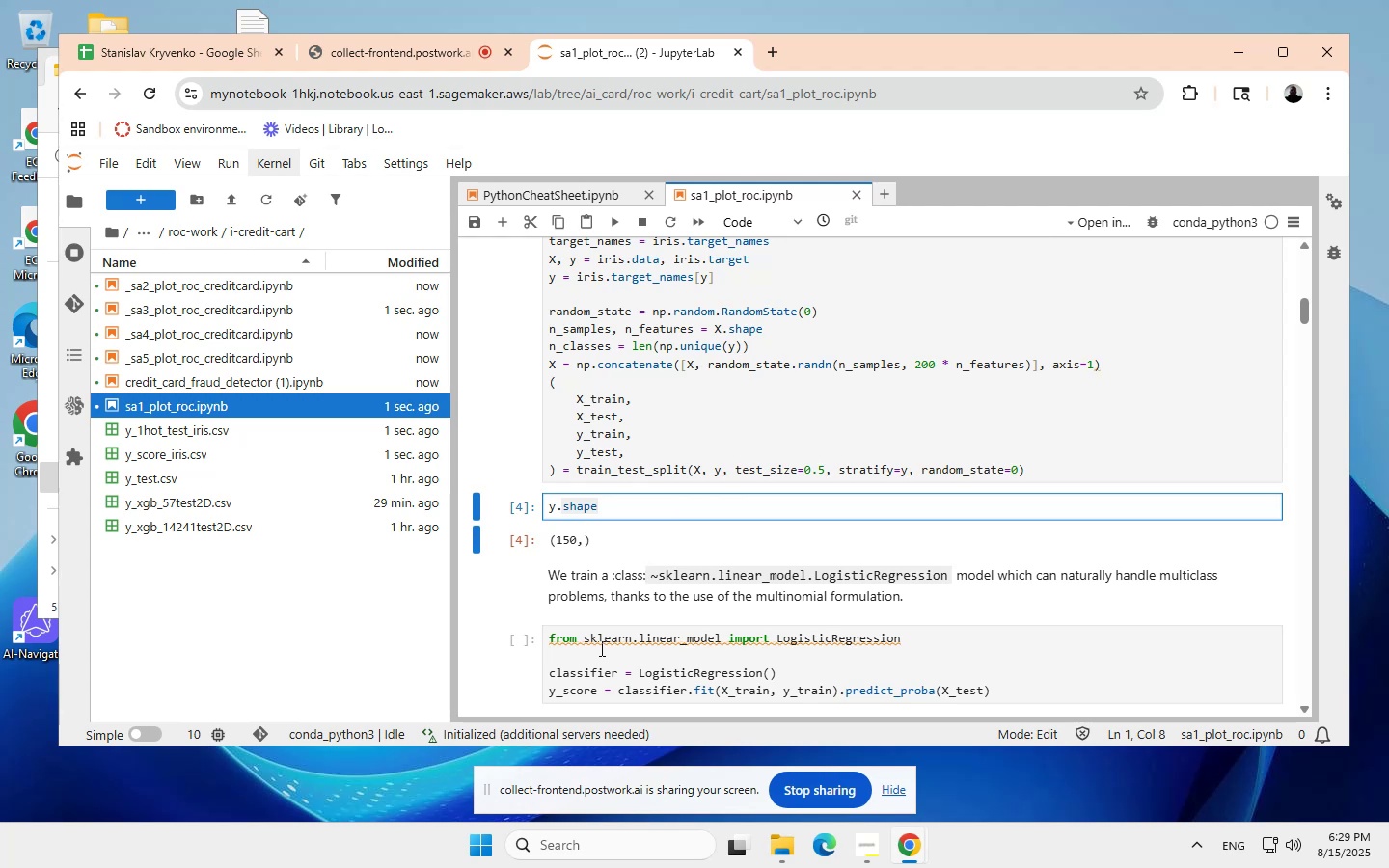 
left_click([615, 218])
 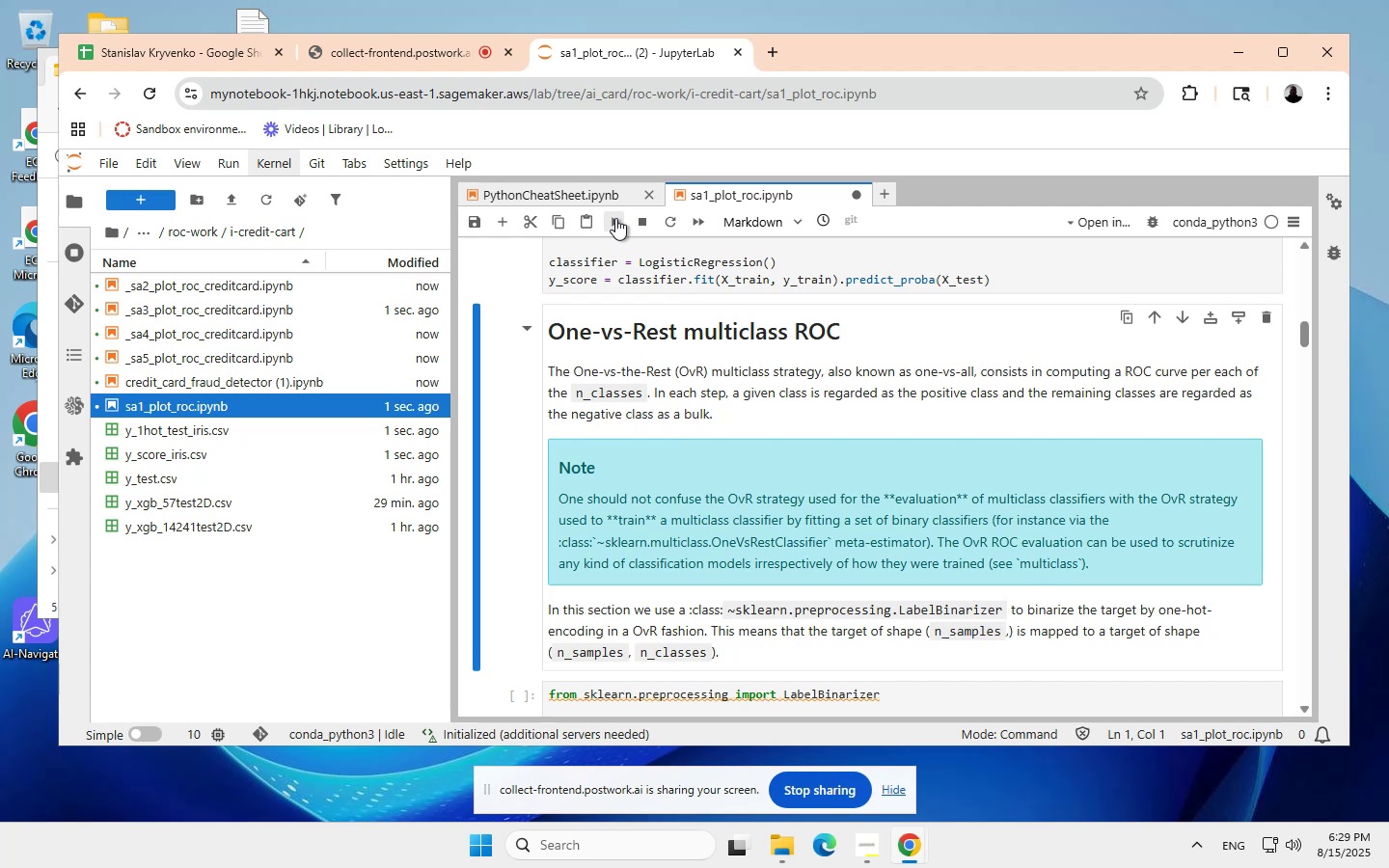 
wait(5.6)
 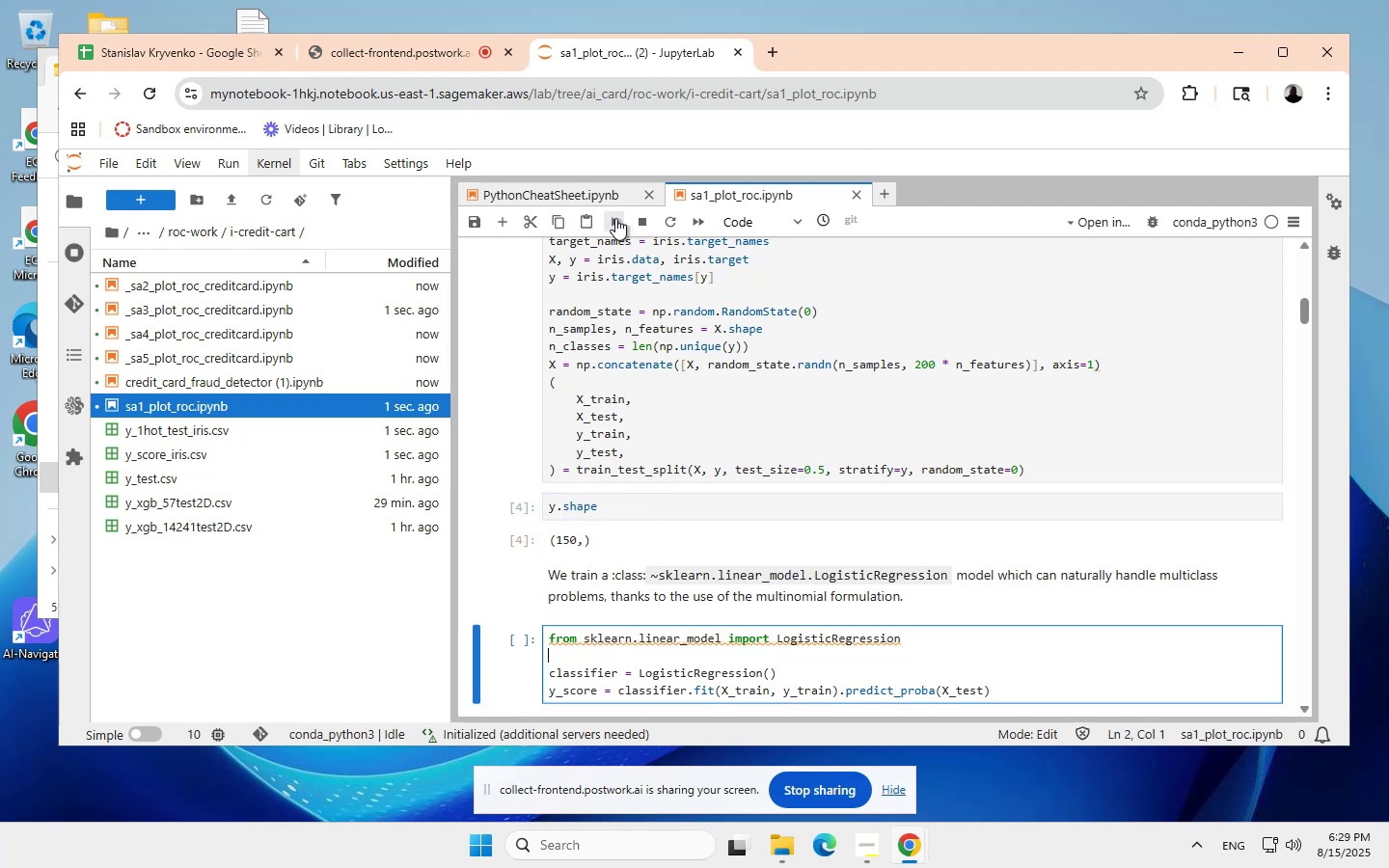 
left_click([615, 218])
 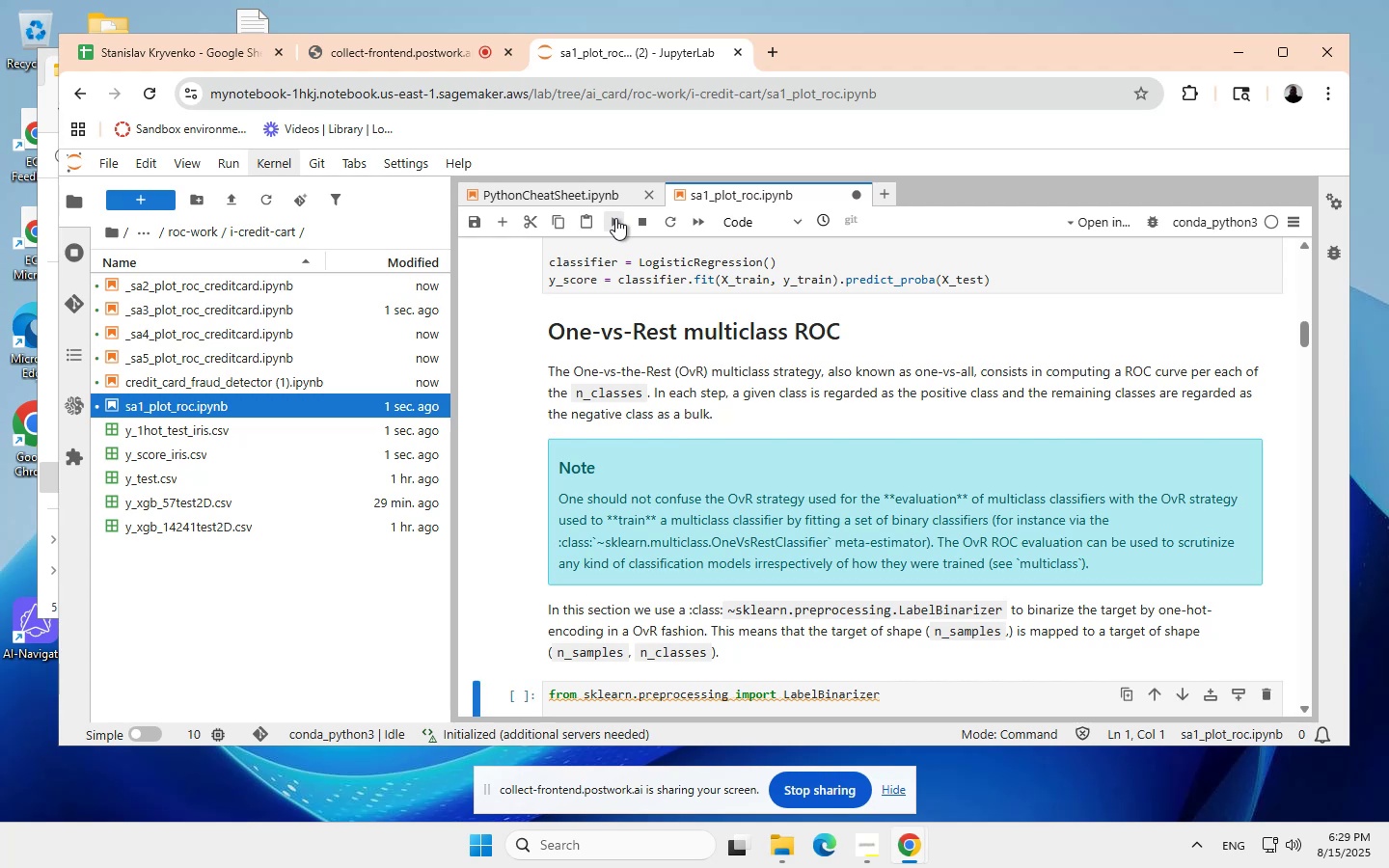 
left_click([615, 218])
 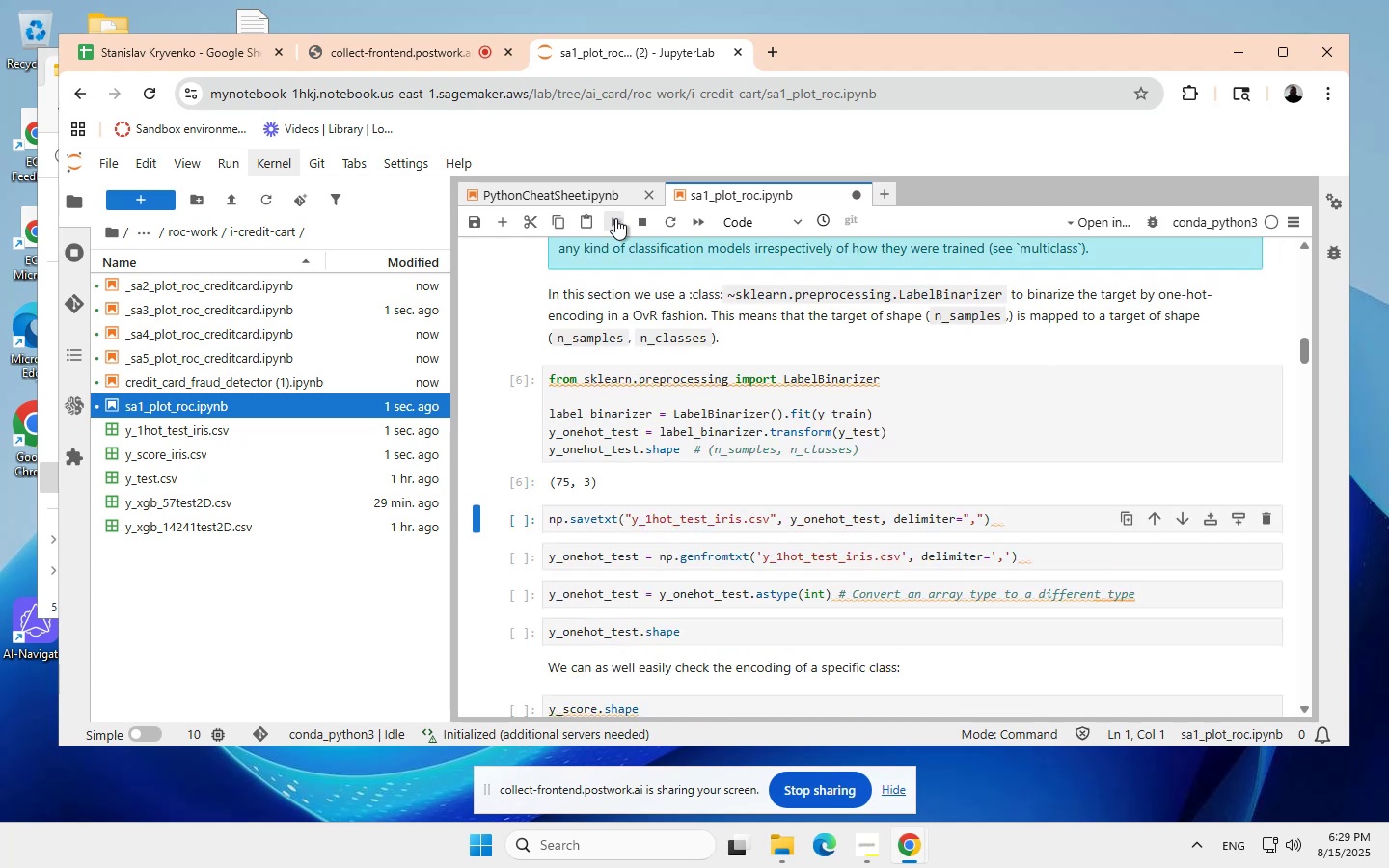 
left_click([615, 218])
 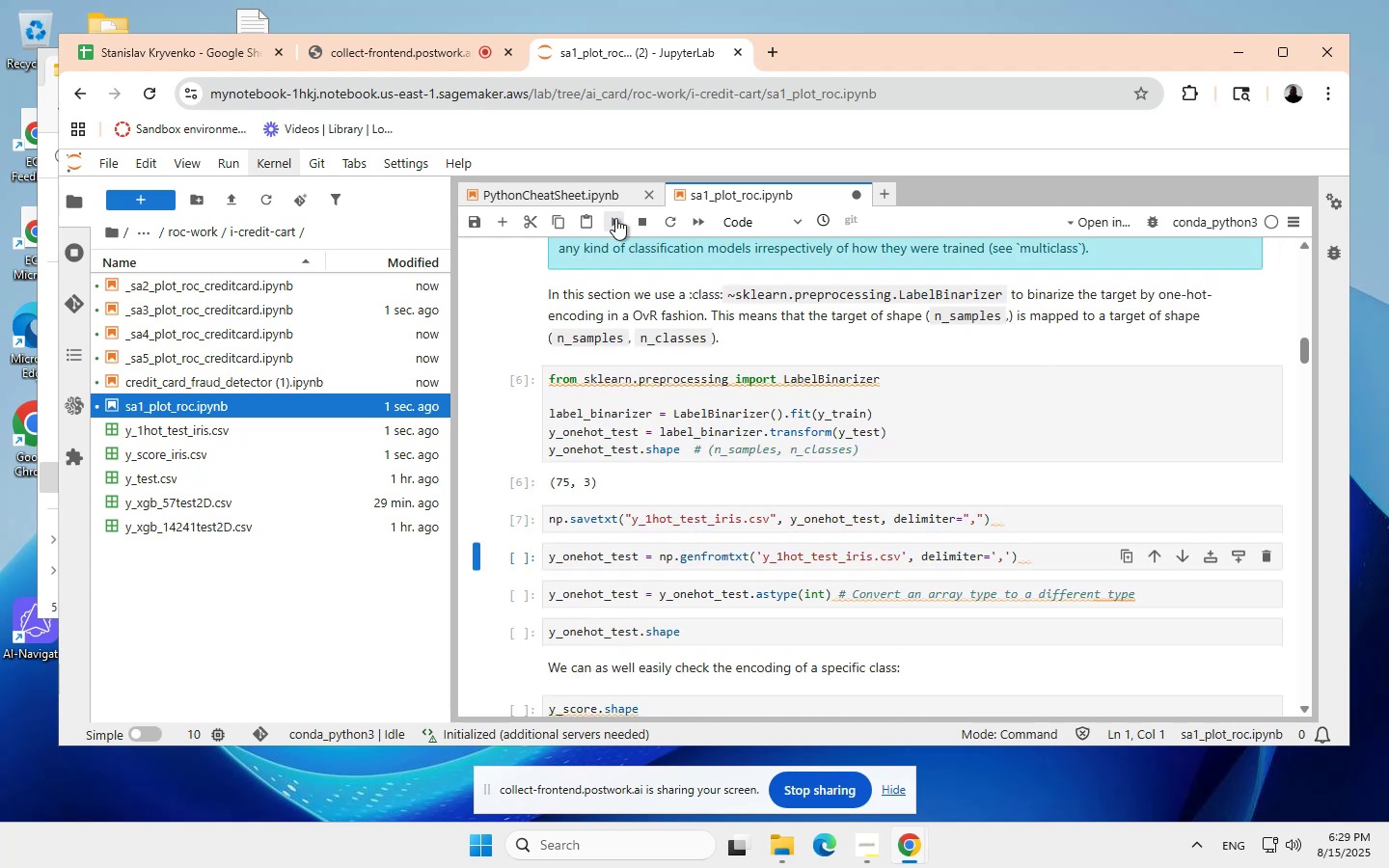 
left_click([615, 218])
 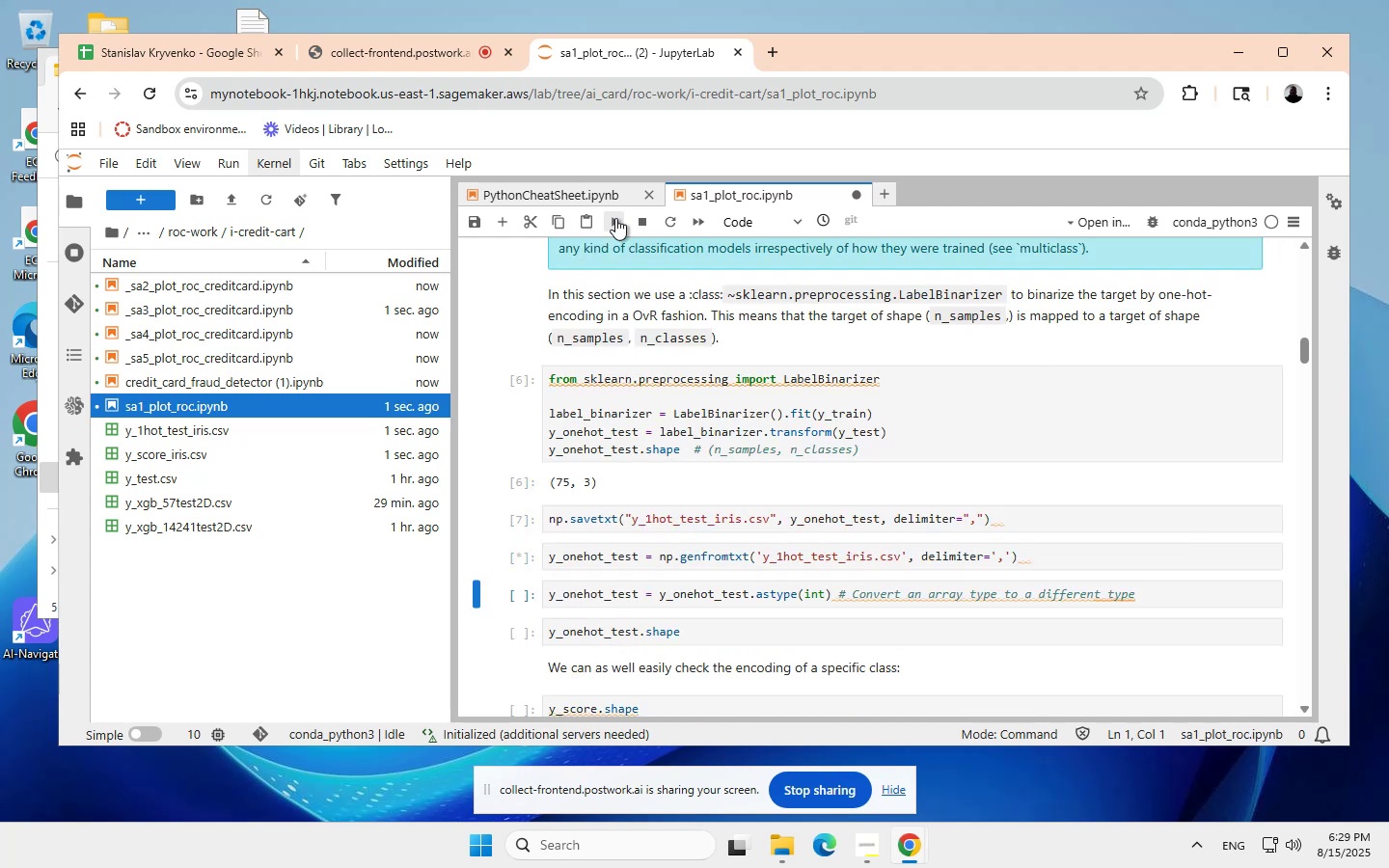 
left_click([615, 218])
 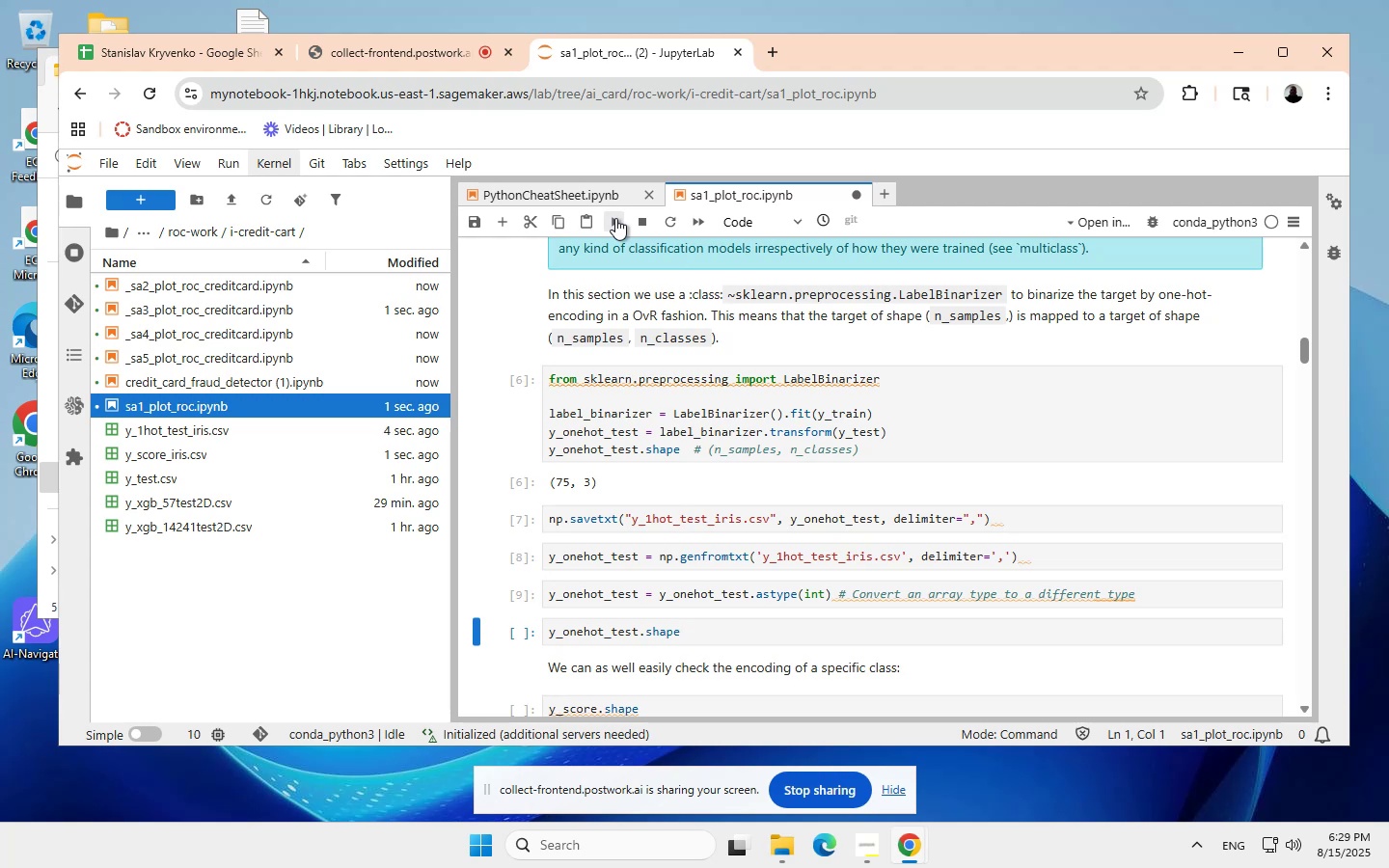 
left_click([615, 218])
 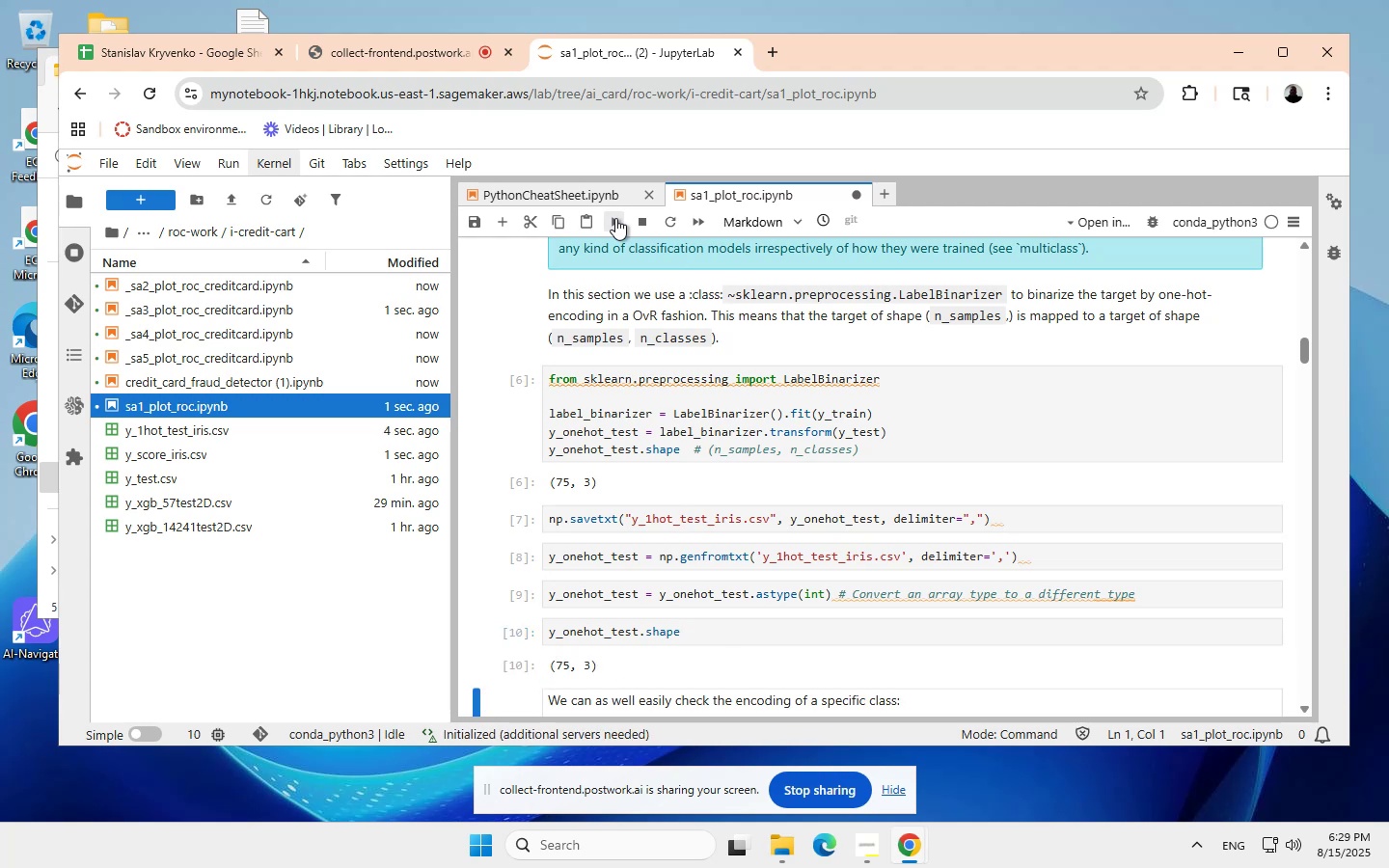 
left_click([615, 218])
 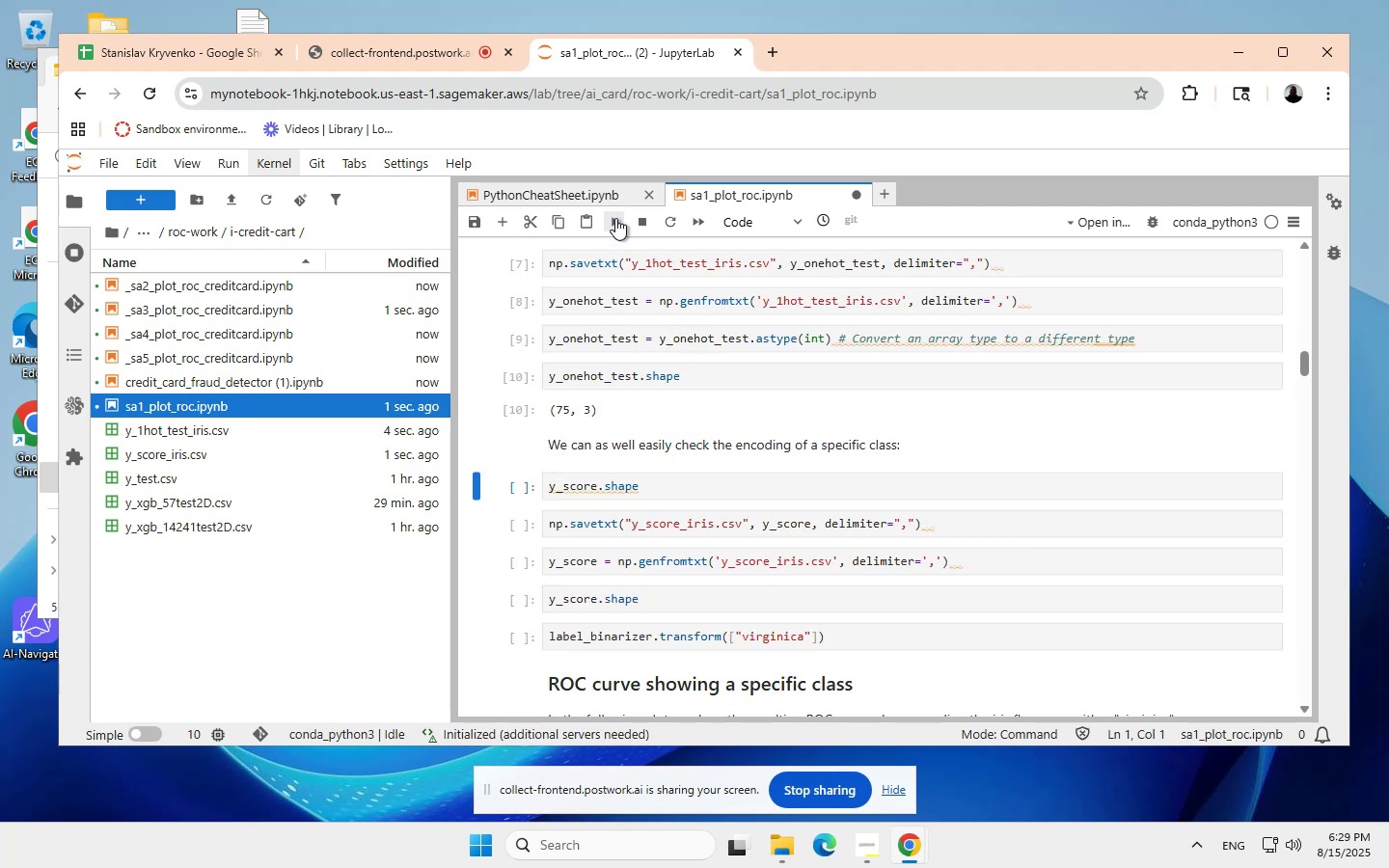 
left_click([615, 218])
 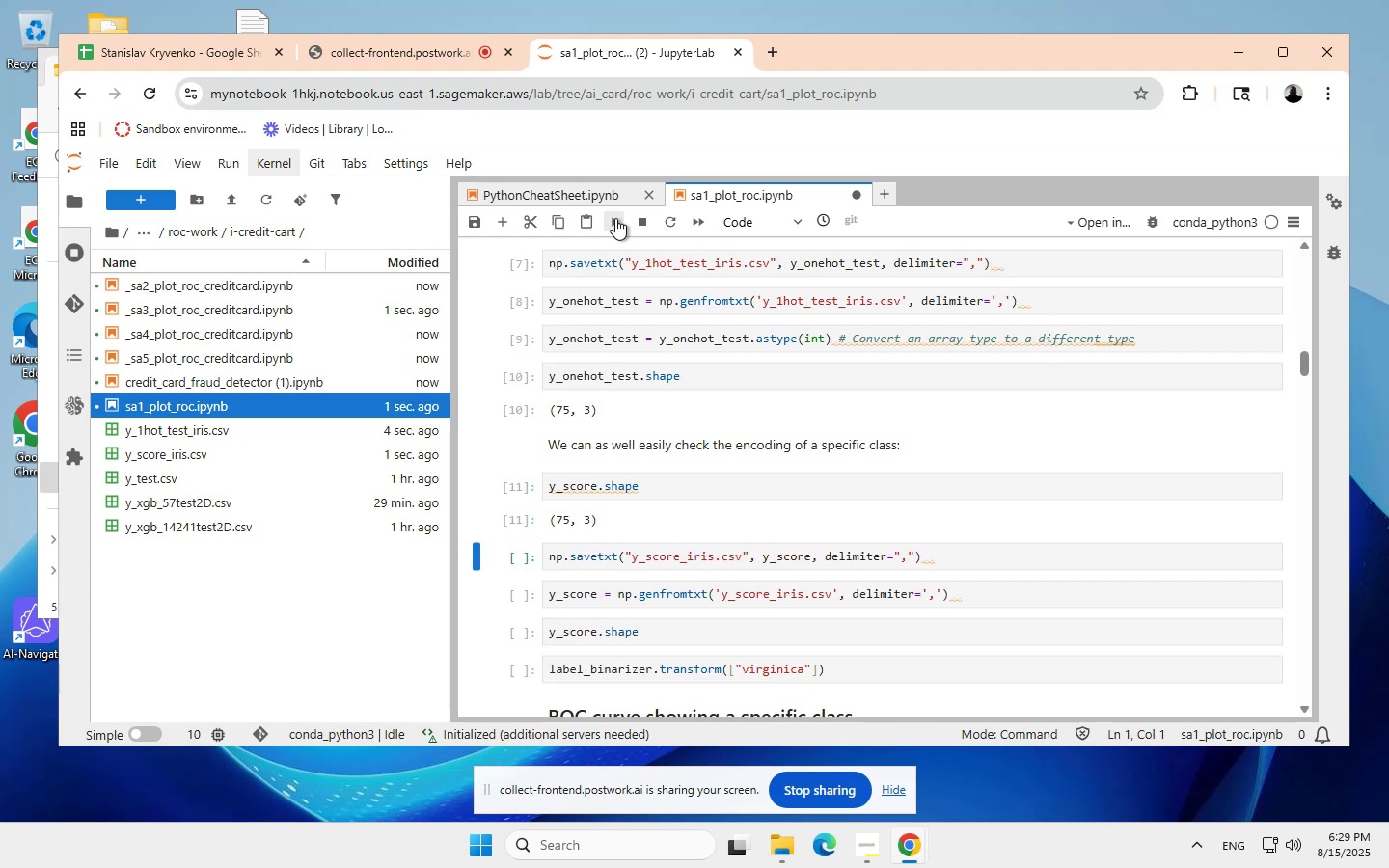 
wait(7.58)
 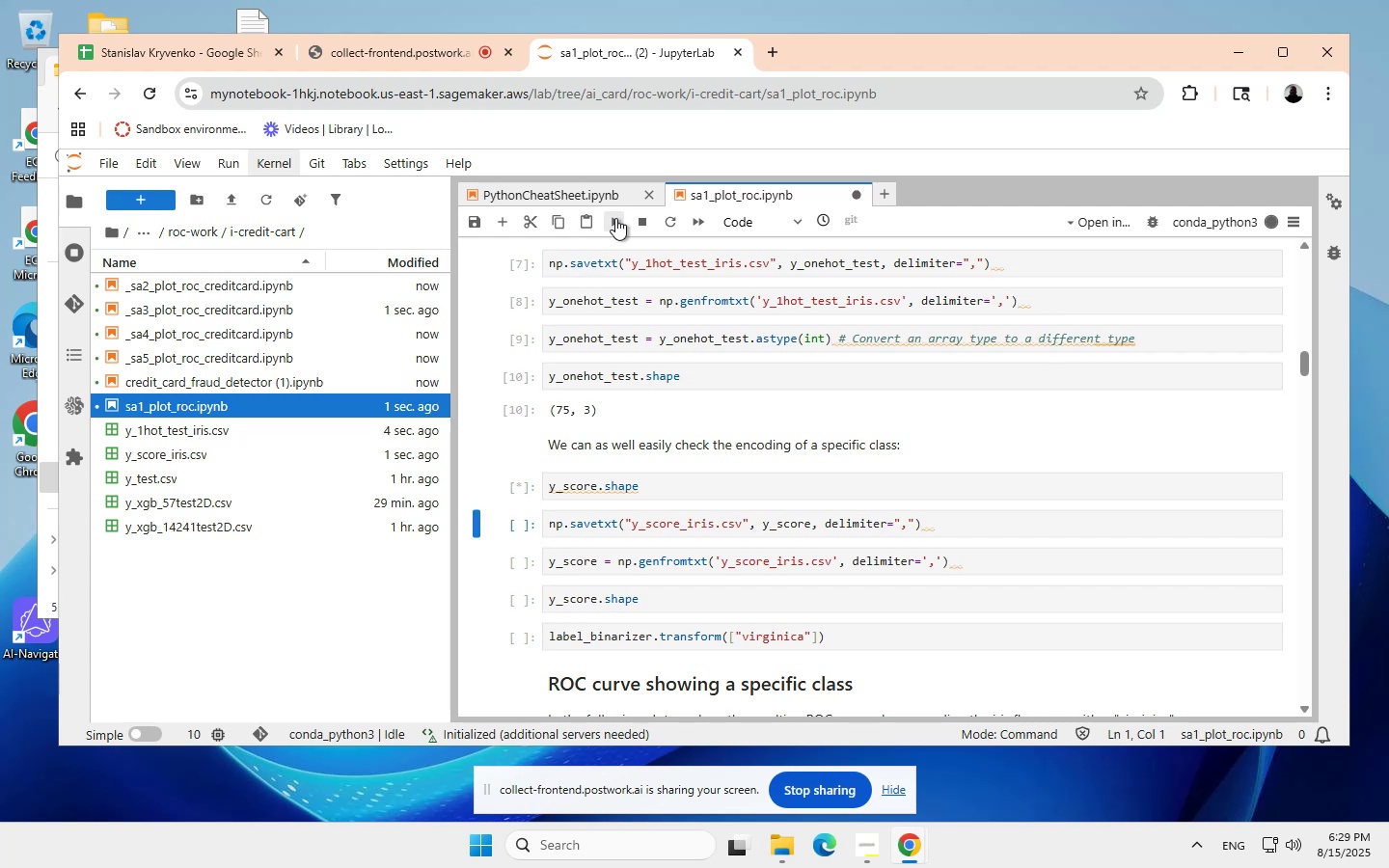 
left_click([615, 218])
 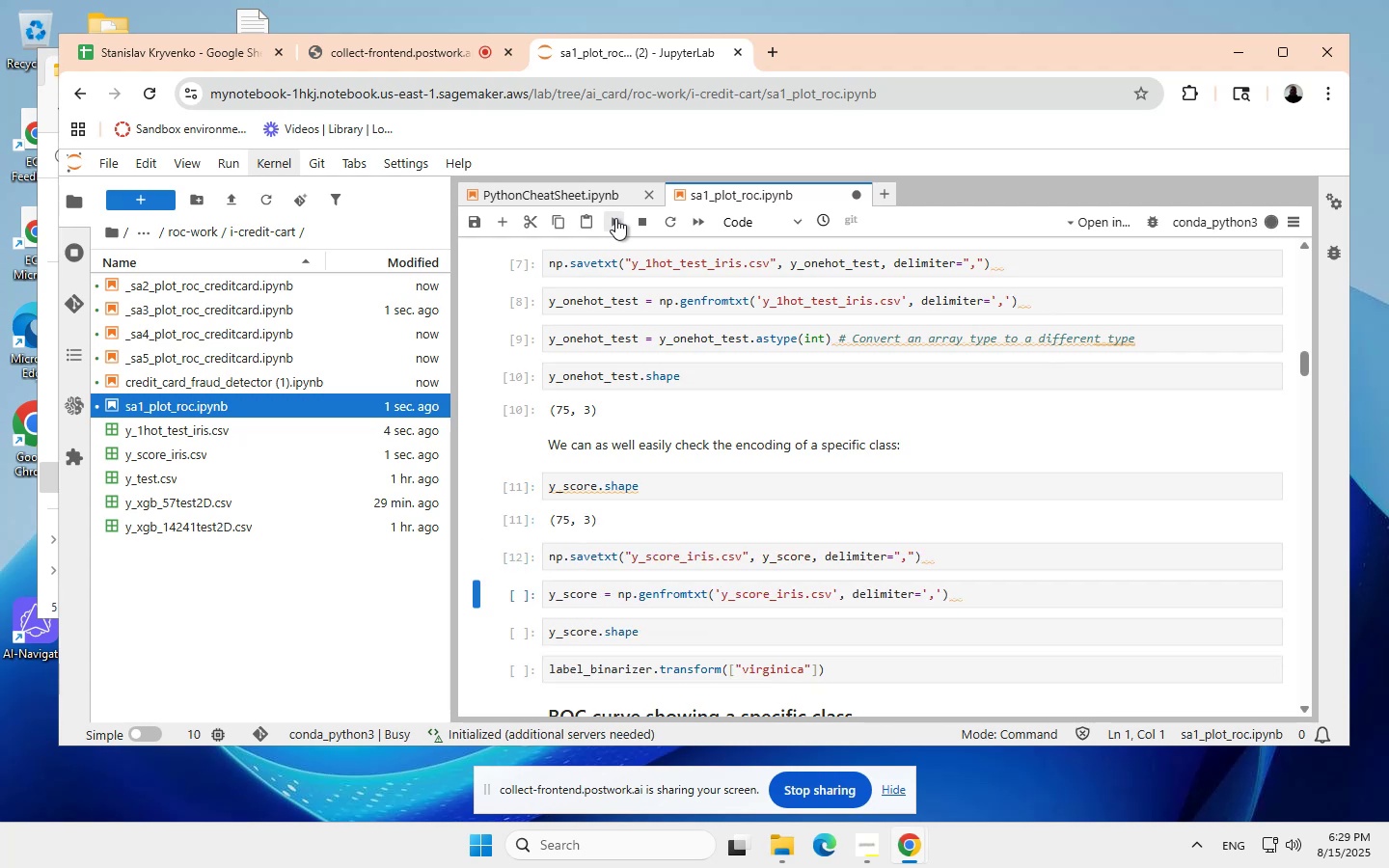 
left_click([615, 218])
 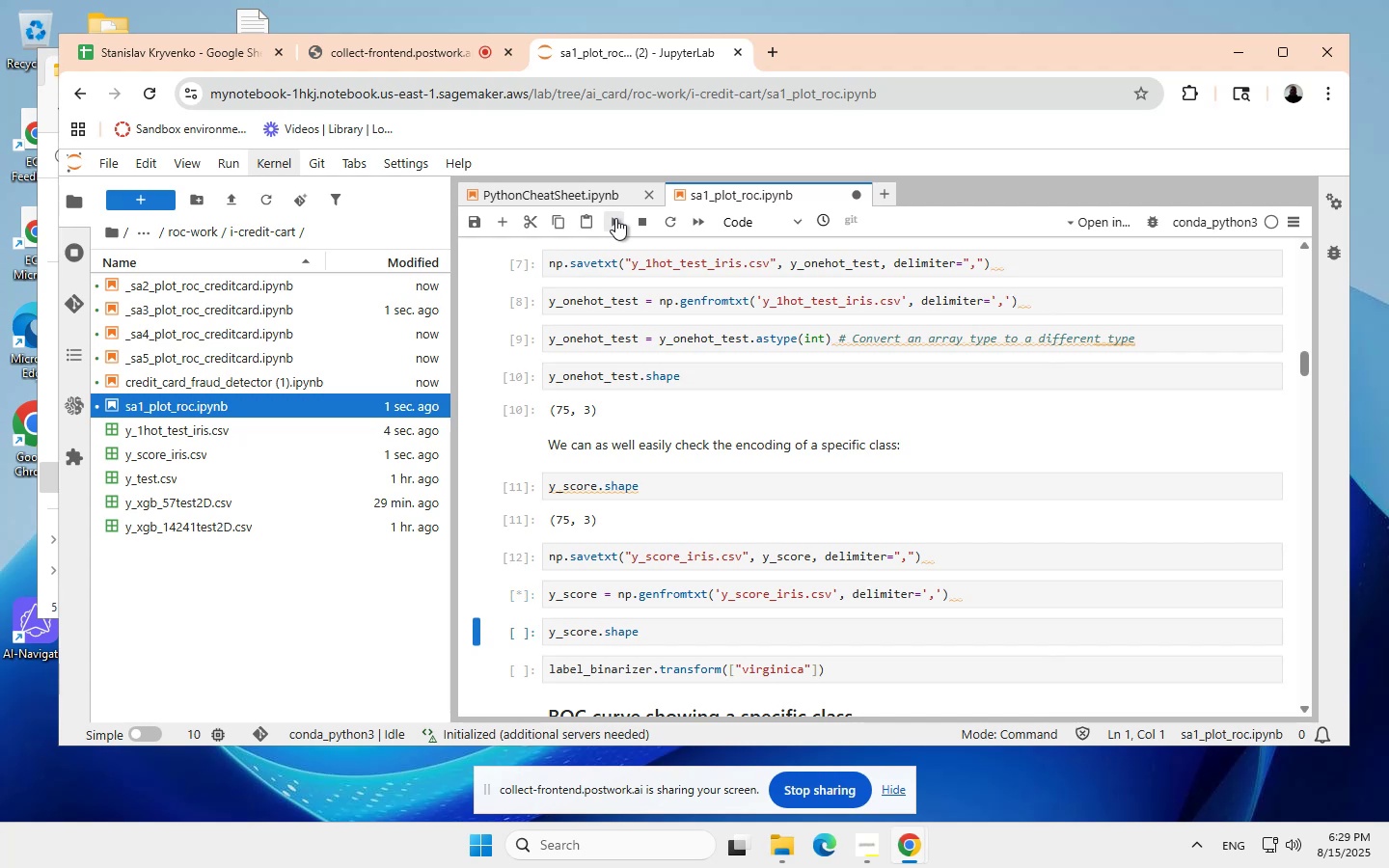 
left_click([615, 218])
 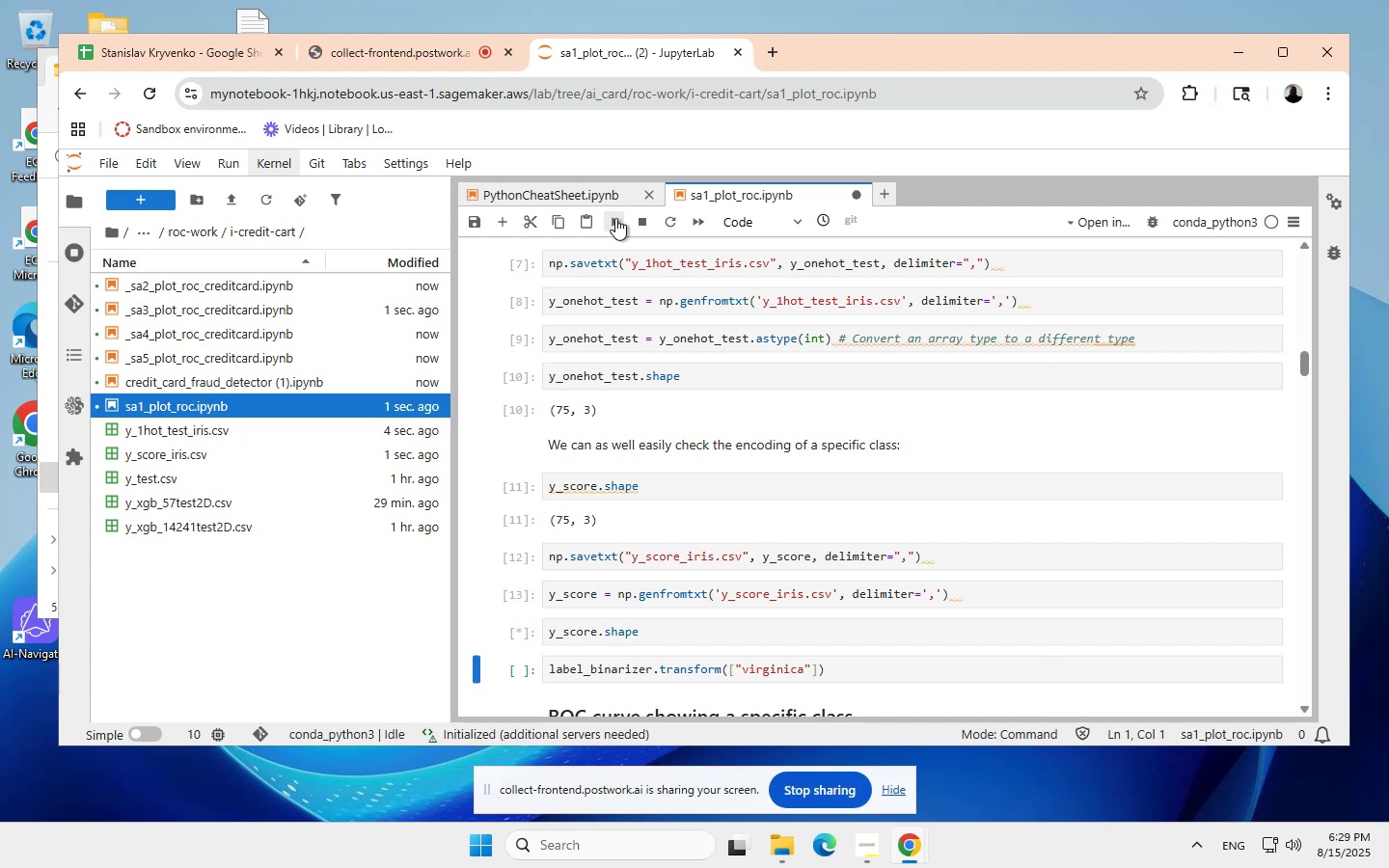 
left_click([615, 218])
 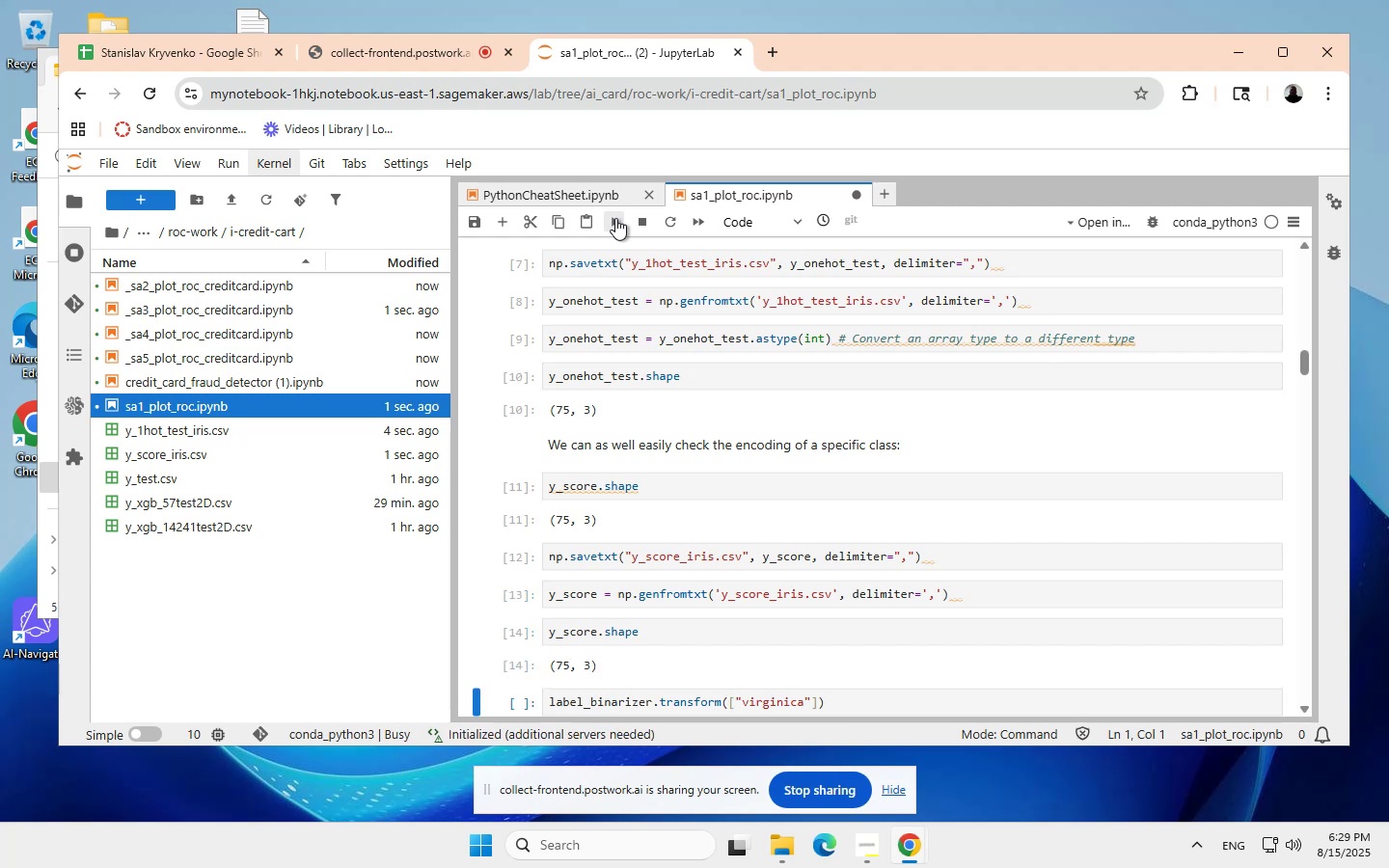 
left_click([615, 218])
 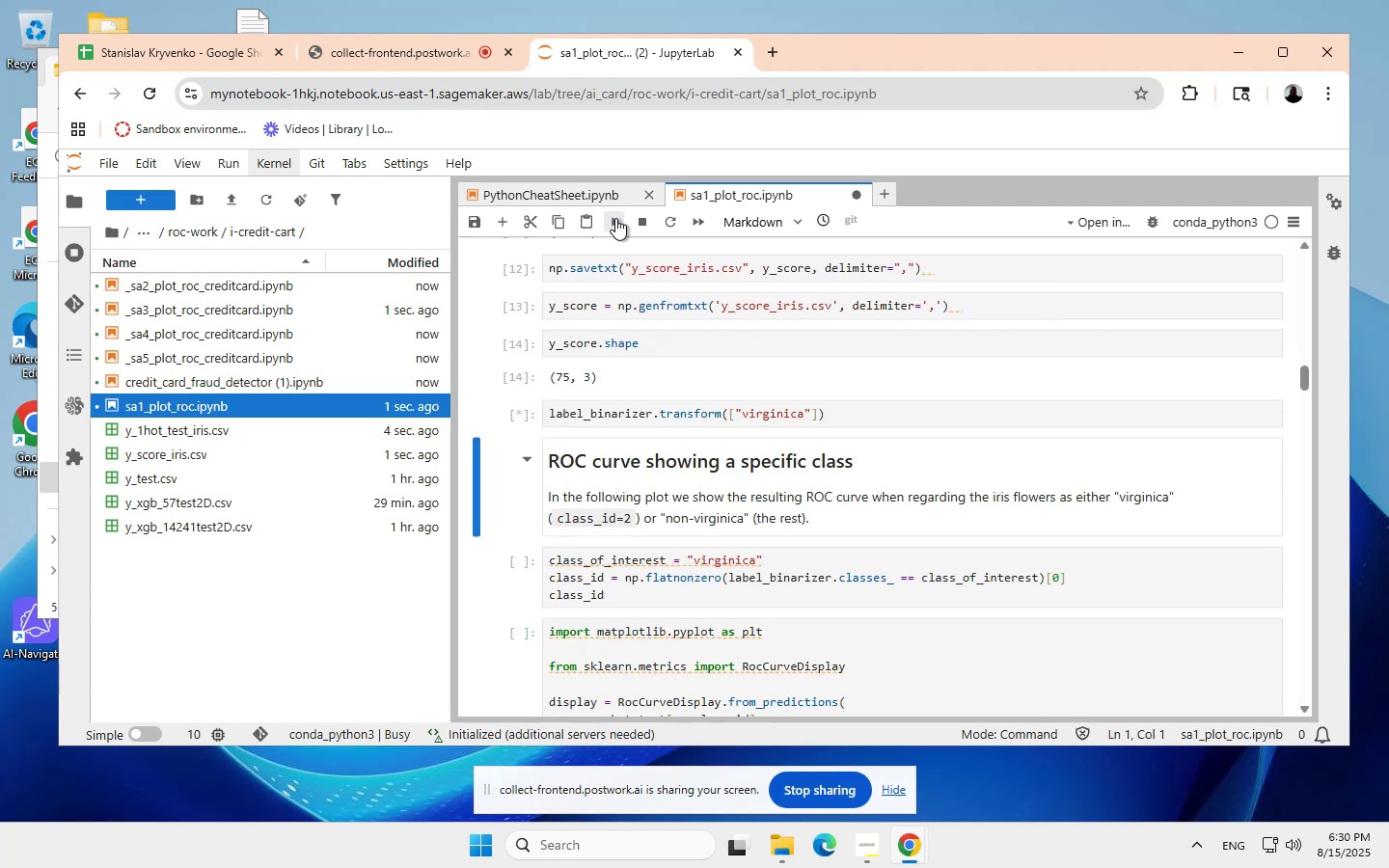 
left_click([615, 218])
 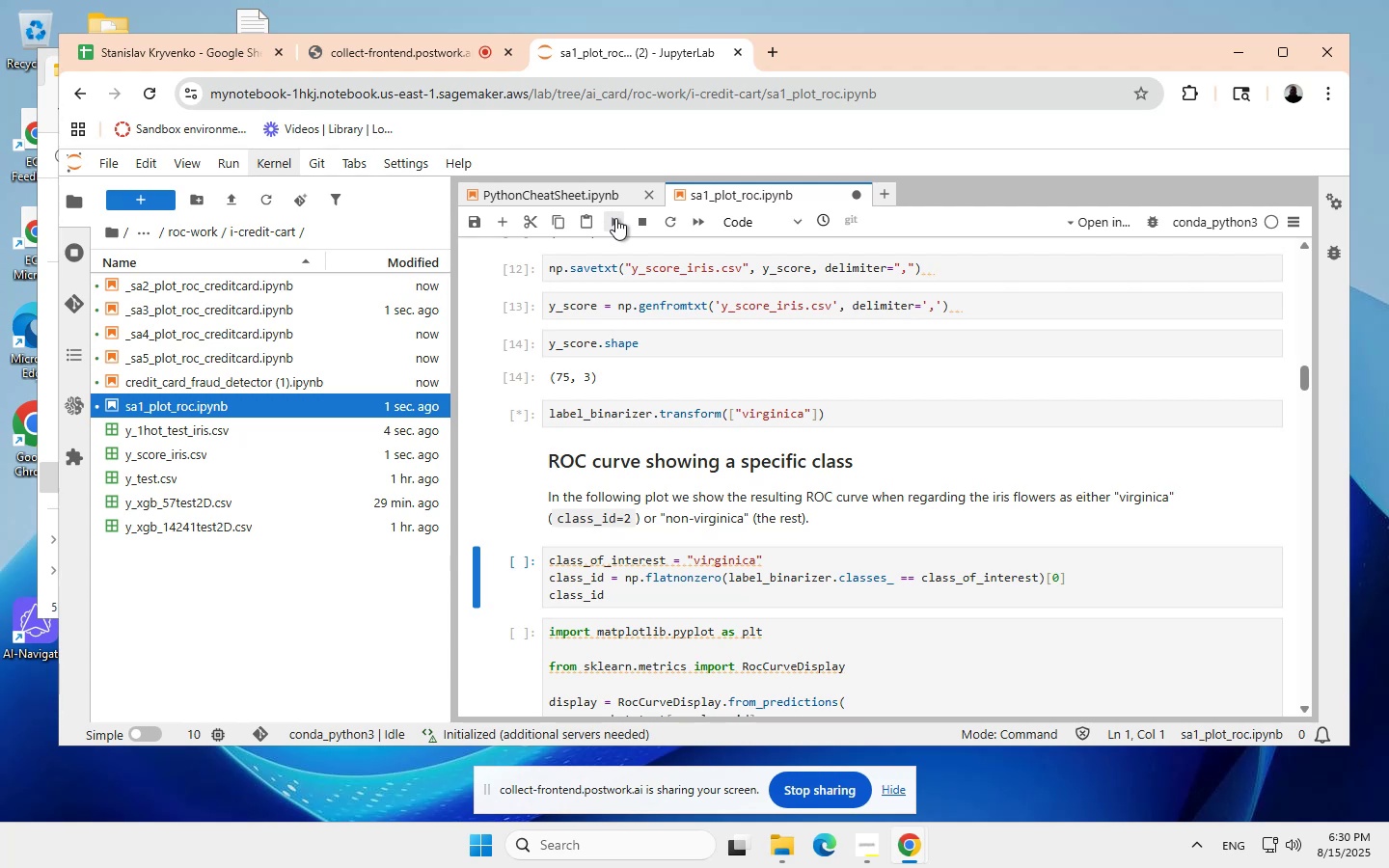 
wait(6.27)
 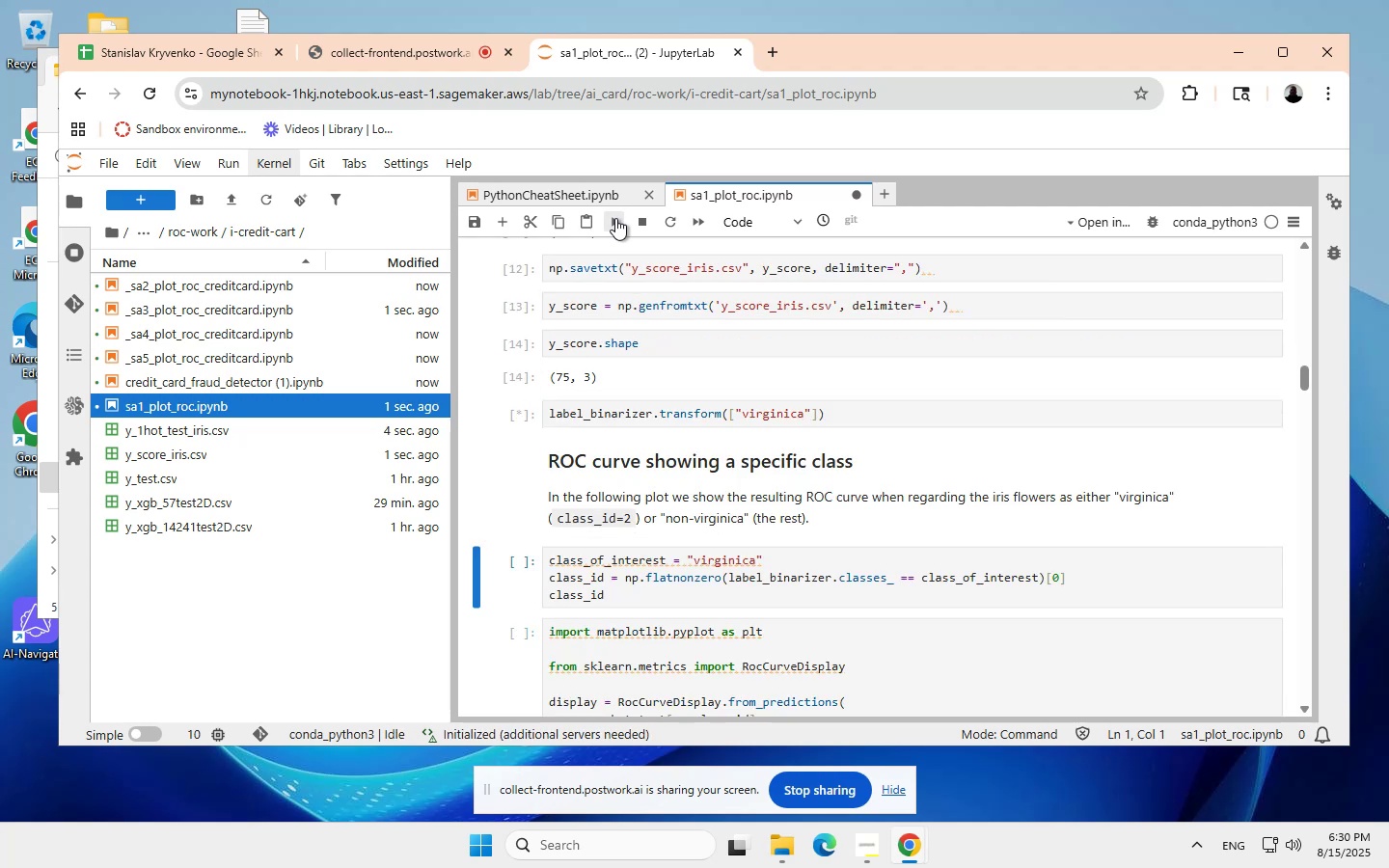 
left_click([615, 218])
 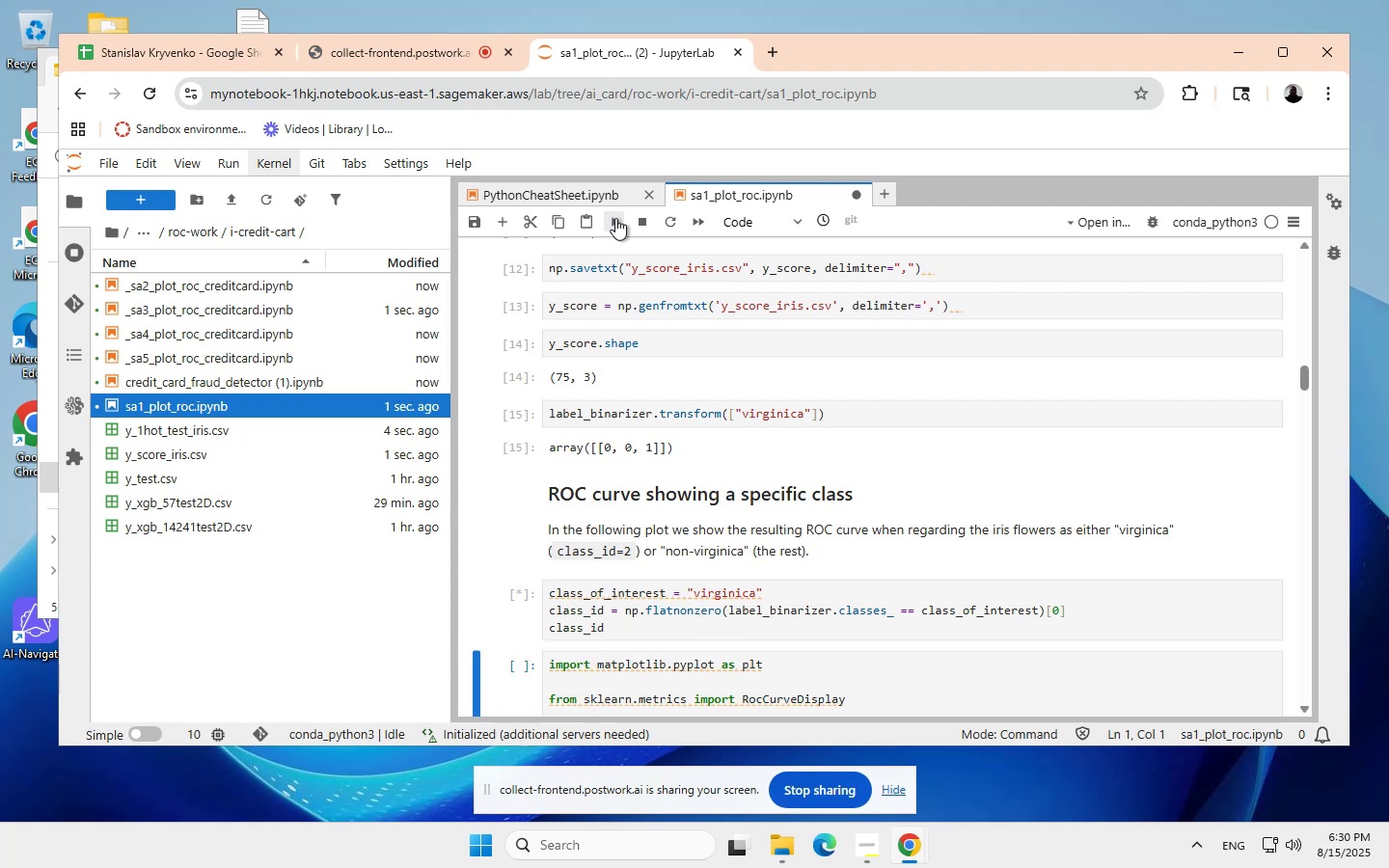 
wait(8.45)
 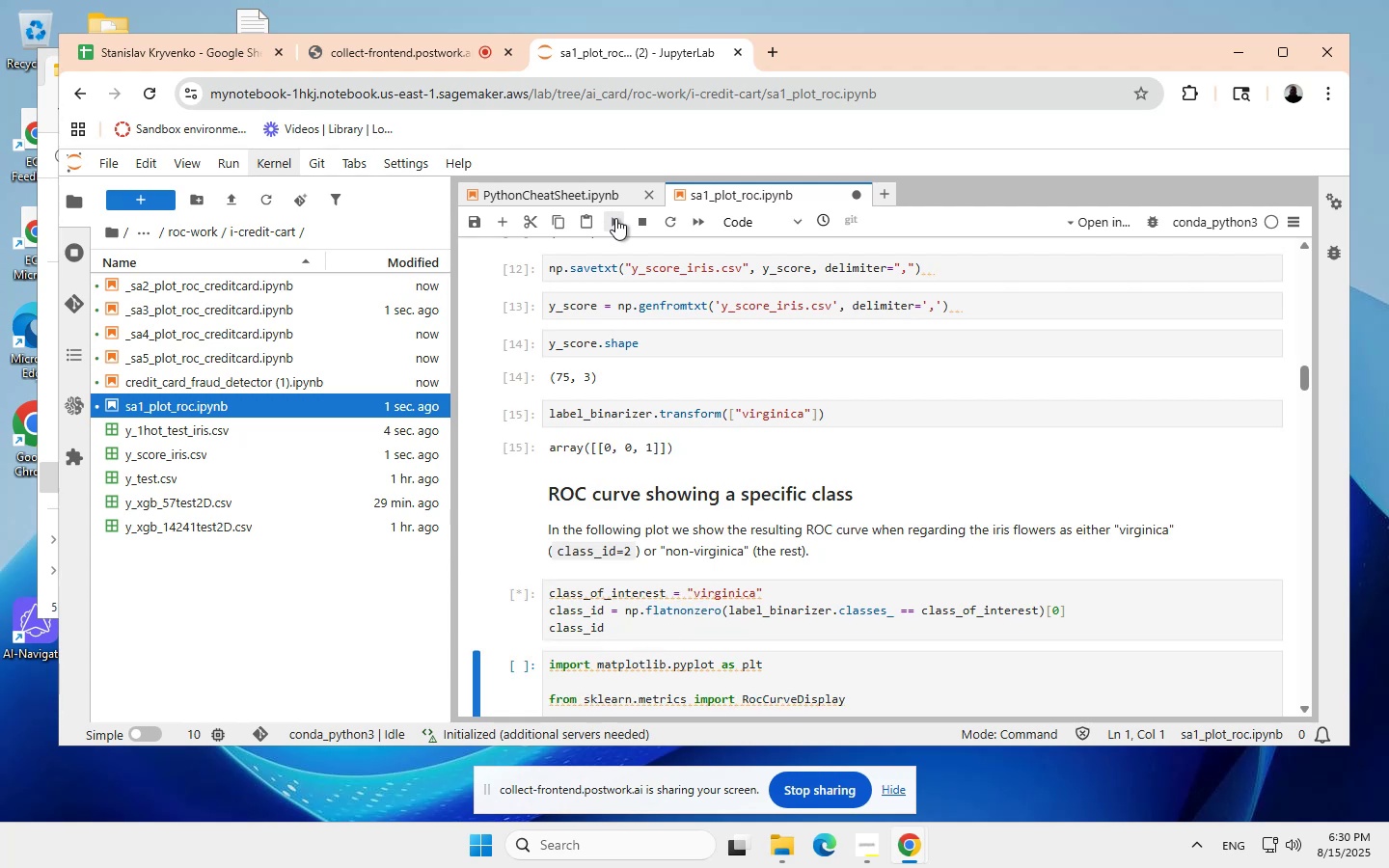 
left_click([615, 218])
 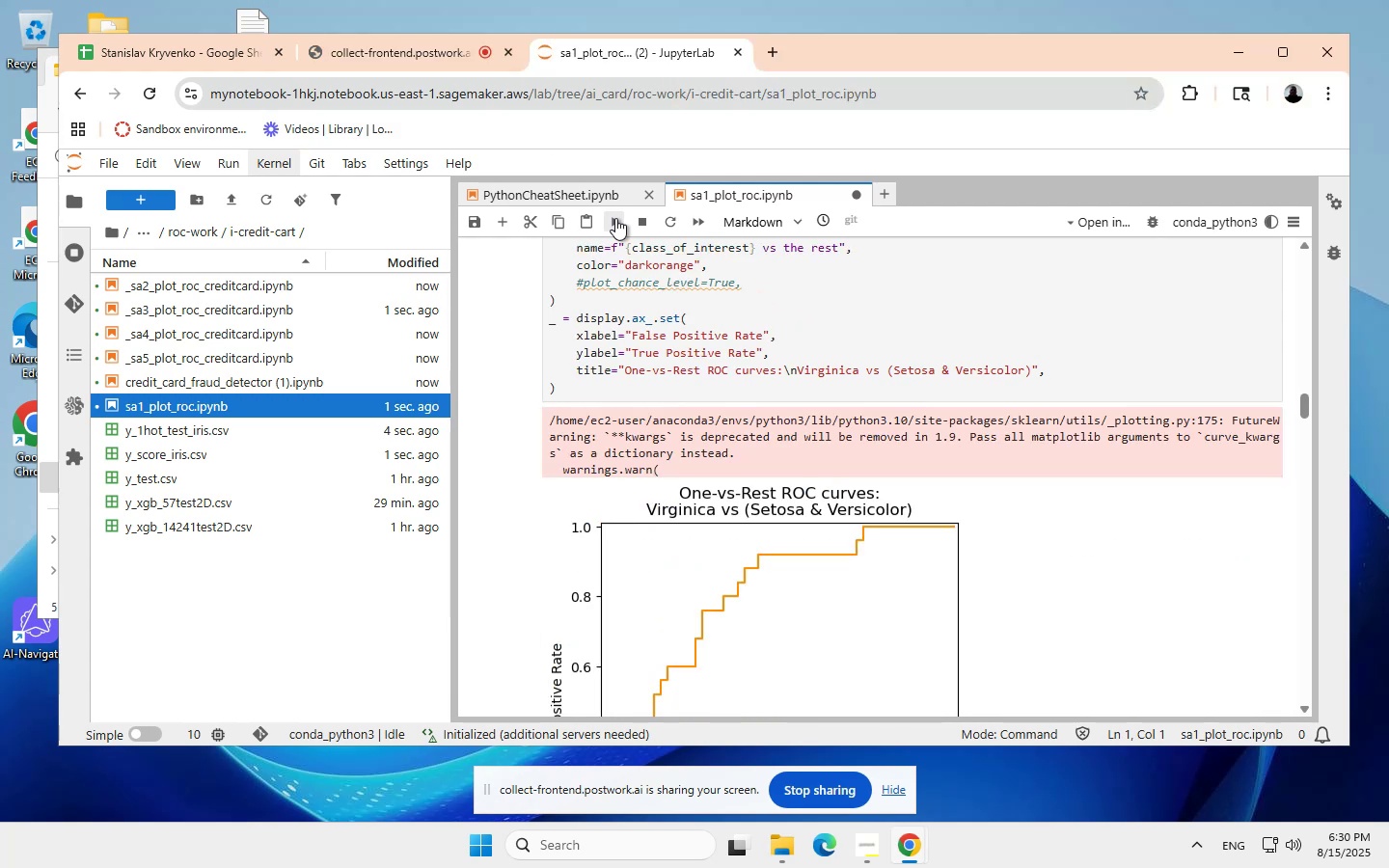 
left_click([615, 218])
 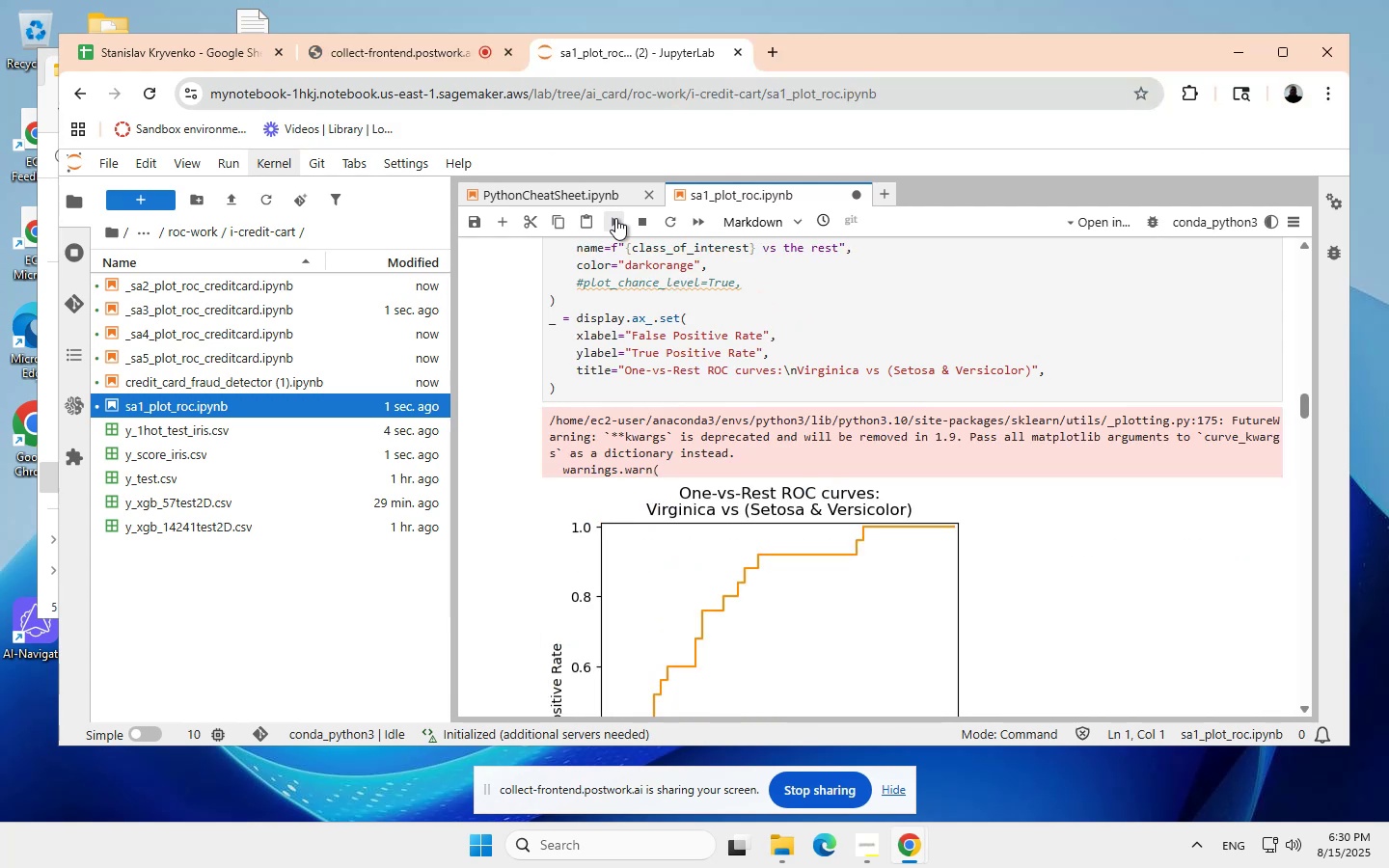 
wait(8.44)
 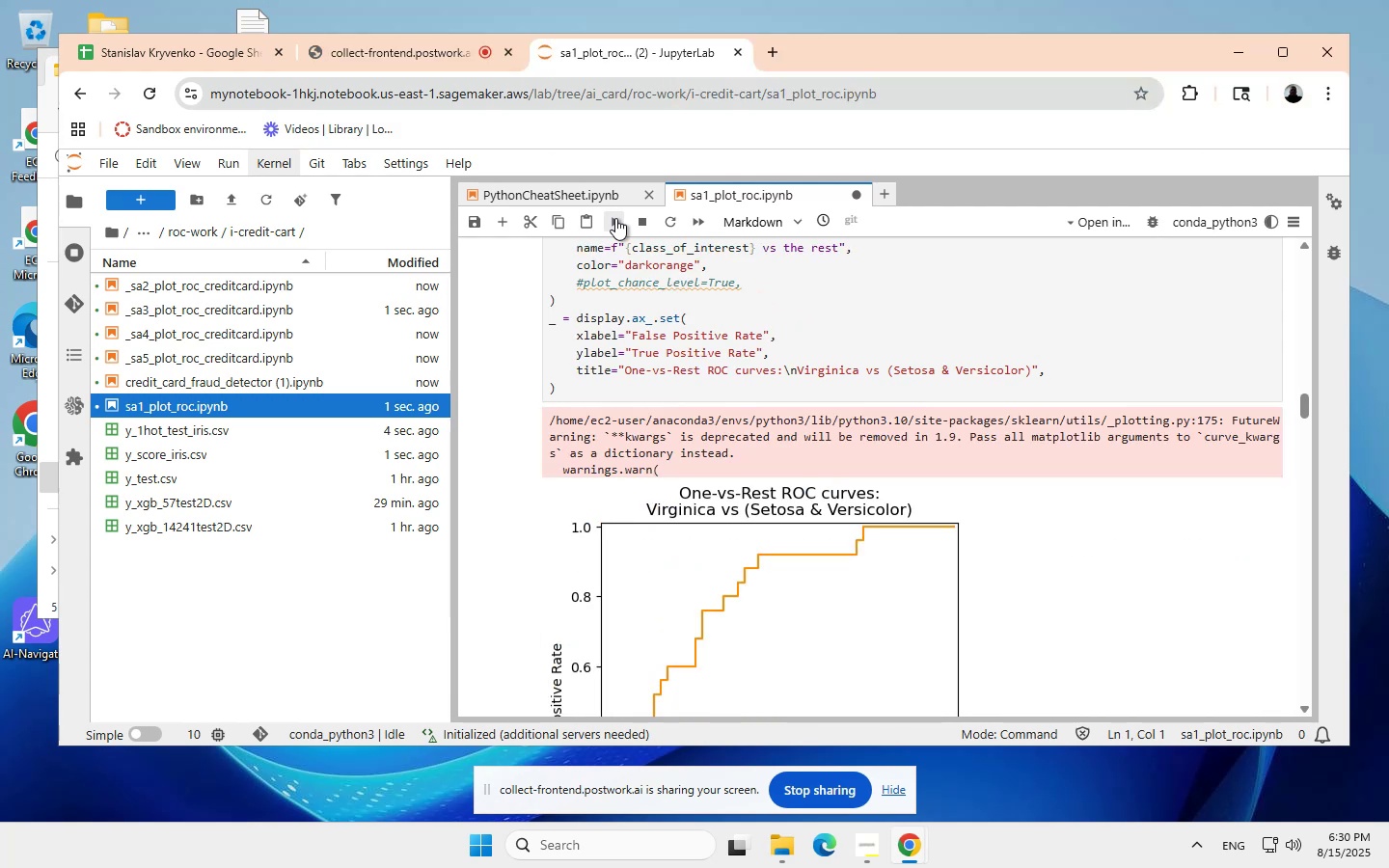 
scroll: coordinate [717, 442], scroll_direction: down, amount: 4.0
 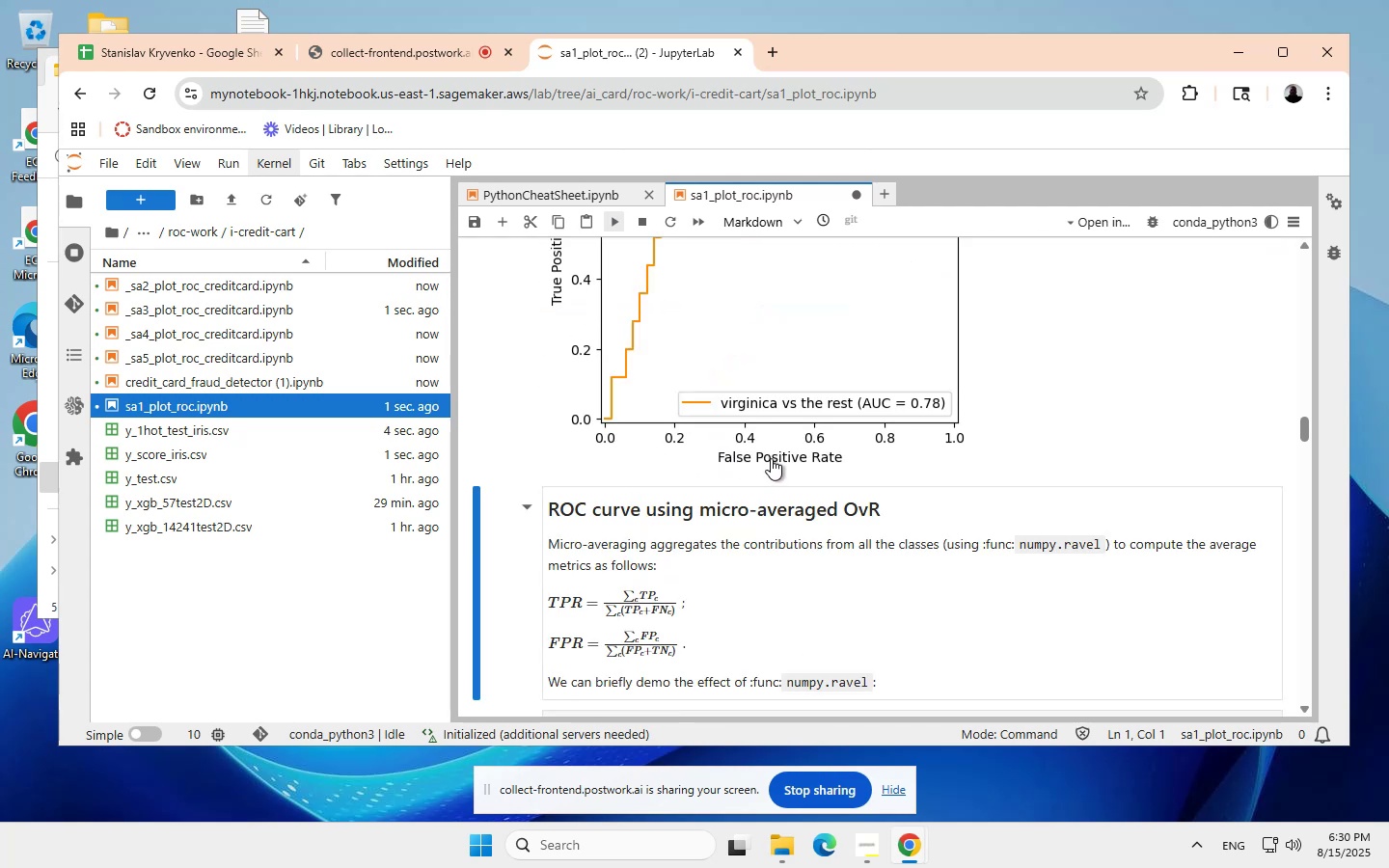 
wait(8.69)
 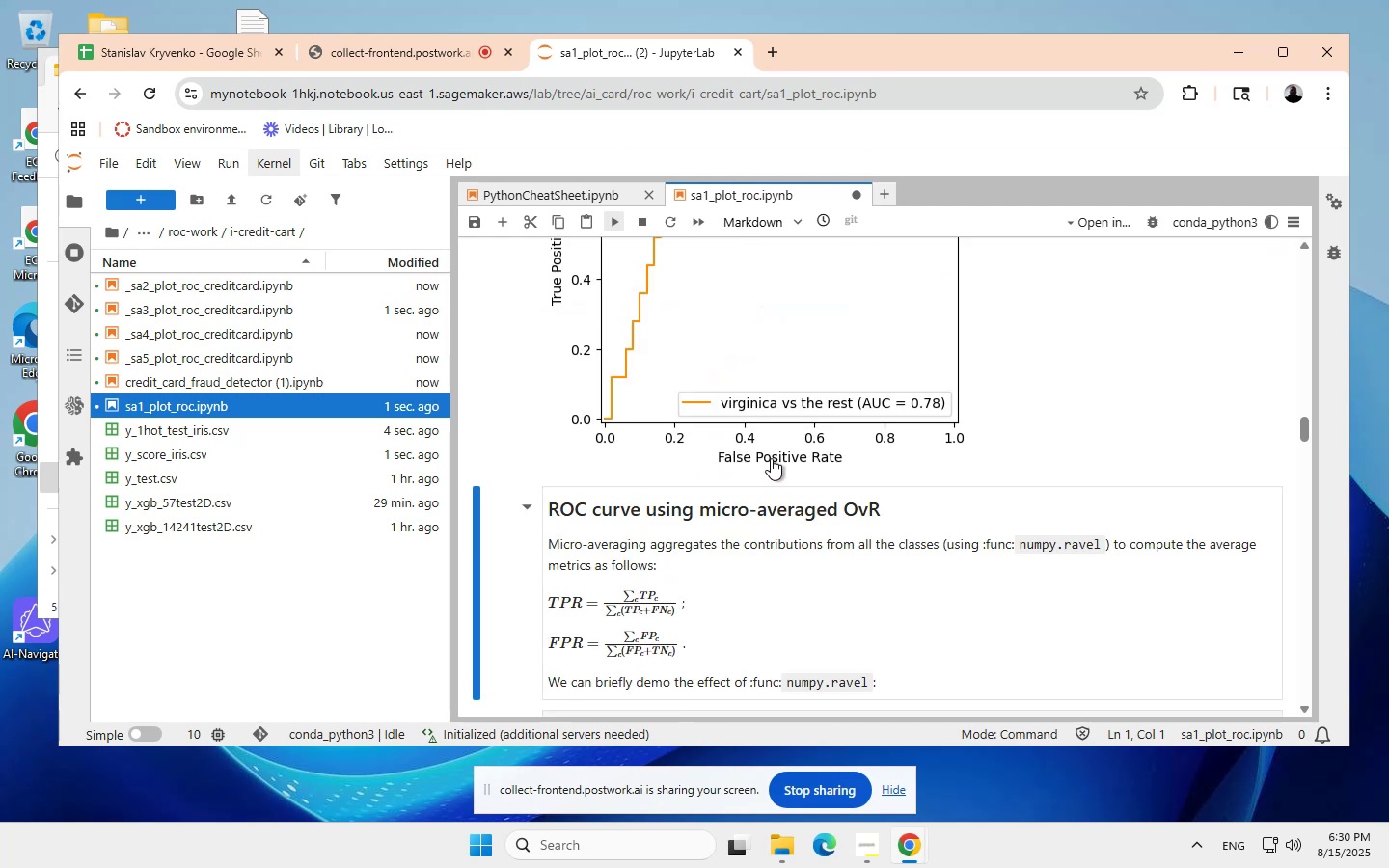 
left_click([775, 316])
 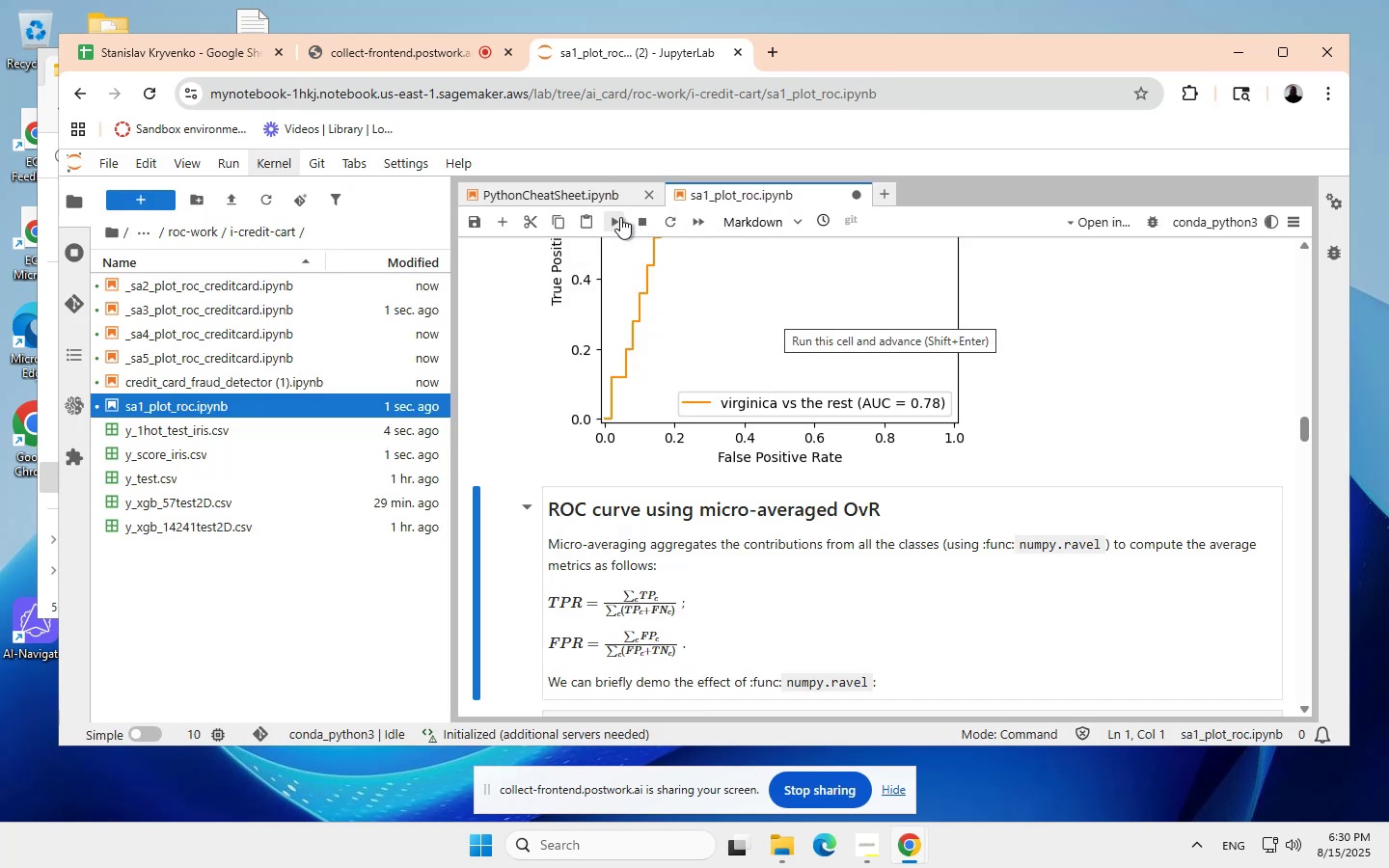 
left_click([612, 220])
 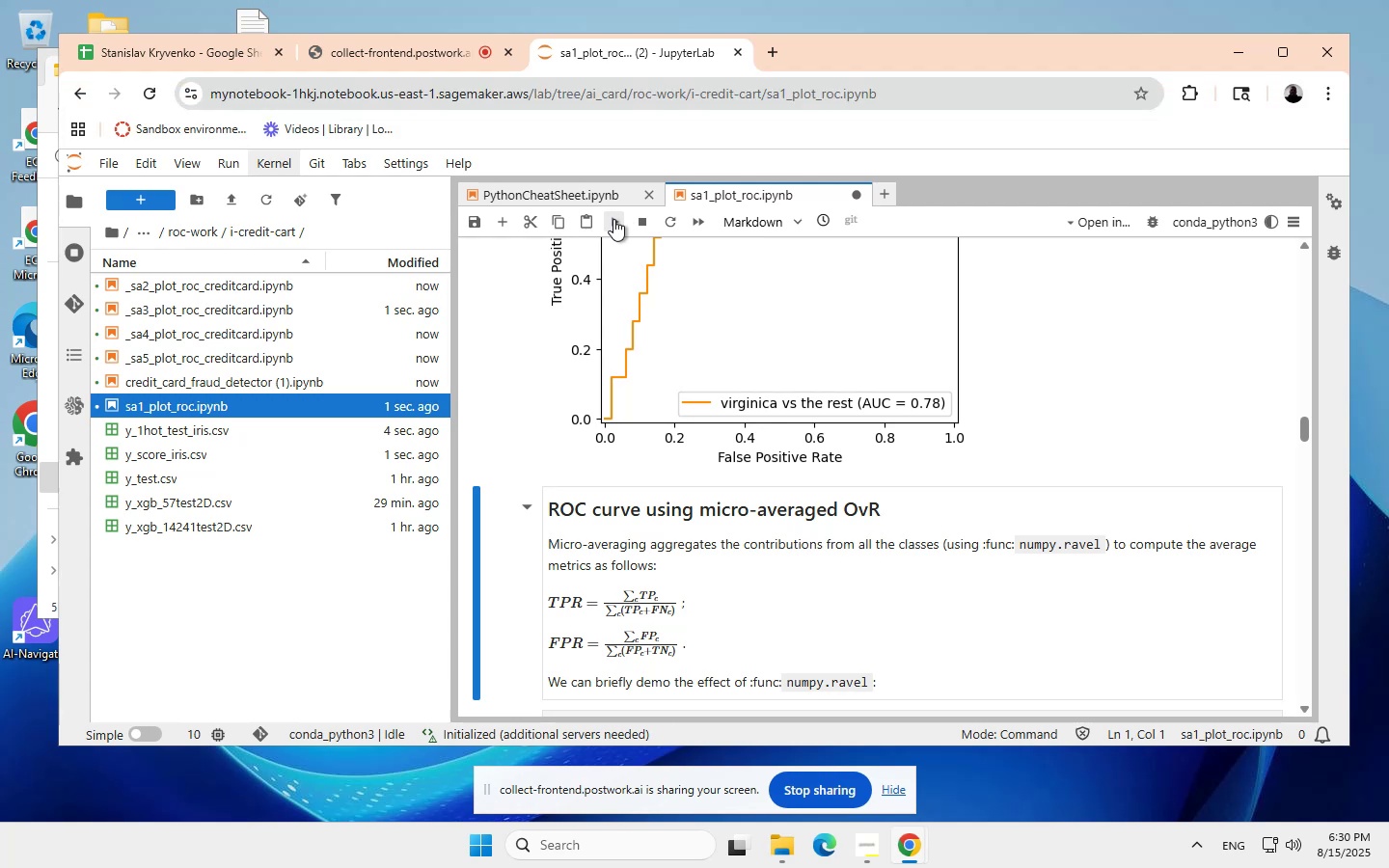 
wait(6.05)
 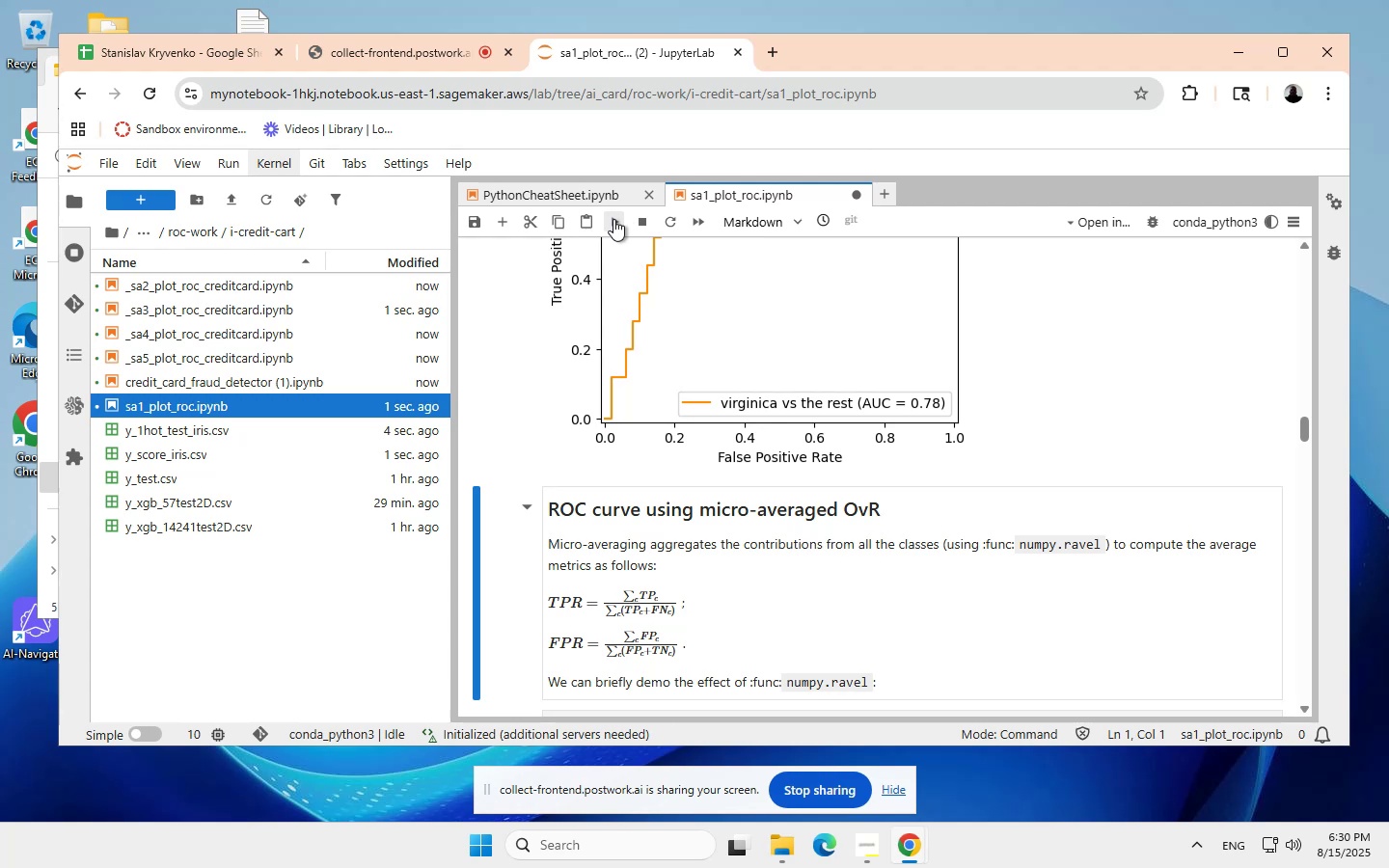 
left_click([613, 219])
 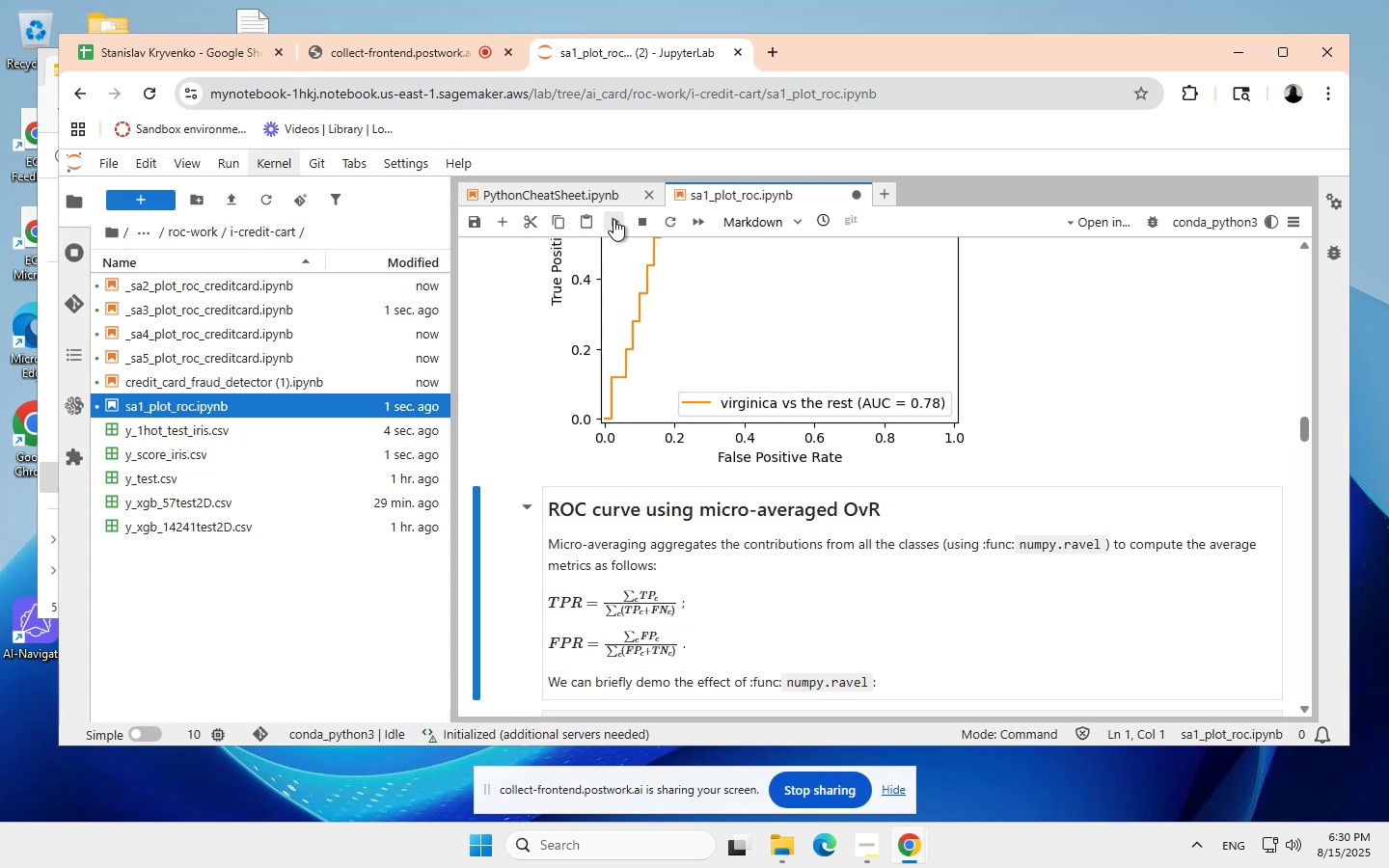 
wait(9.89)
 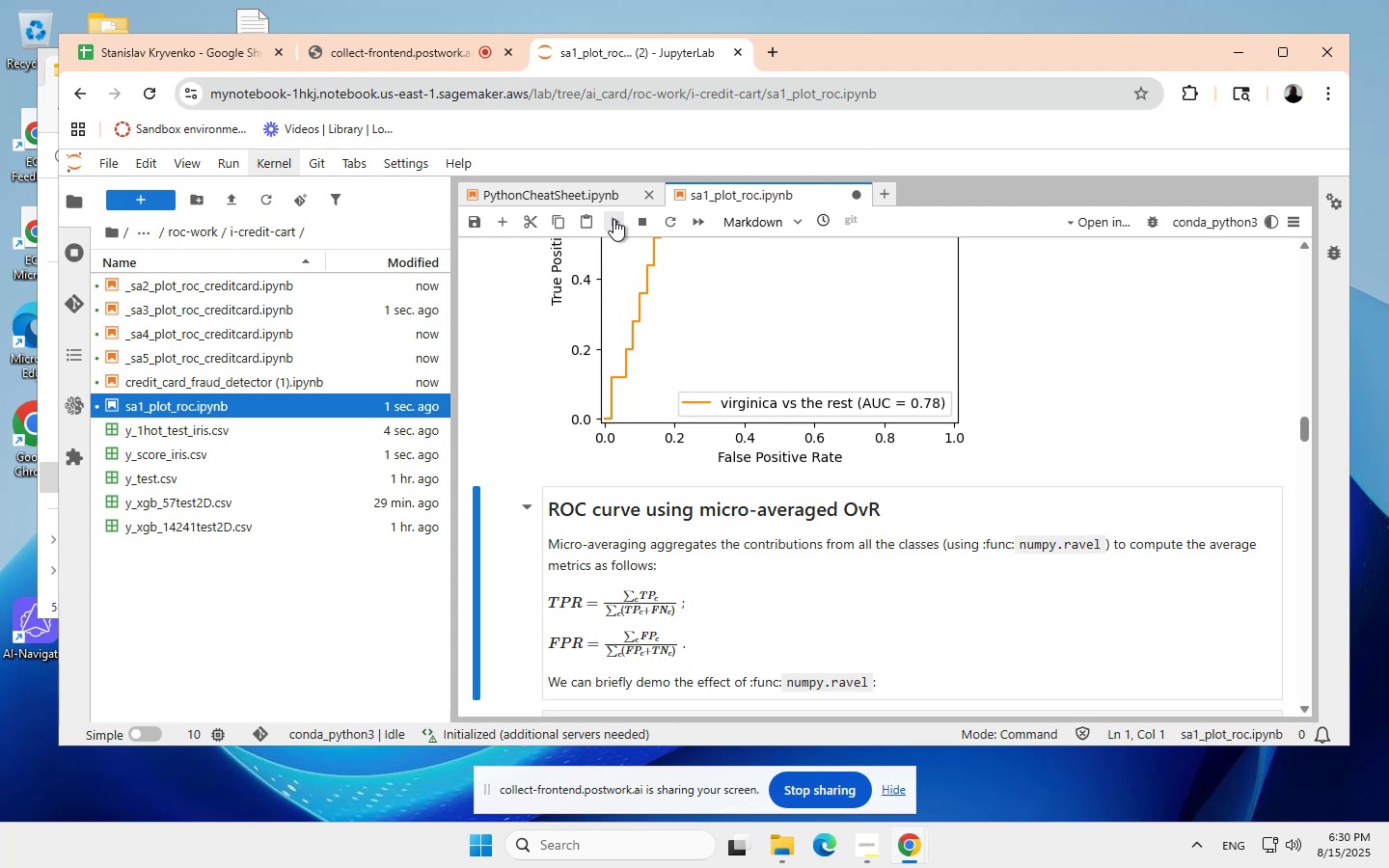 
left_click([613, 219])
 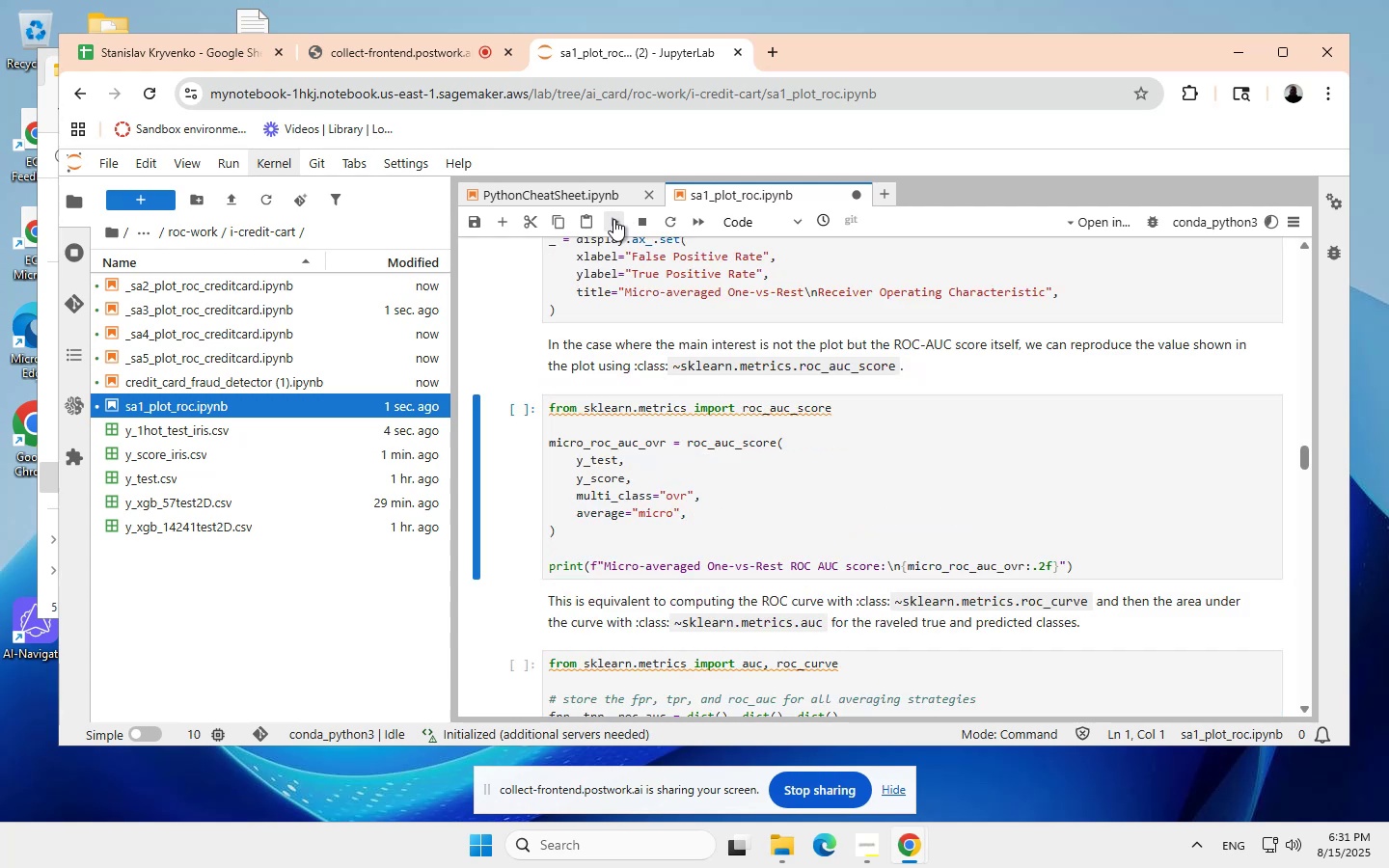 
left_click([613, 219])
 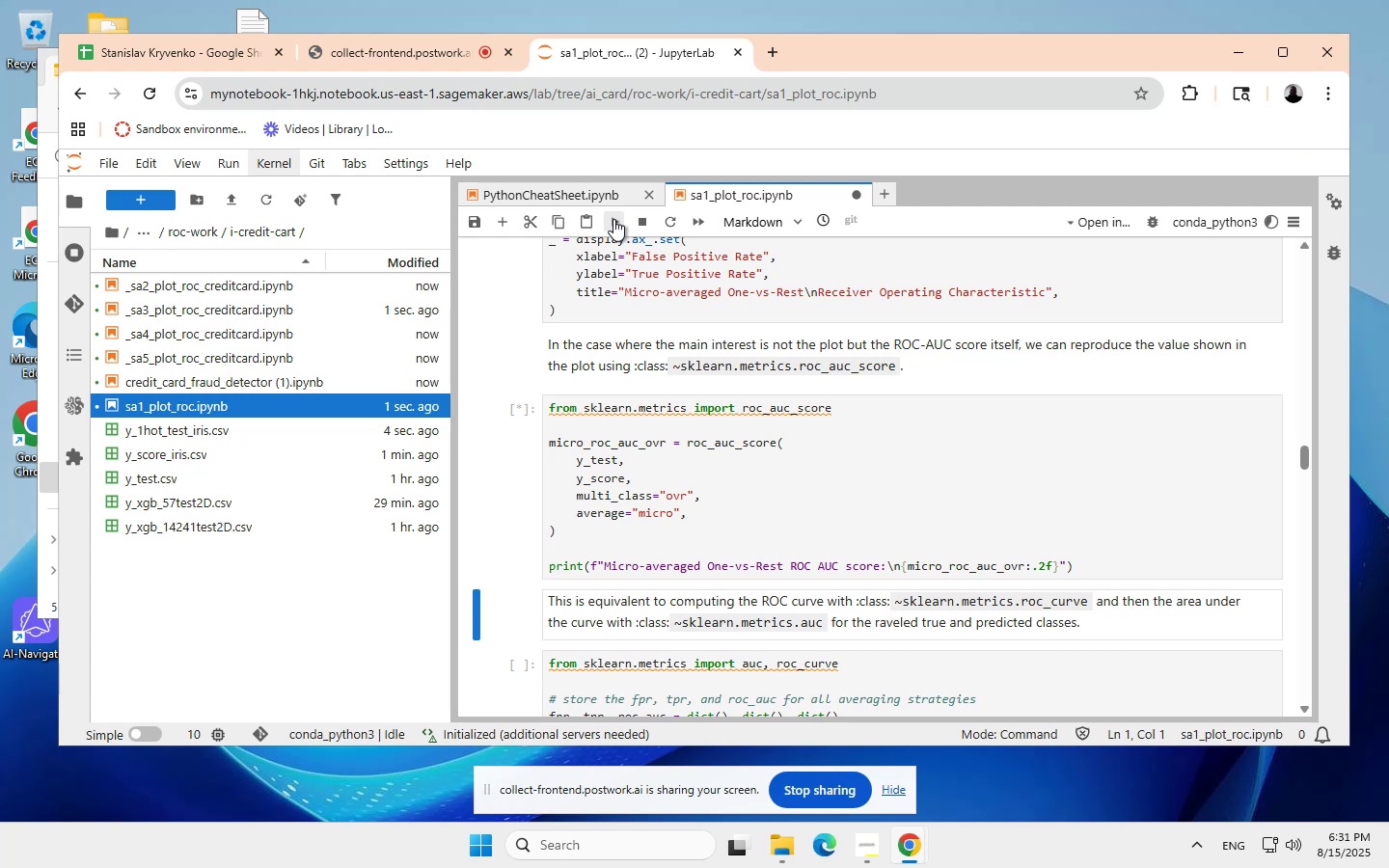 
wait(7.5)
 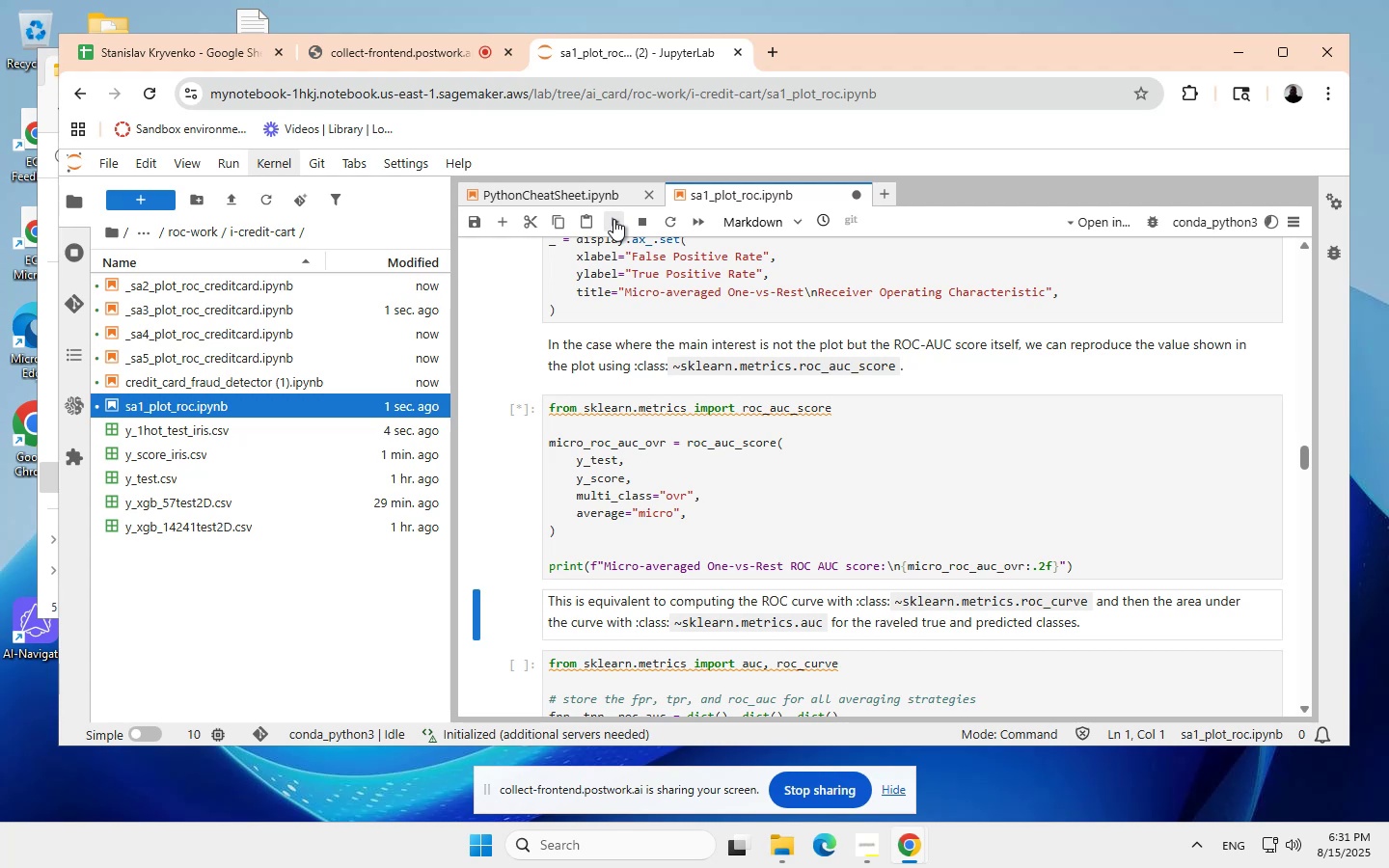 
left_click([613, 219])
 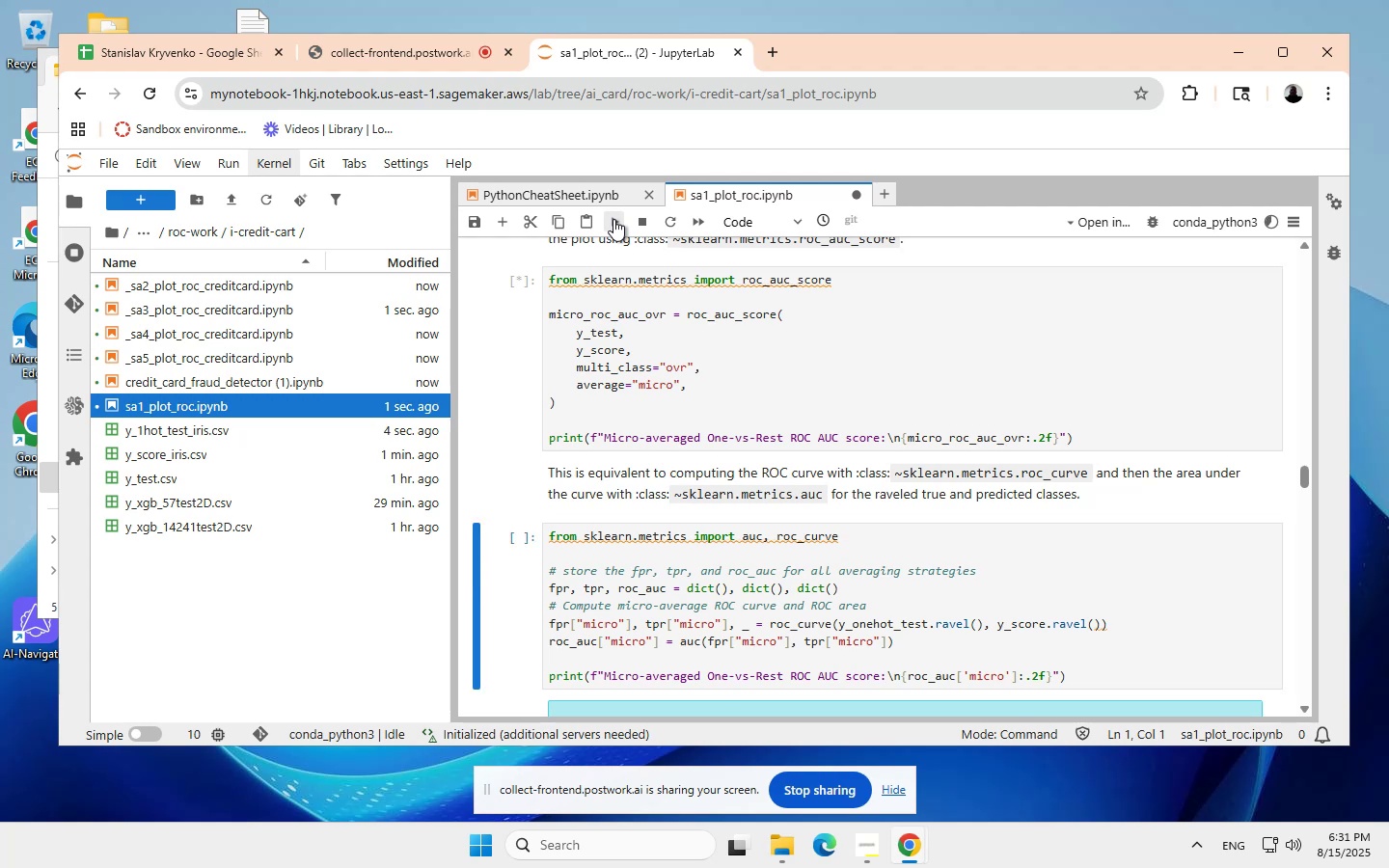 
wait(14.67)
 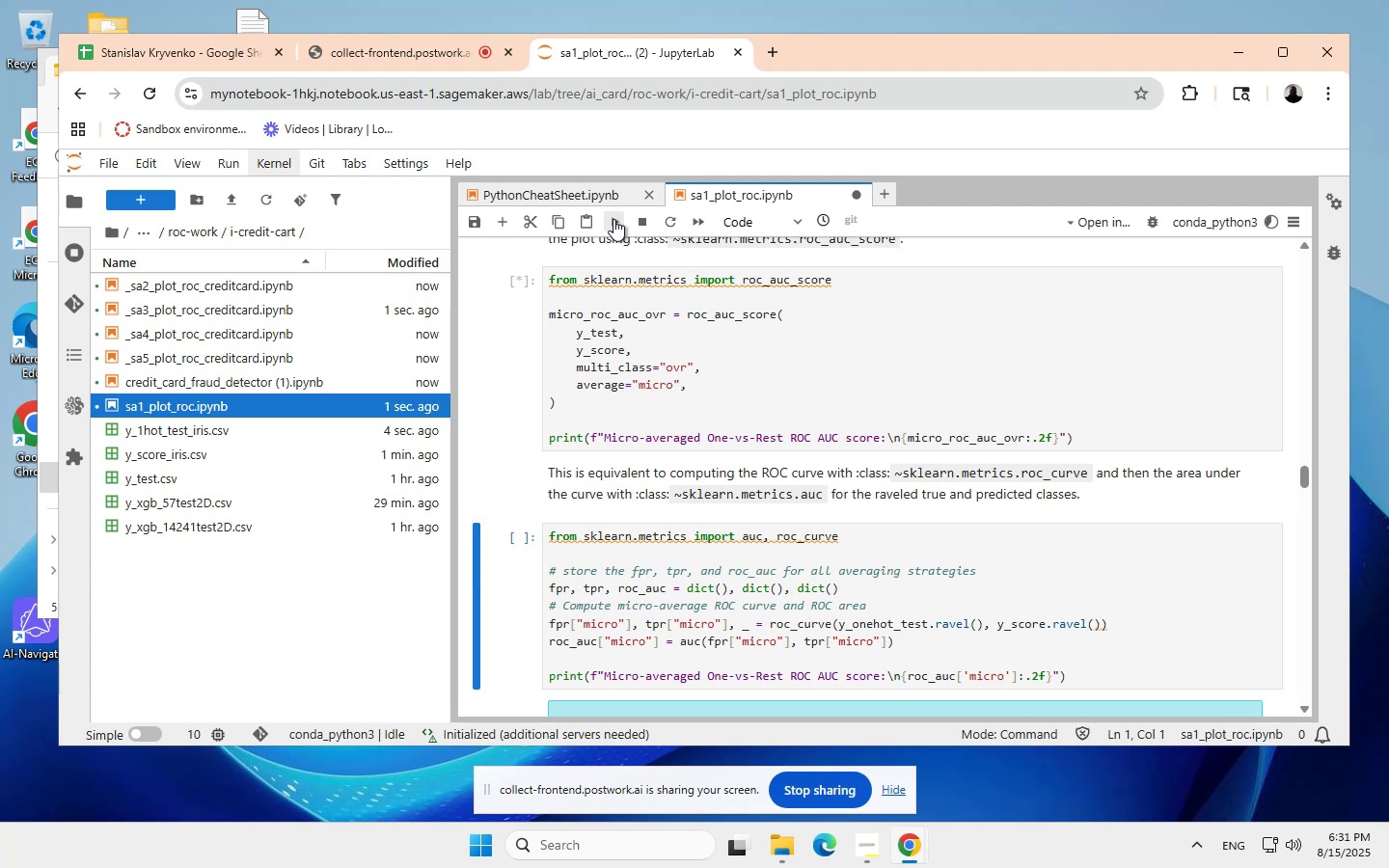 
left_click([613, 219])
 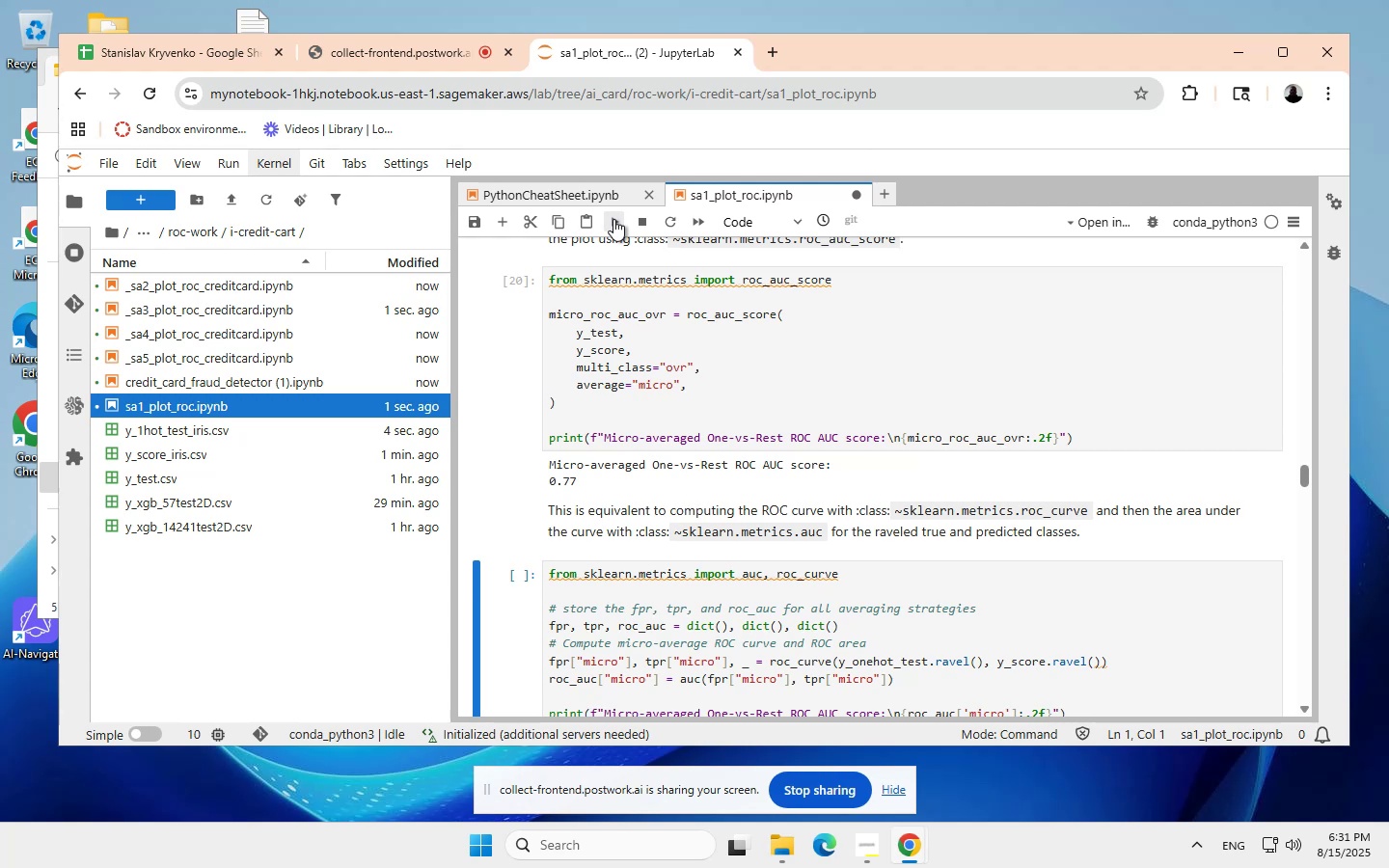 
wait(7.93)
 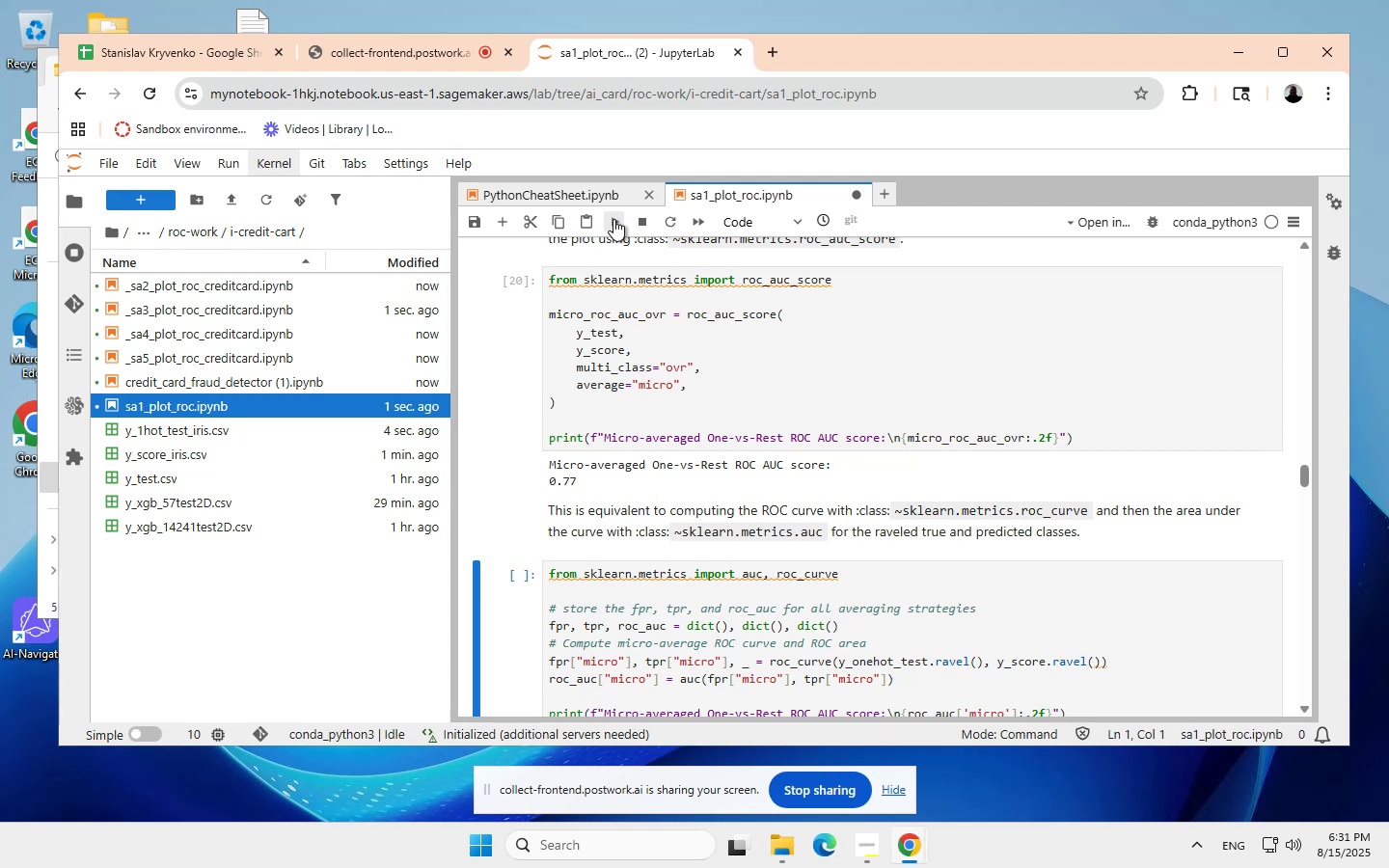 
left_click([613, 219])
 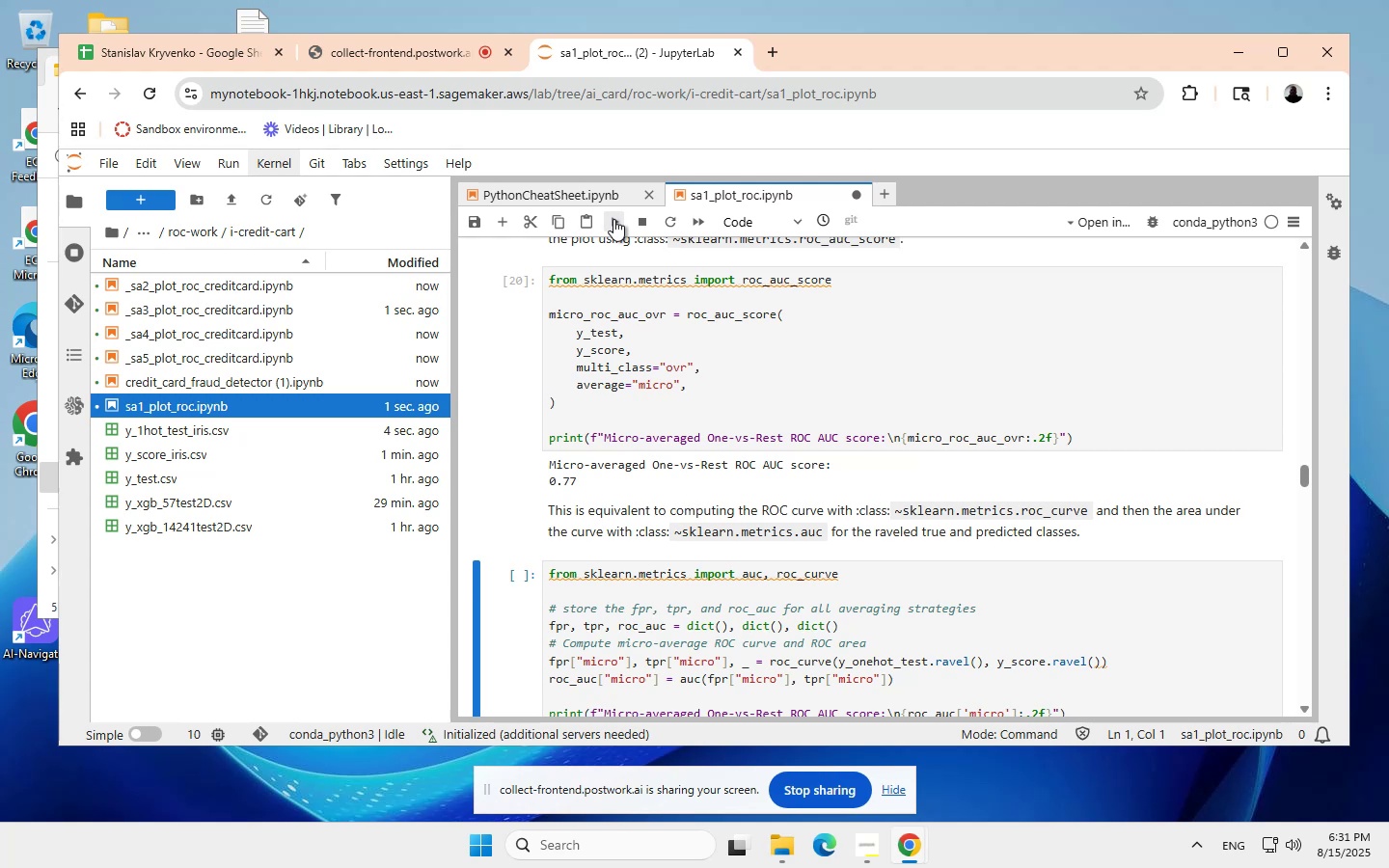 
wait(5.51)
 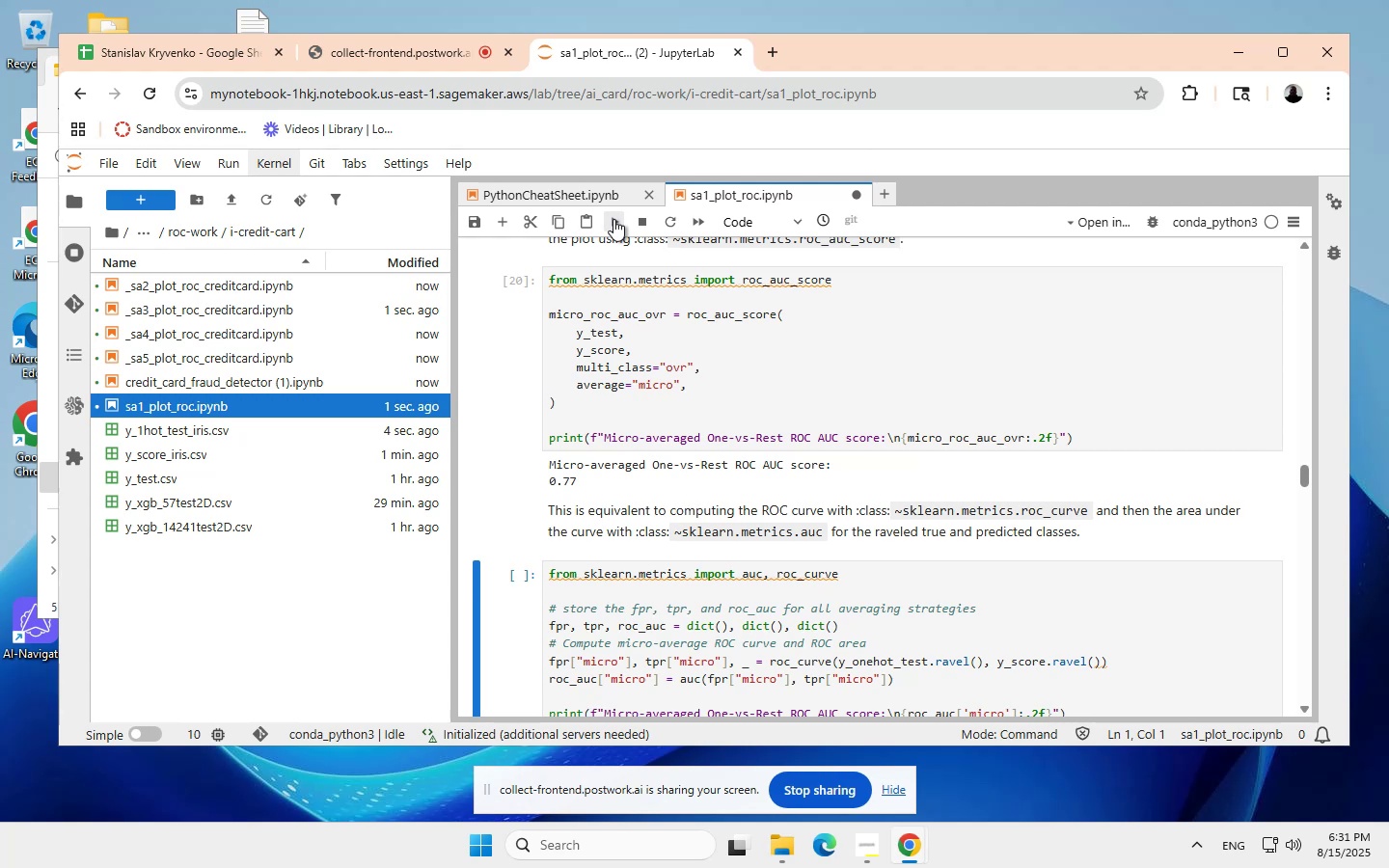 
left_click([613, 219])
 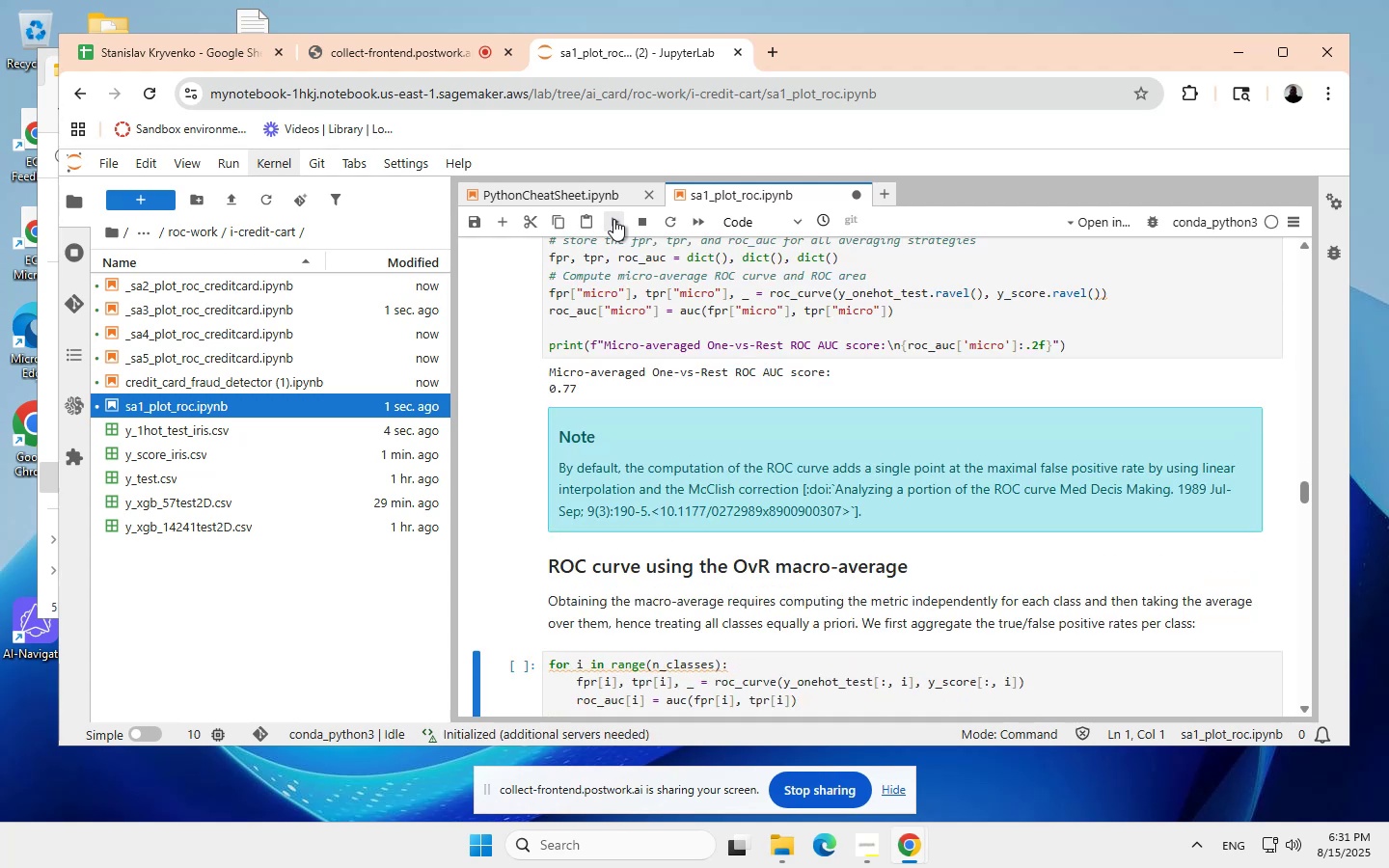 
left_click([613, 219])
 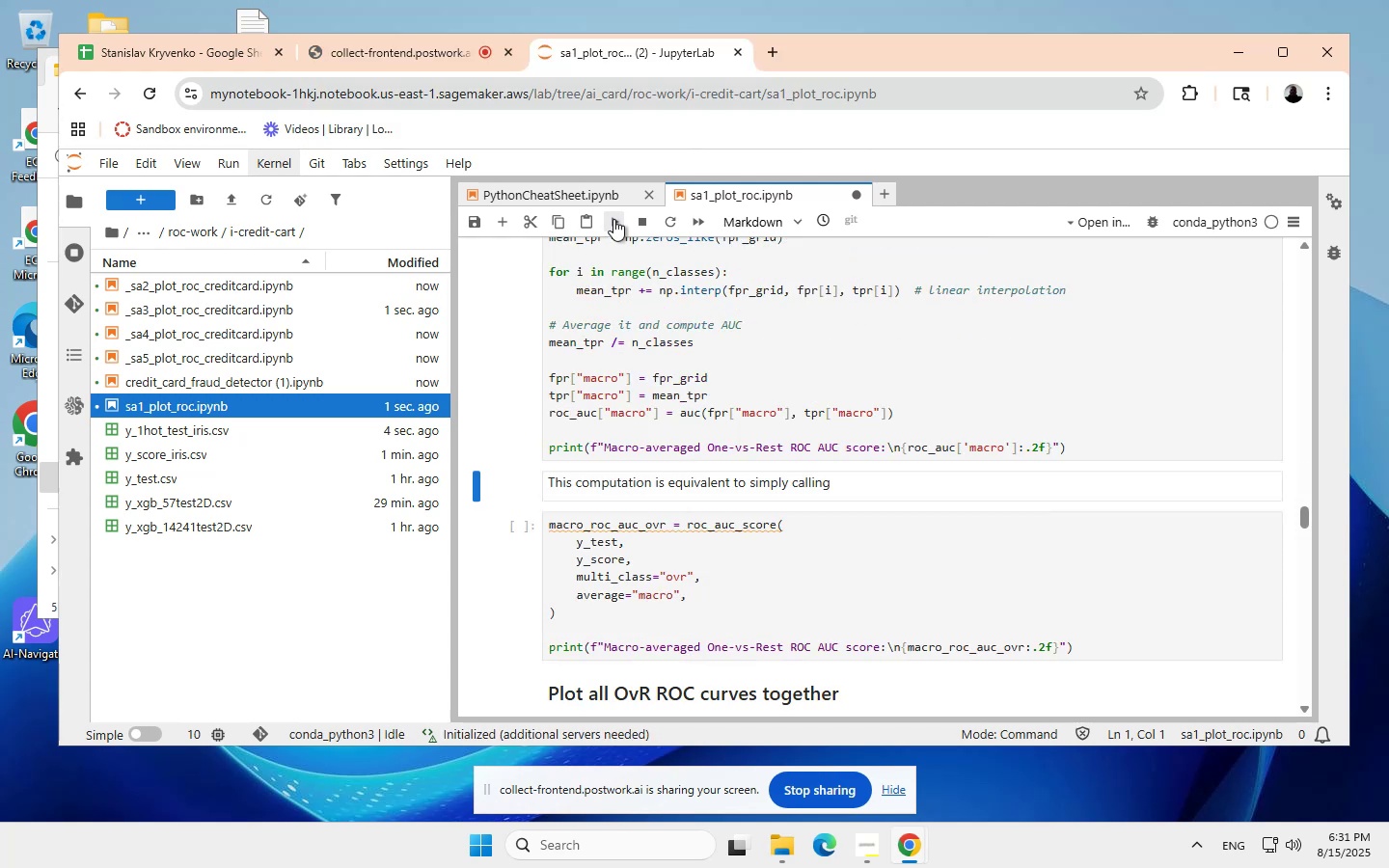 
left_click([613, 219])
 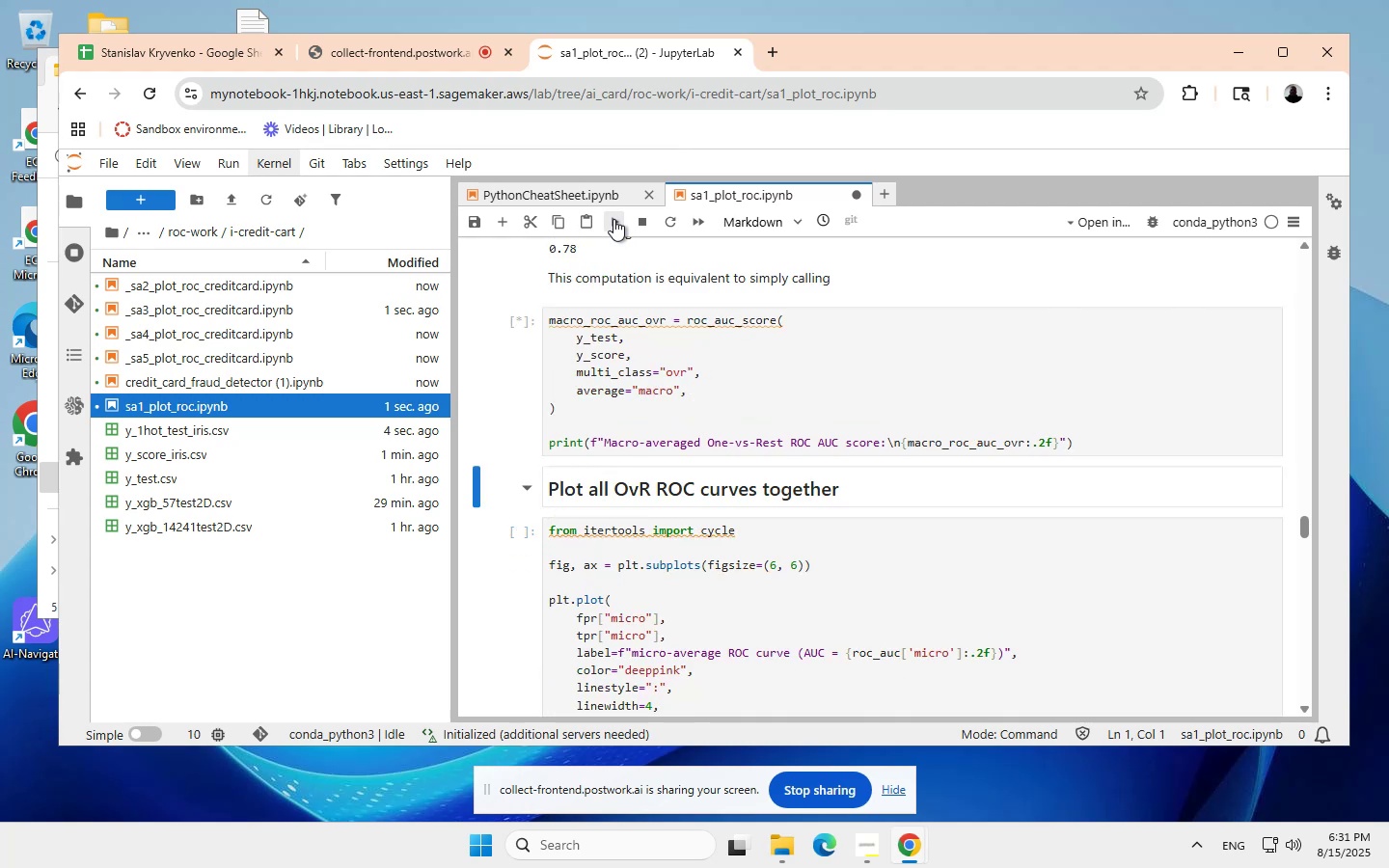 
left_click([613, 219])
 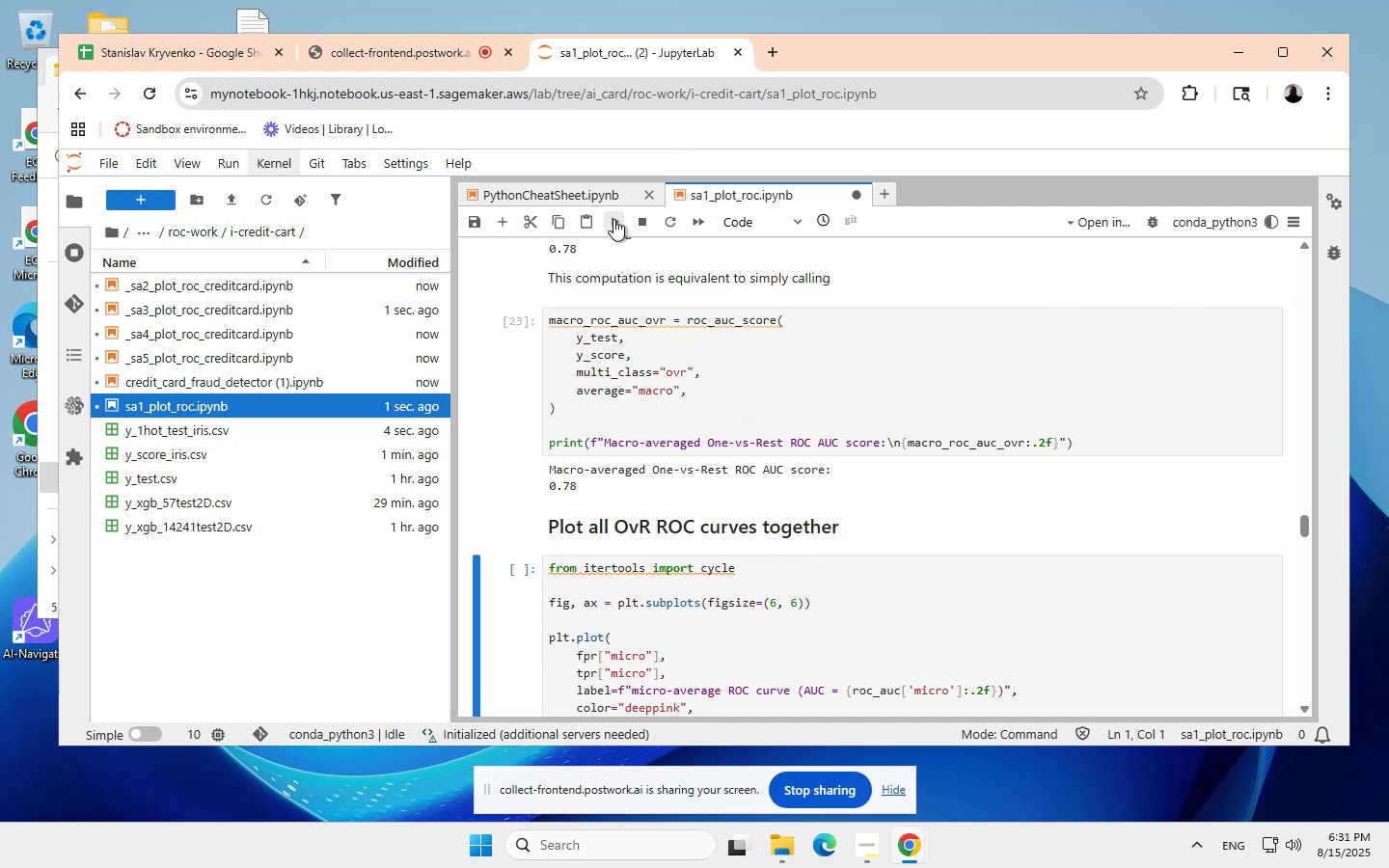 
left_click([613, 219])
 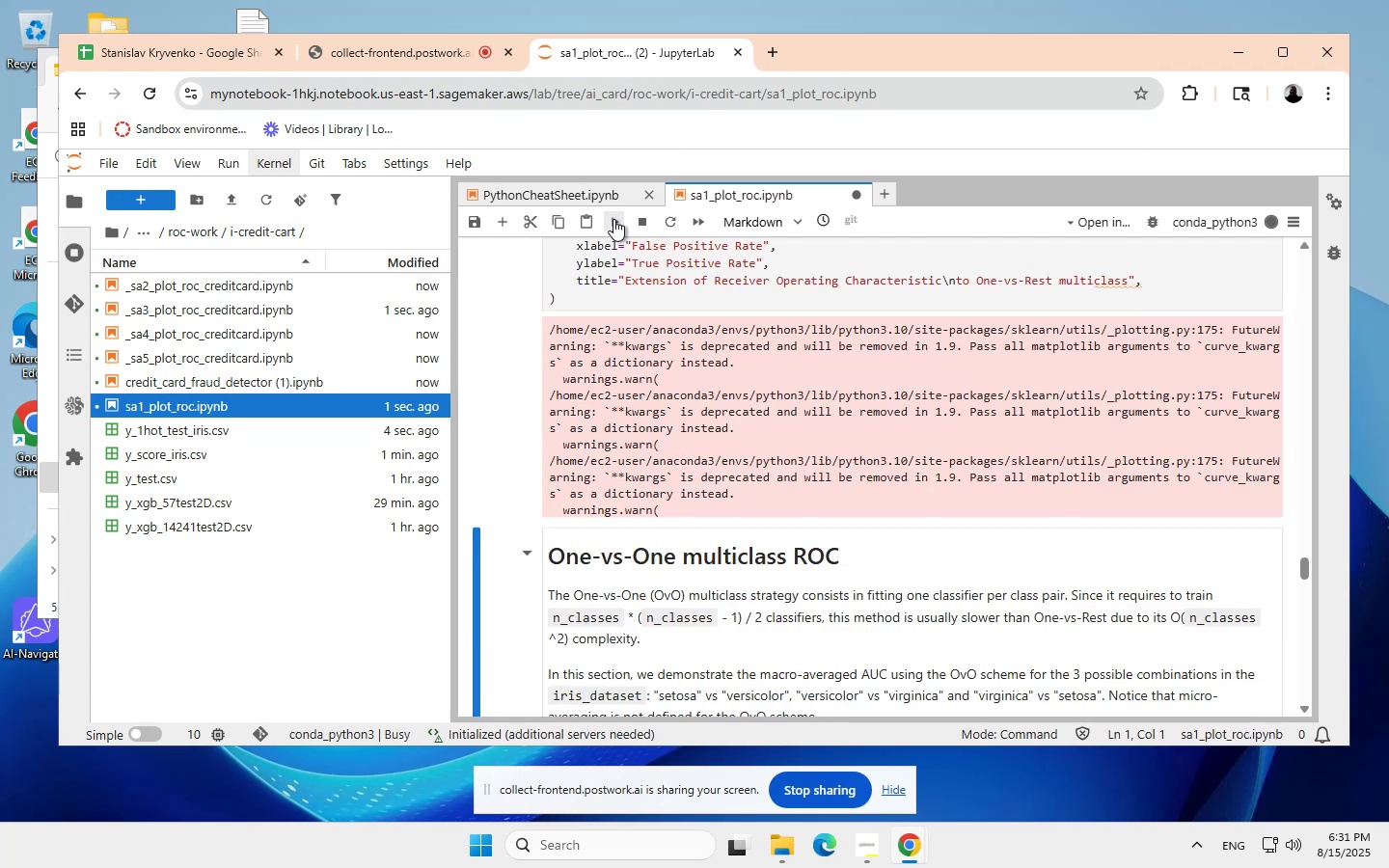 
left_click([613, 219])
 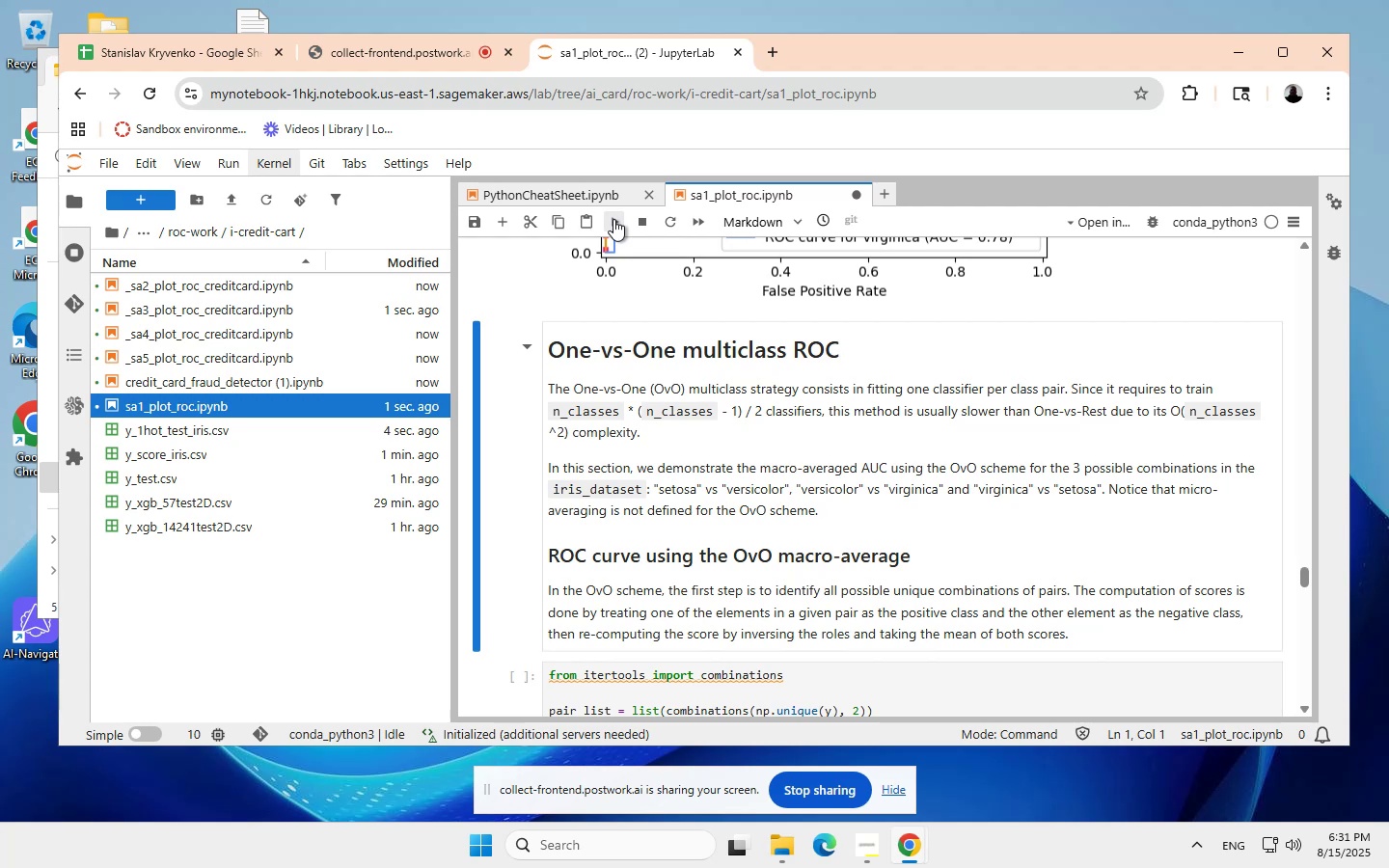 
left_click([613, 219])
 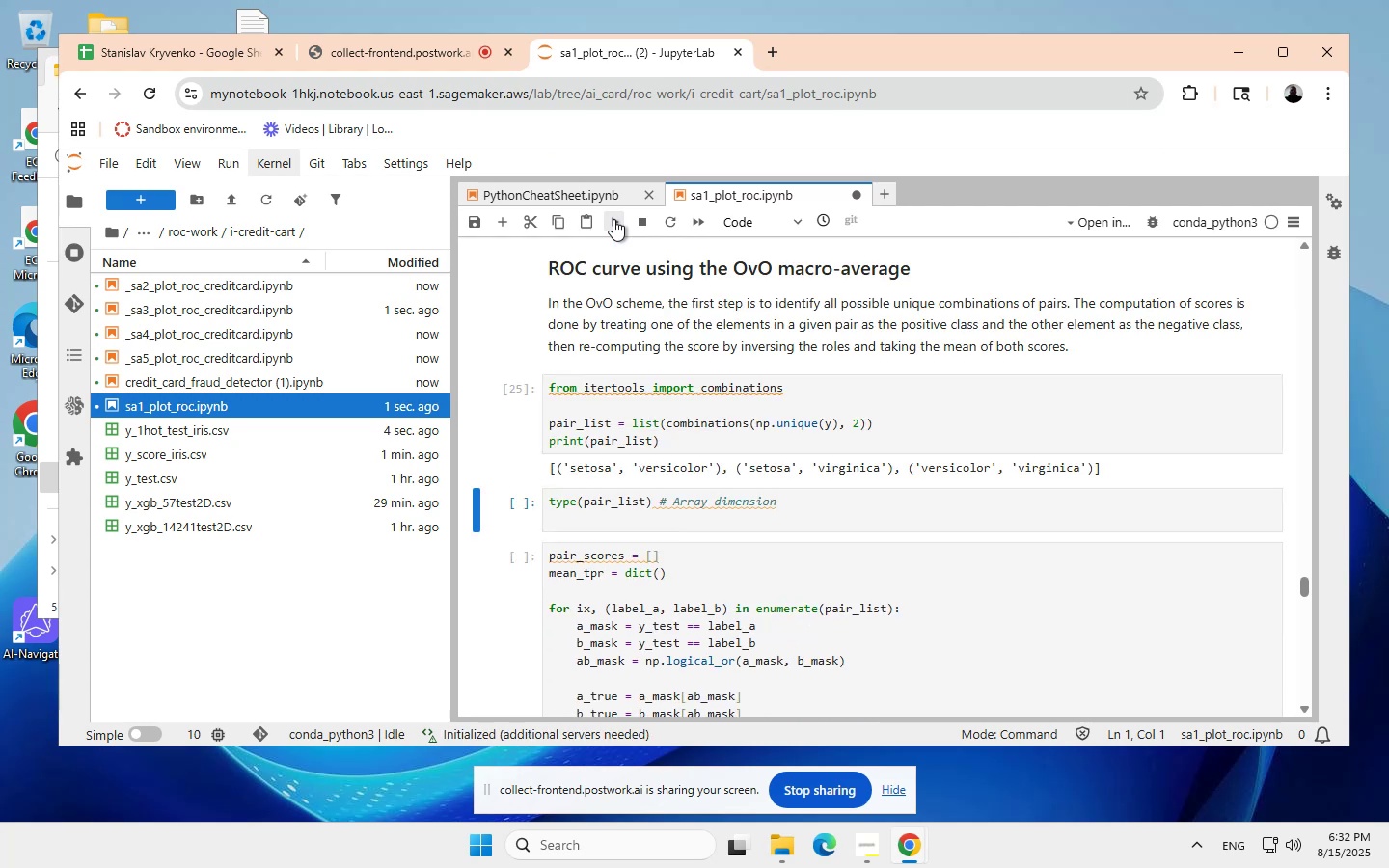 
wait(7.79)
 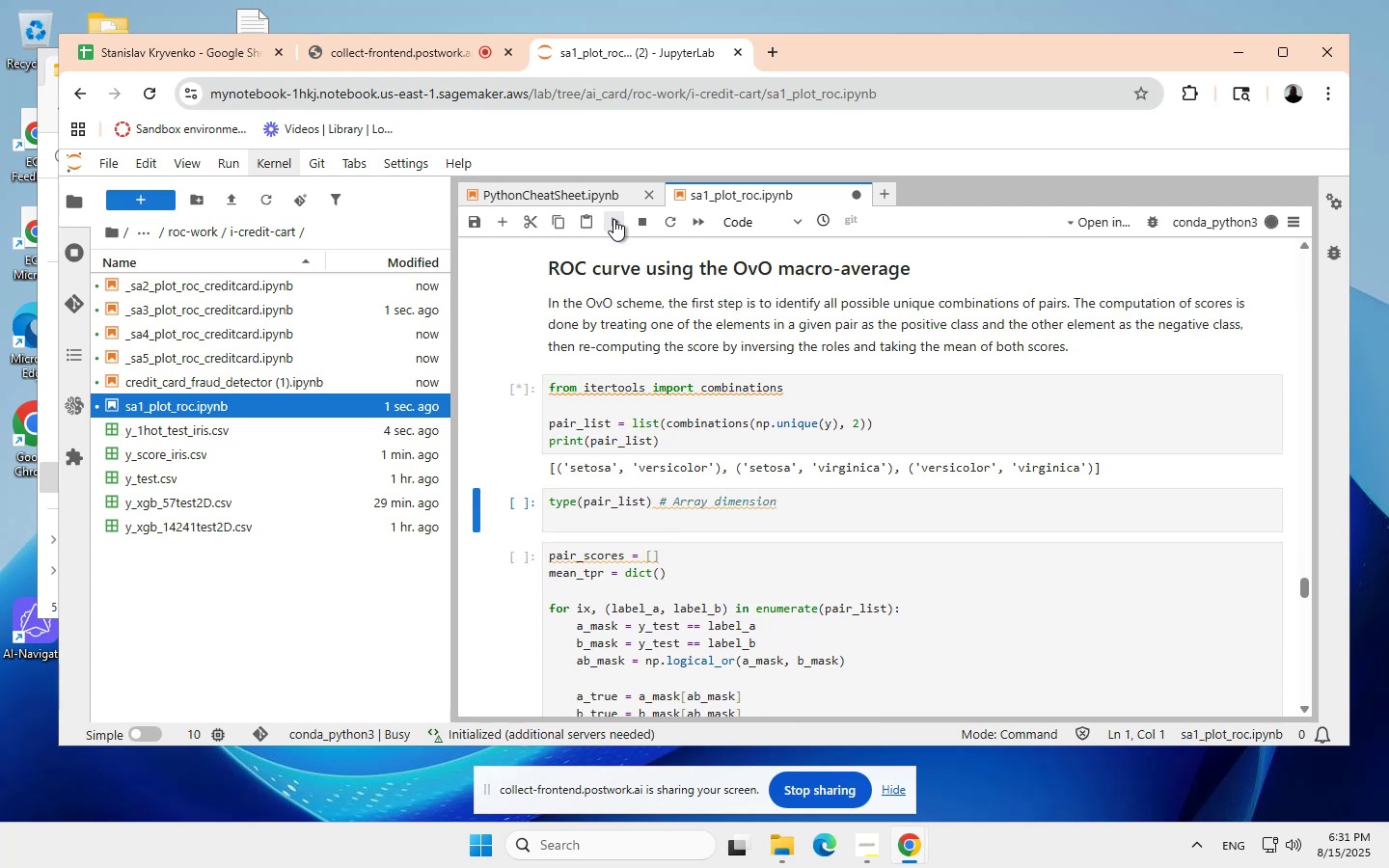 
left_click([613, 219])
 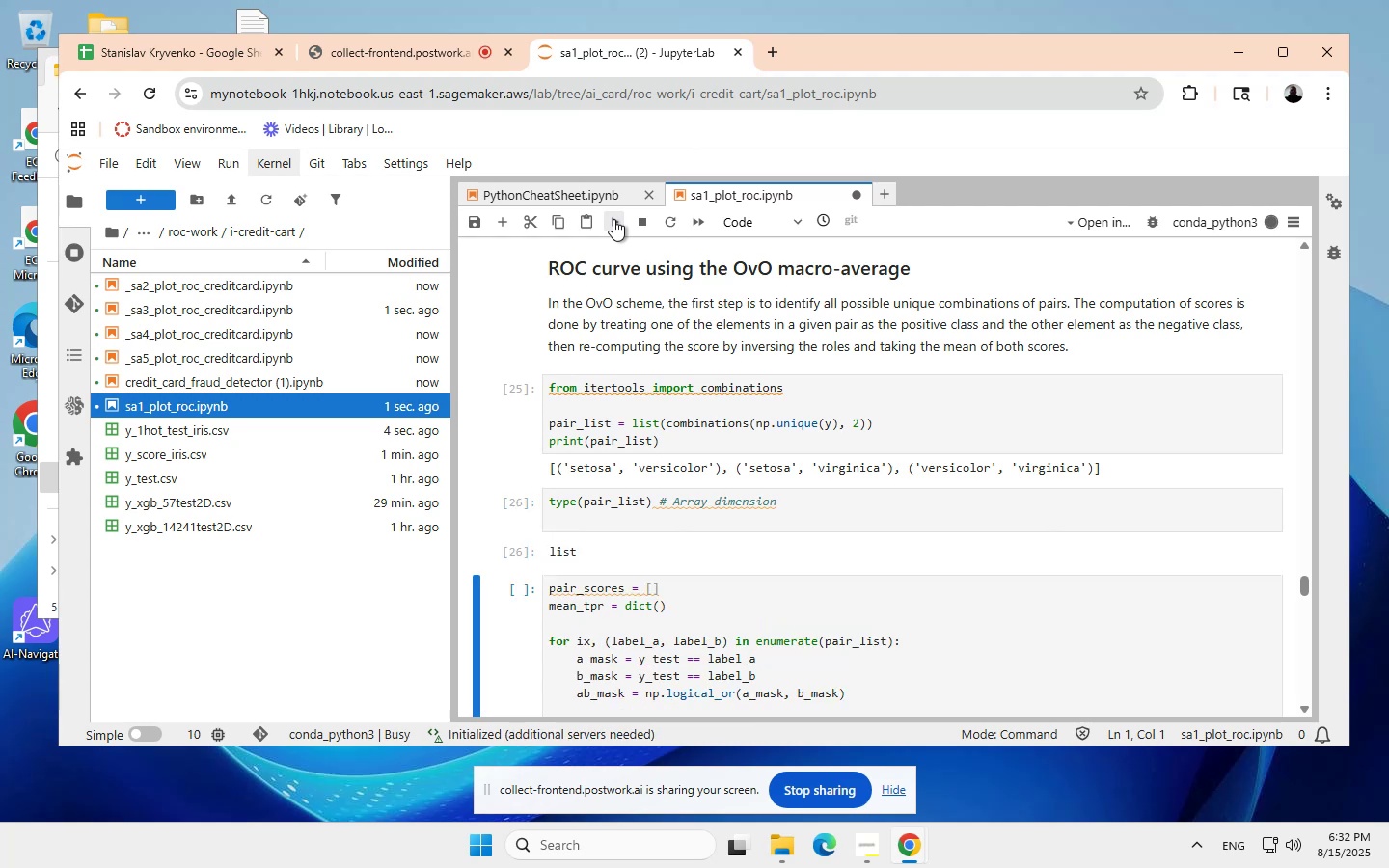 
left_click([613, 219])
 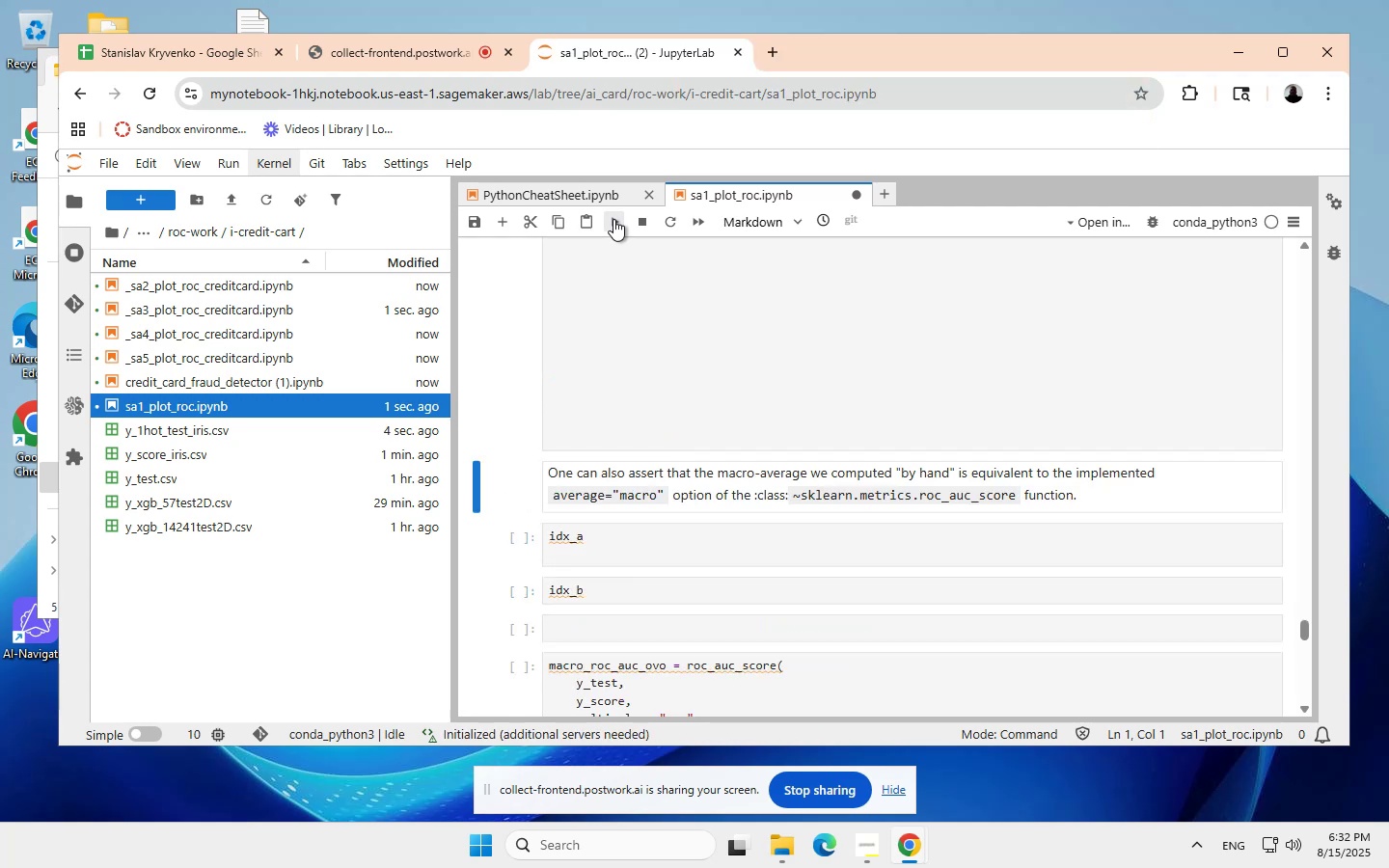 
wait(8.45)
 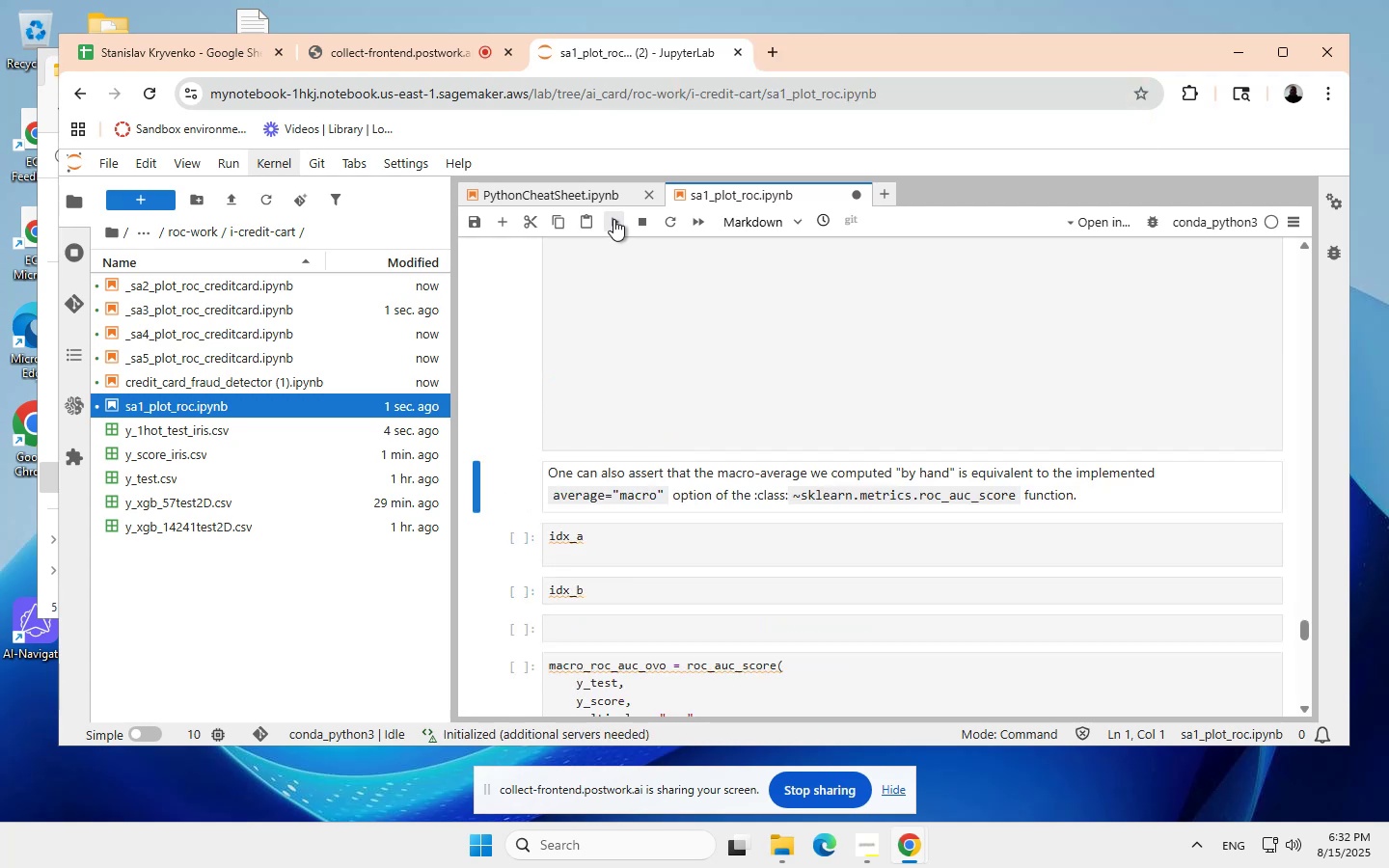 
left_click([613, 219])
 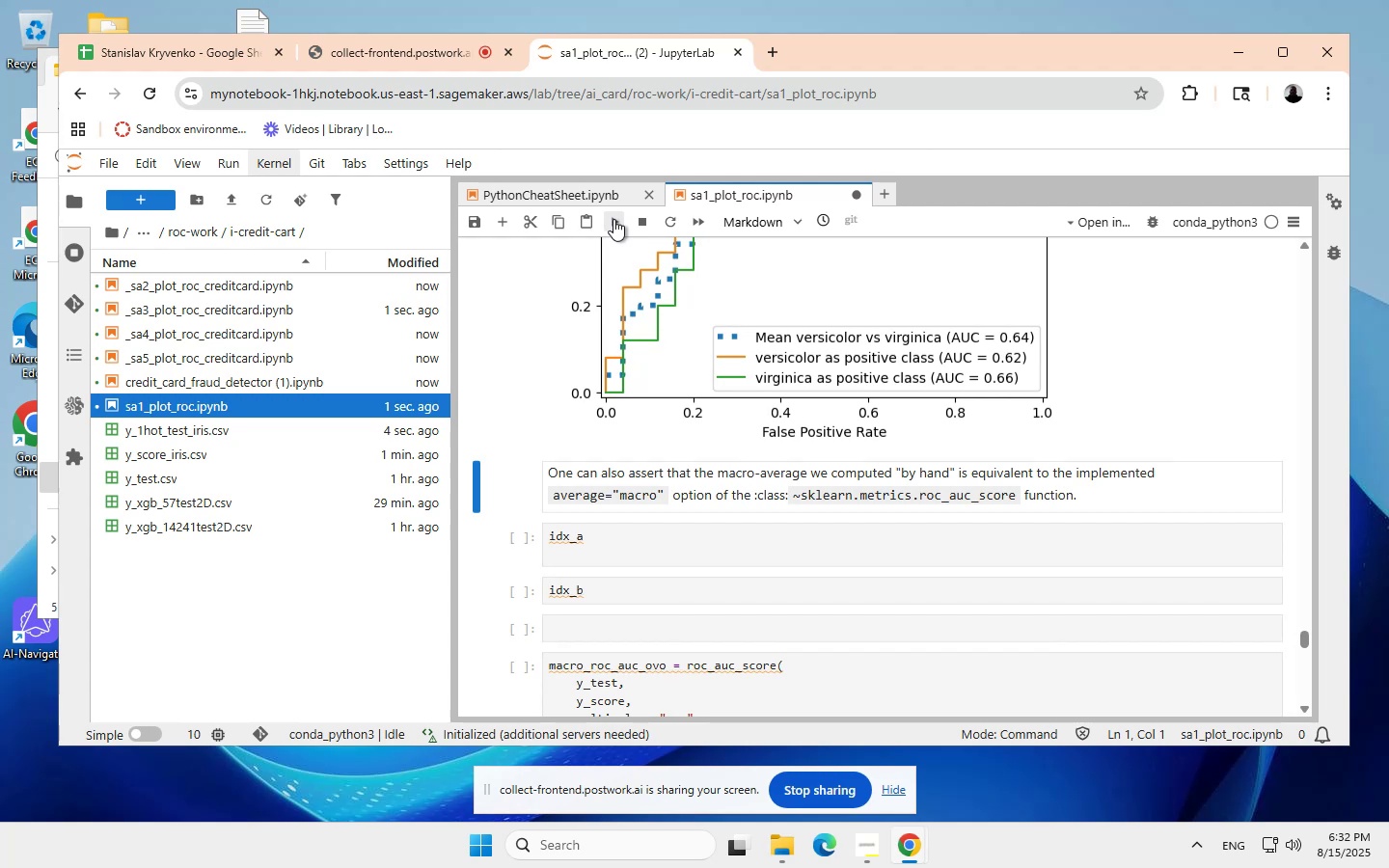 
left_click([613, 219])
 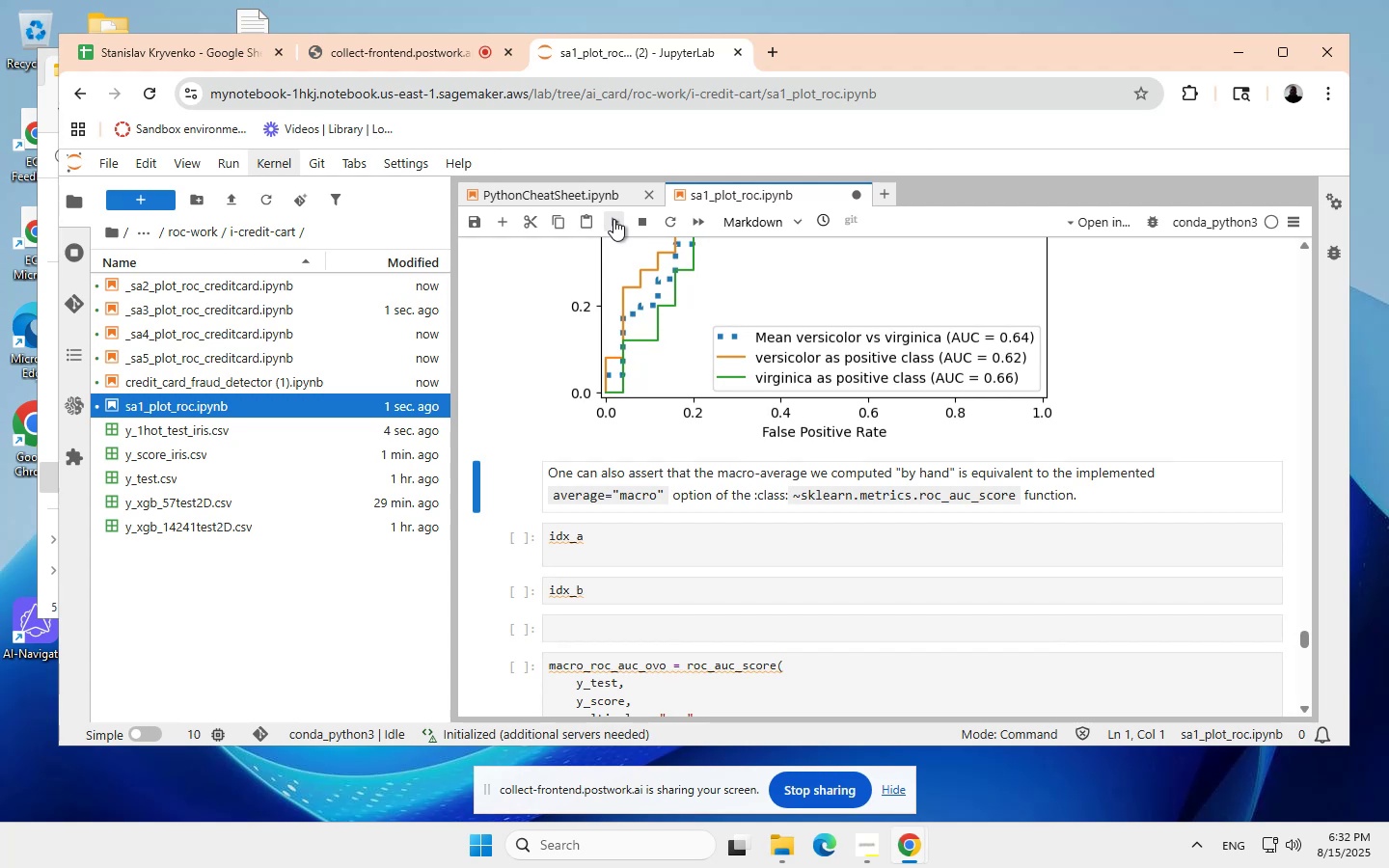 
left_click([613, 219])
 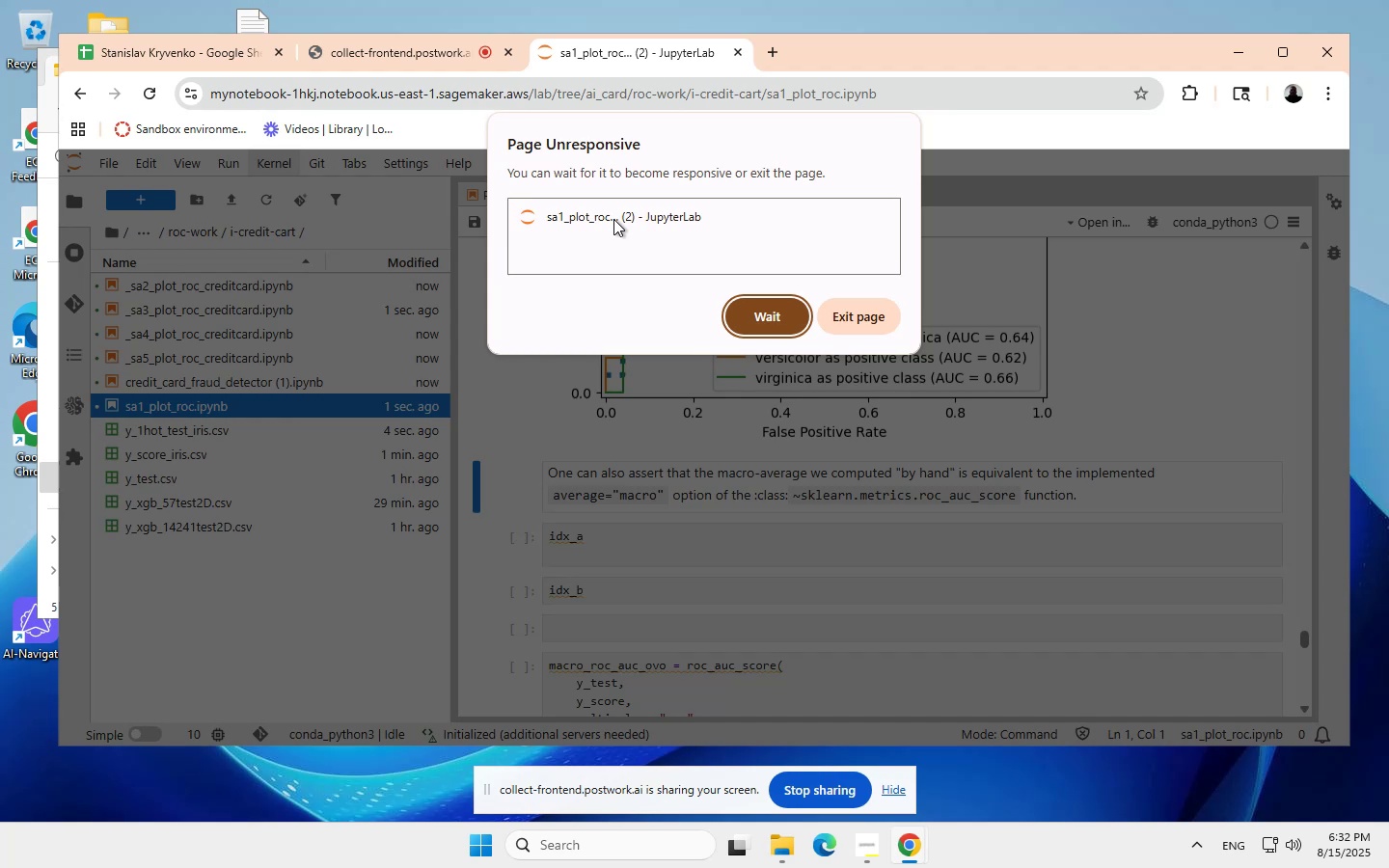 
wait(26.08)
 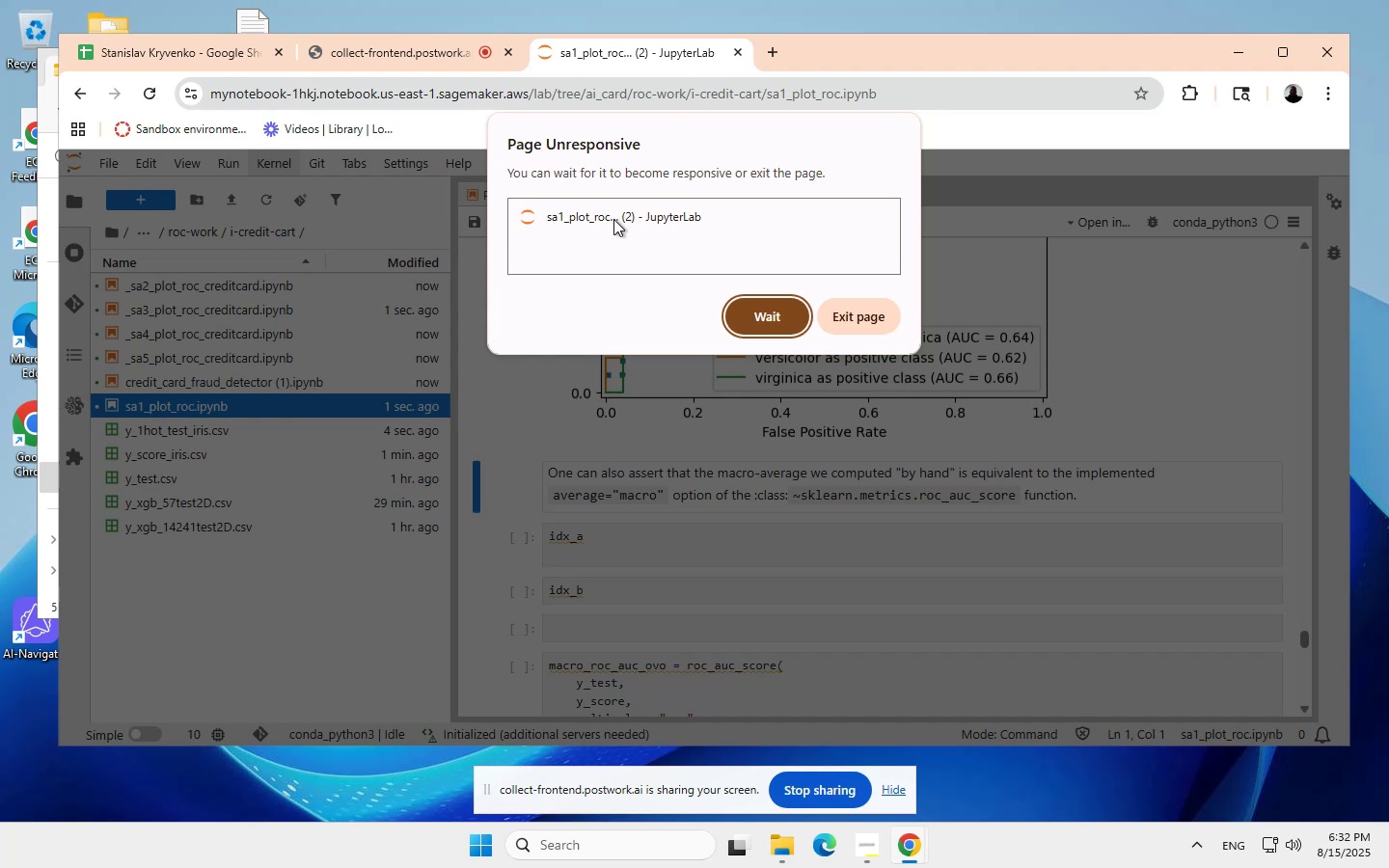 
left_click([781, 311])
 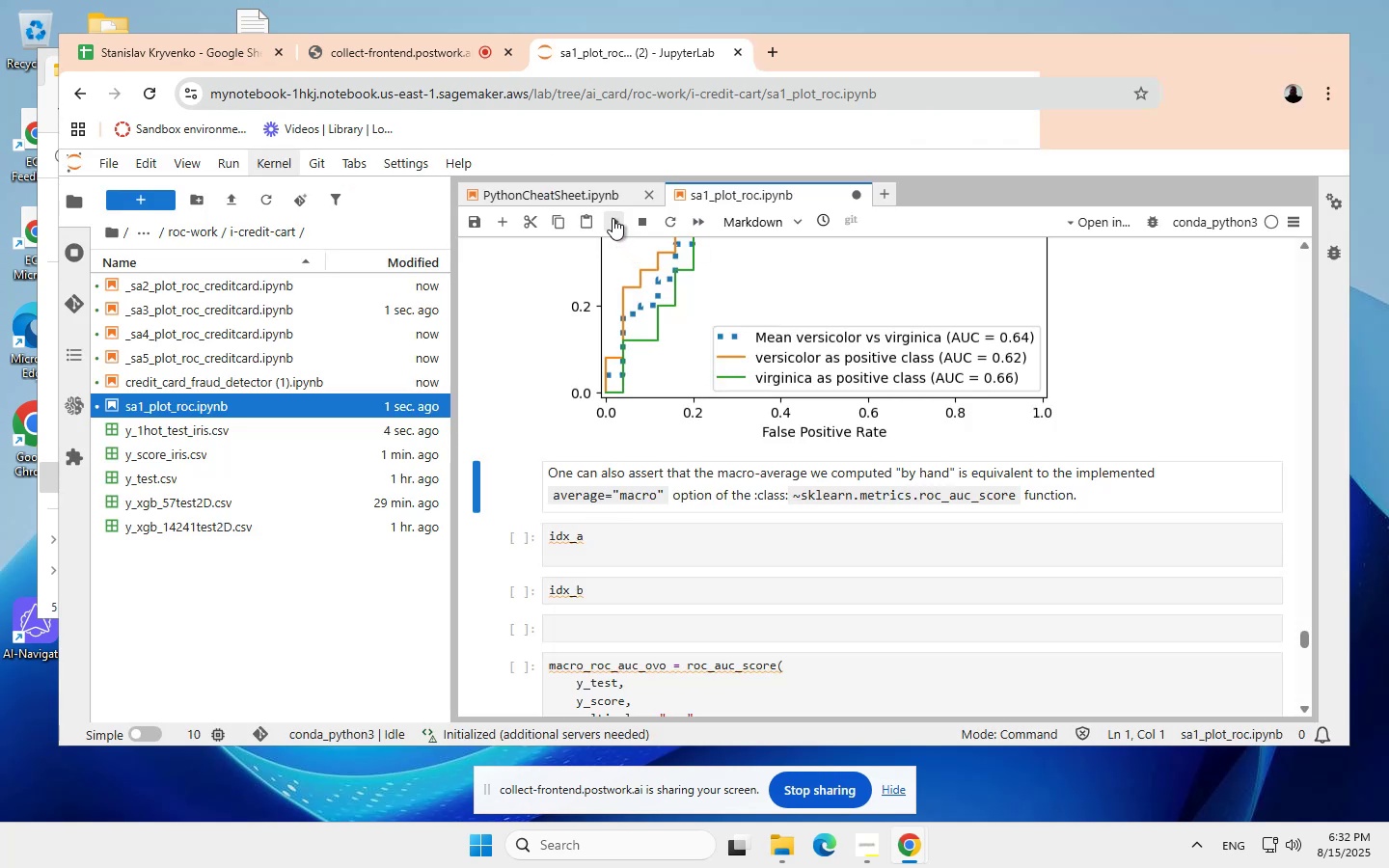 
wait(6.48)
 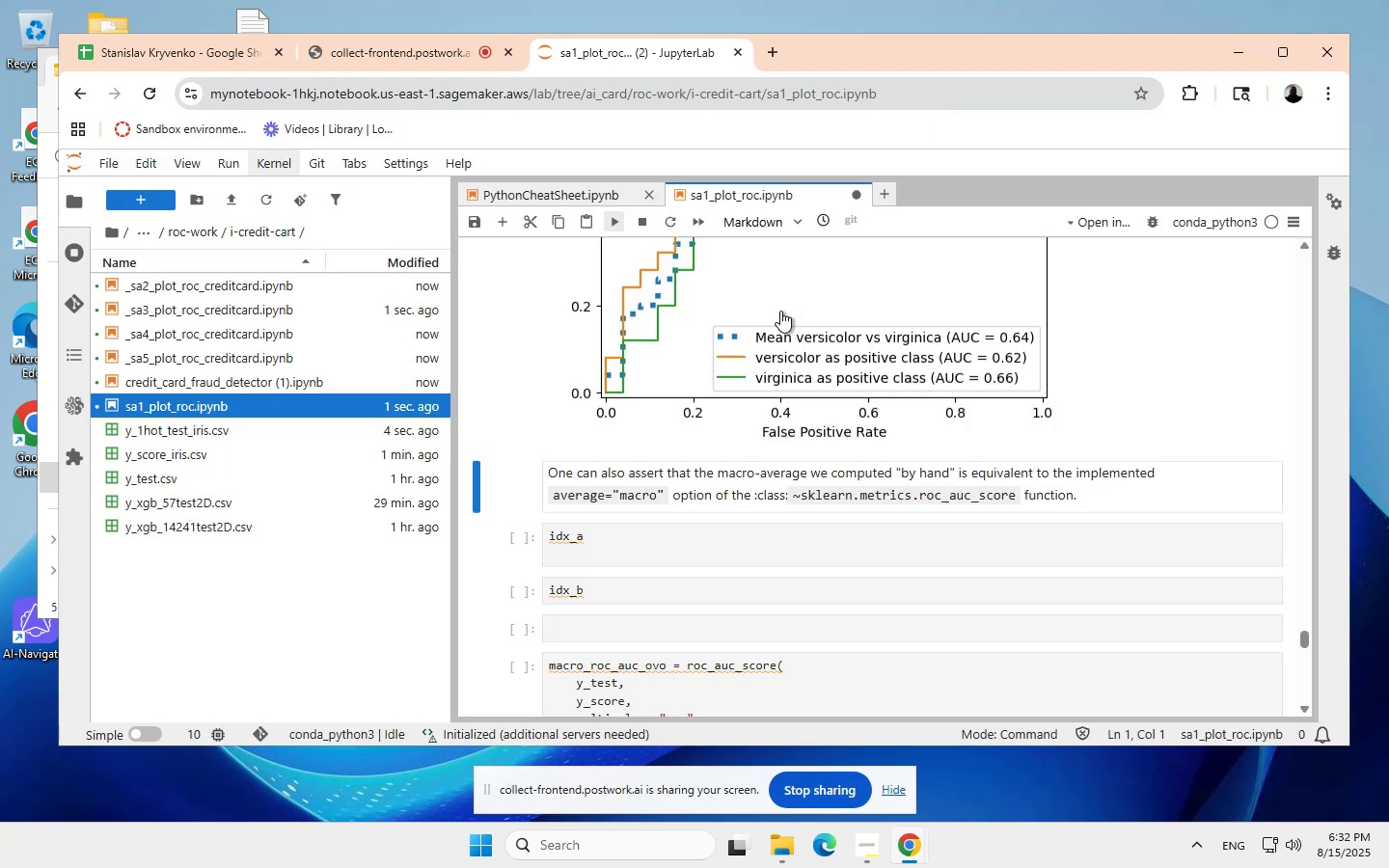 
left_click([613, 218])
 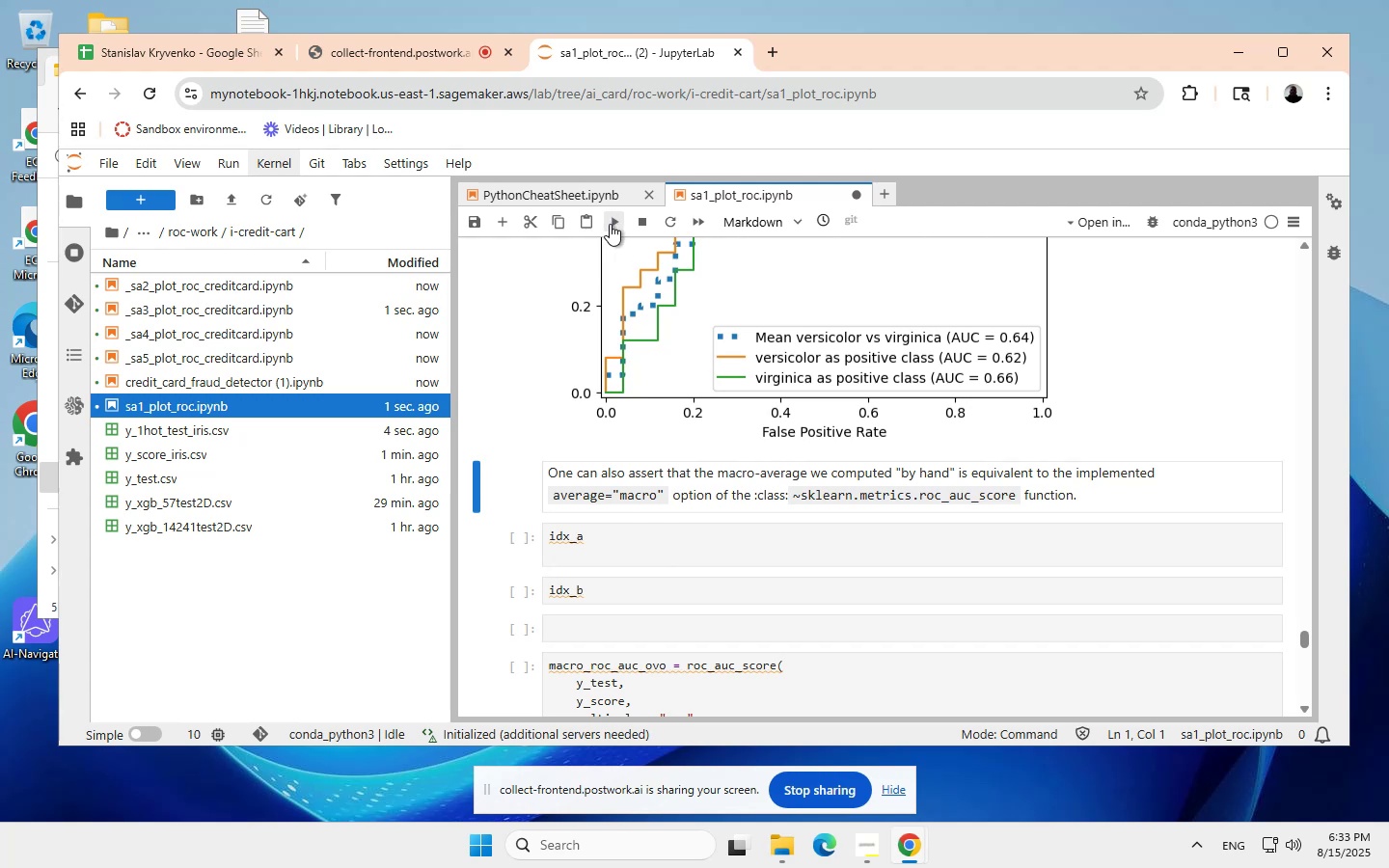 
wait(9.97)
 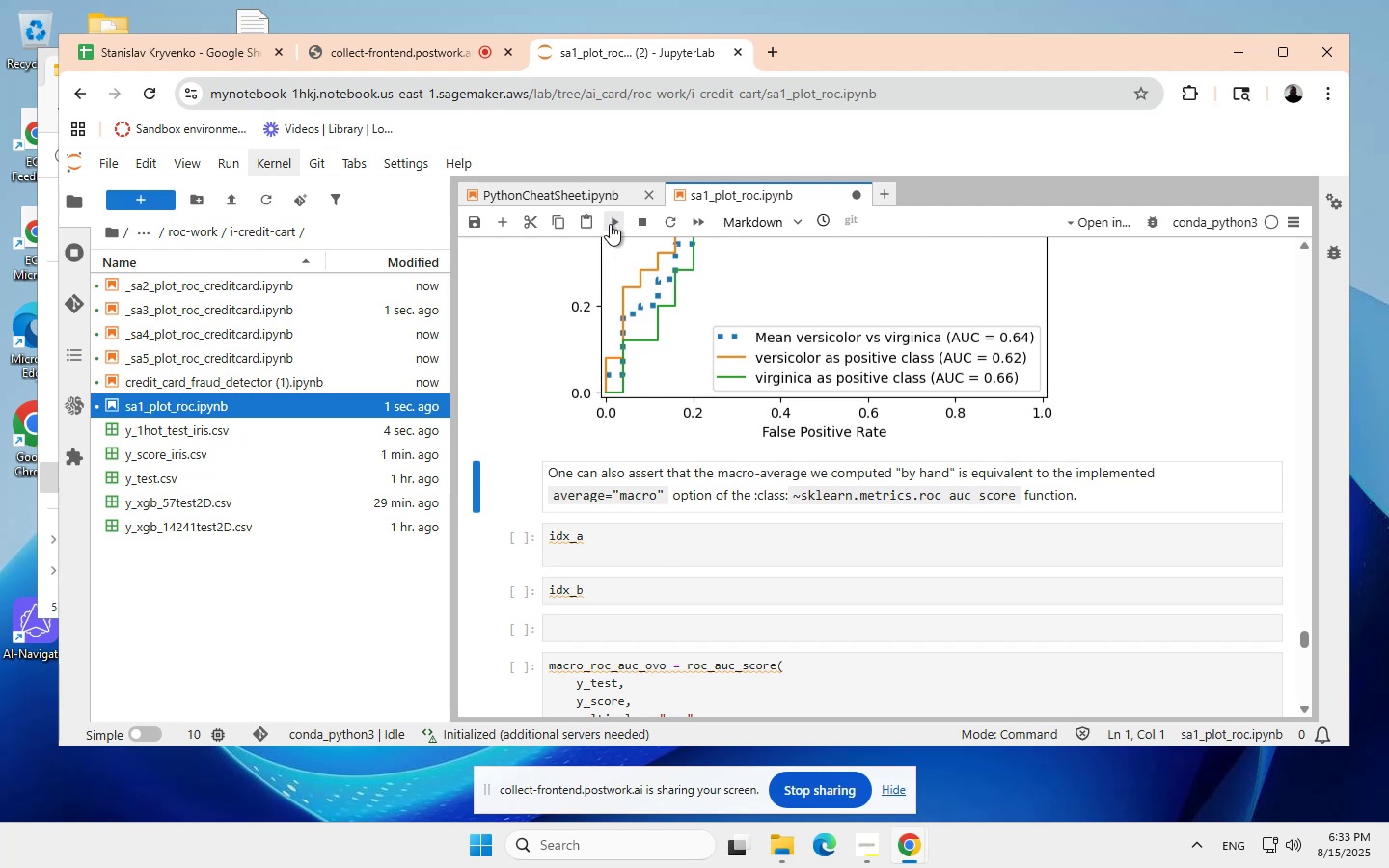 
left_click([613, 218])
 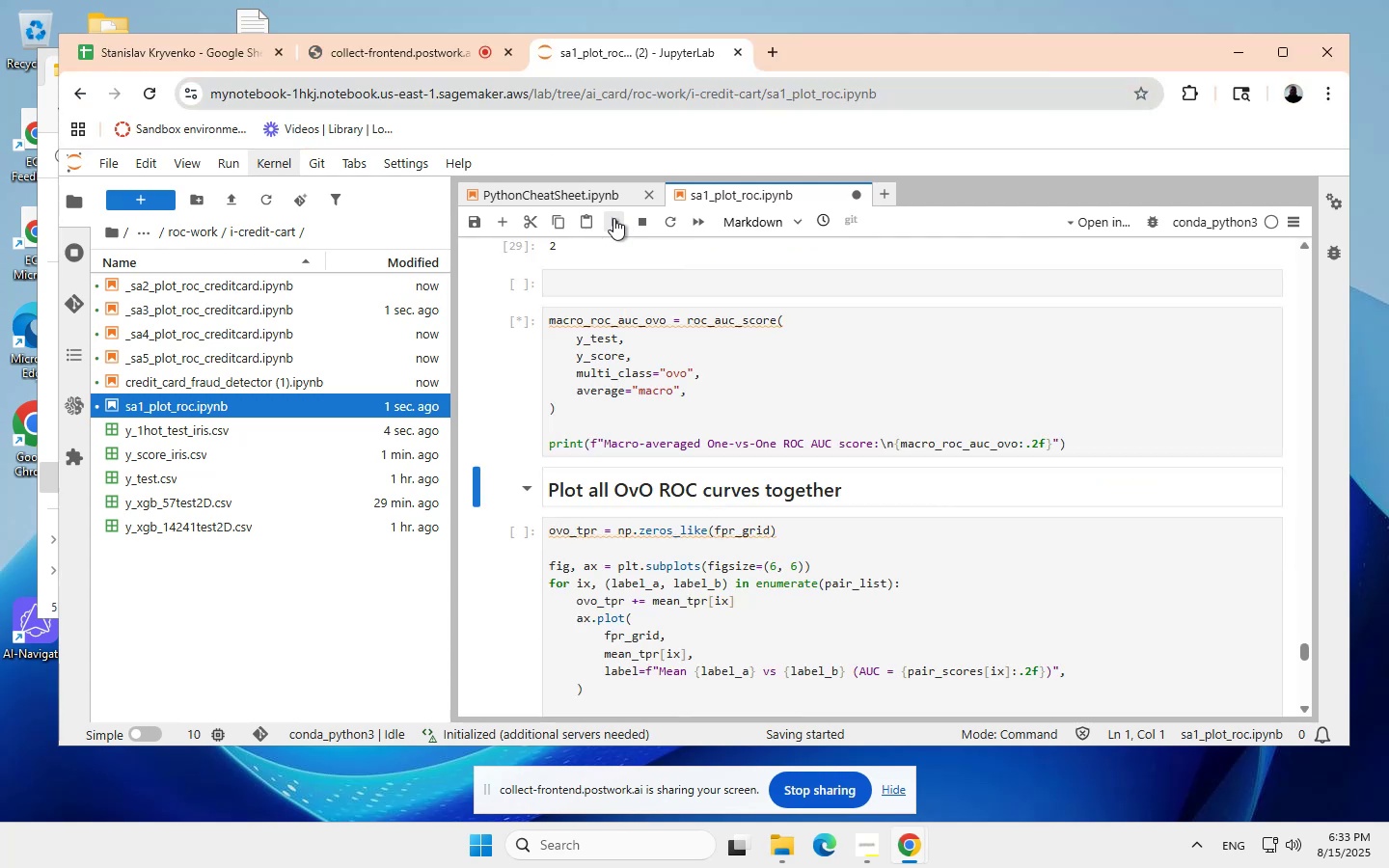 
wait(6.62)
 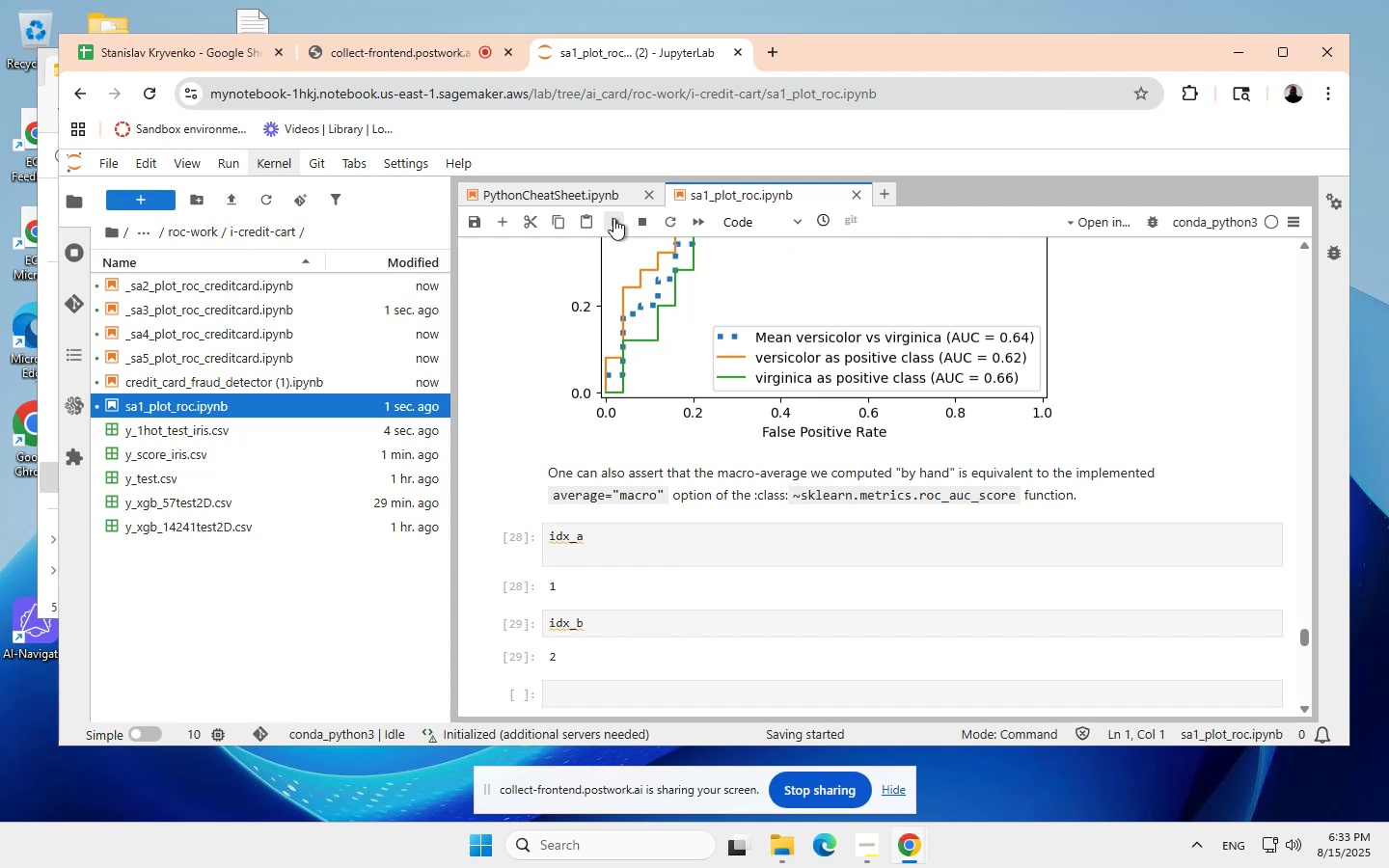 
left_click([613, 218])
 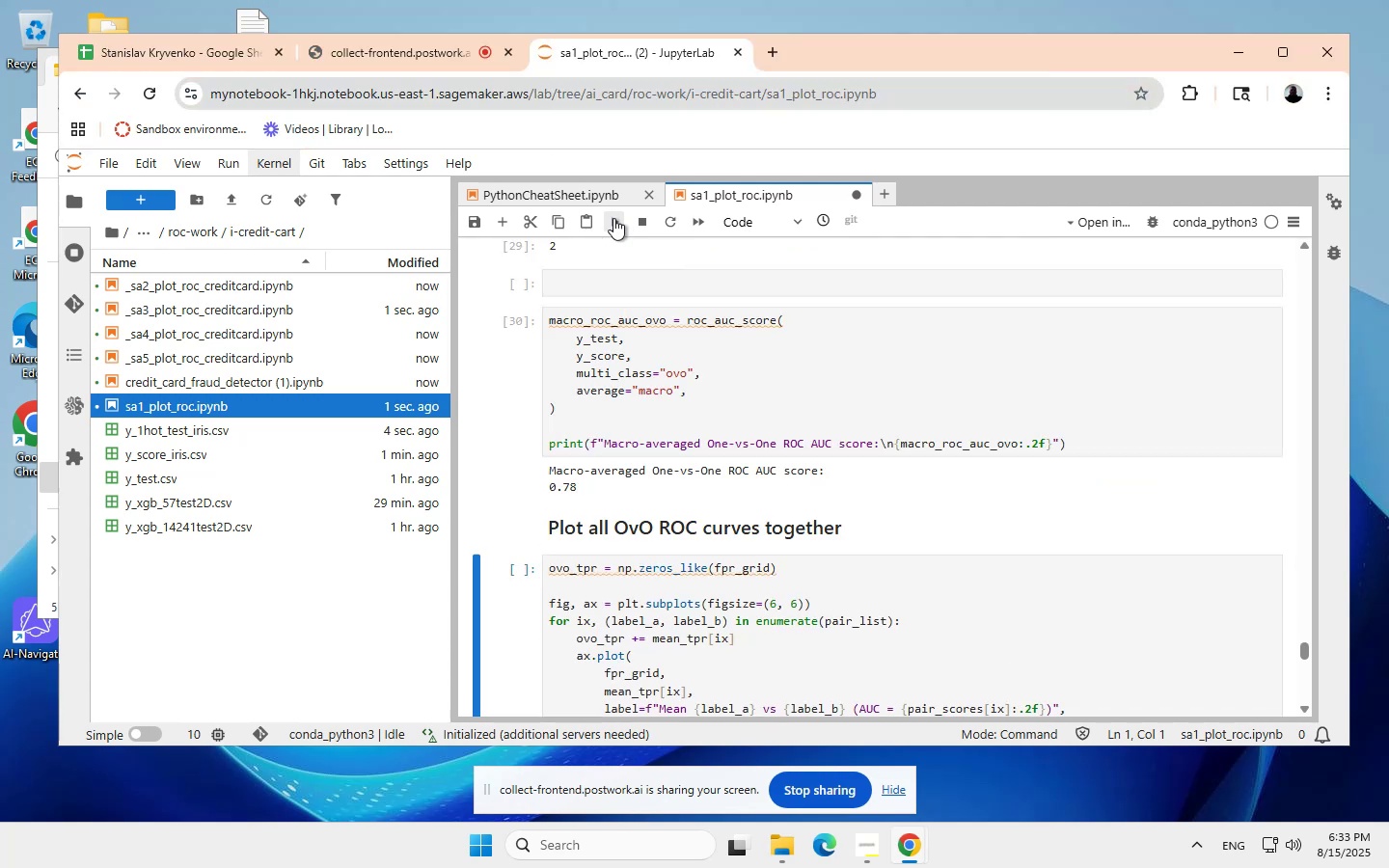 
left_click([613, 218])
 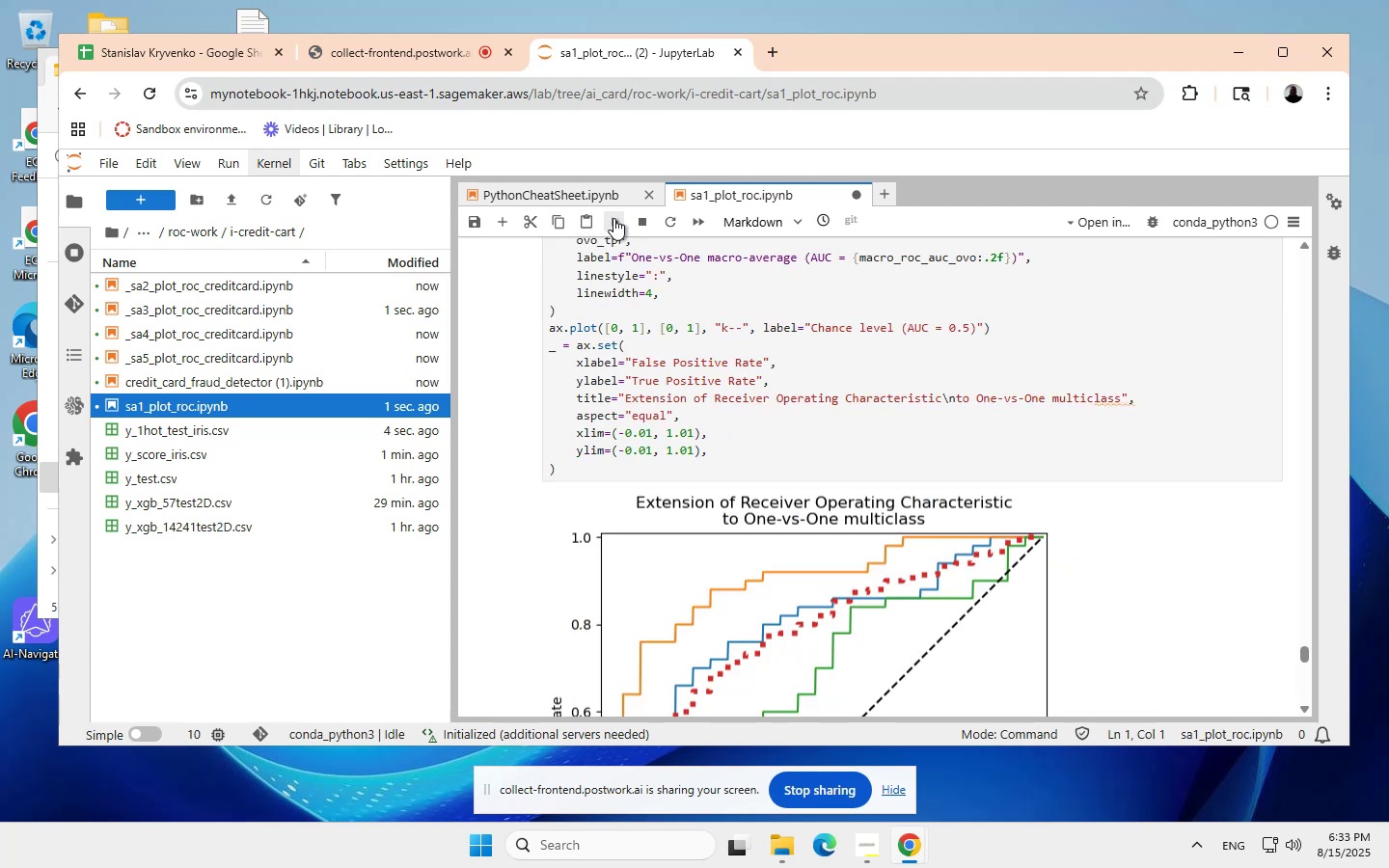 
left_click([613, 218])
 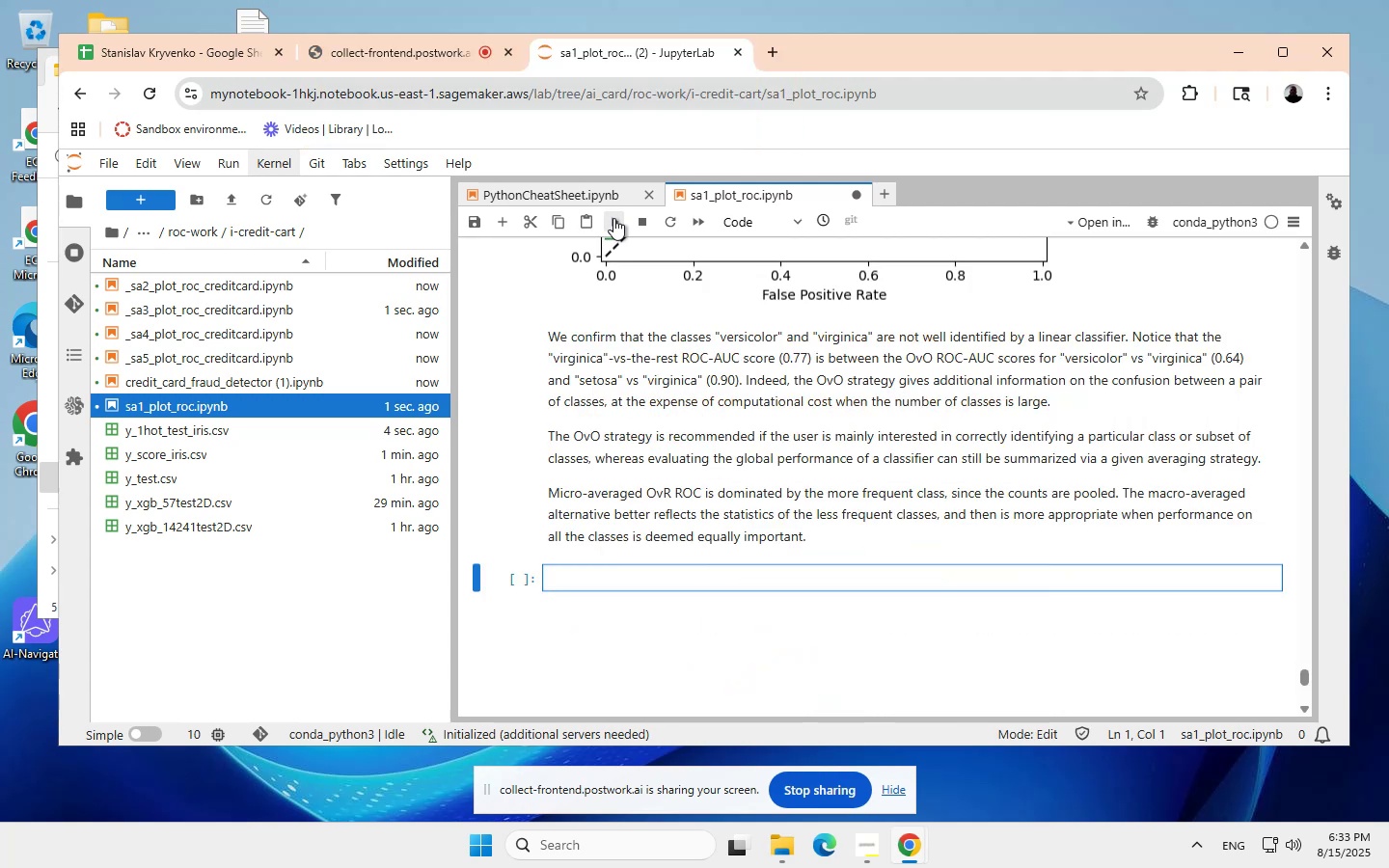 
wait(6.26)
 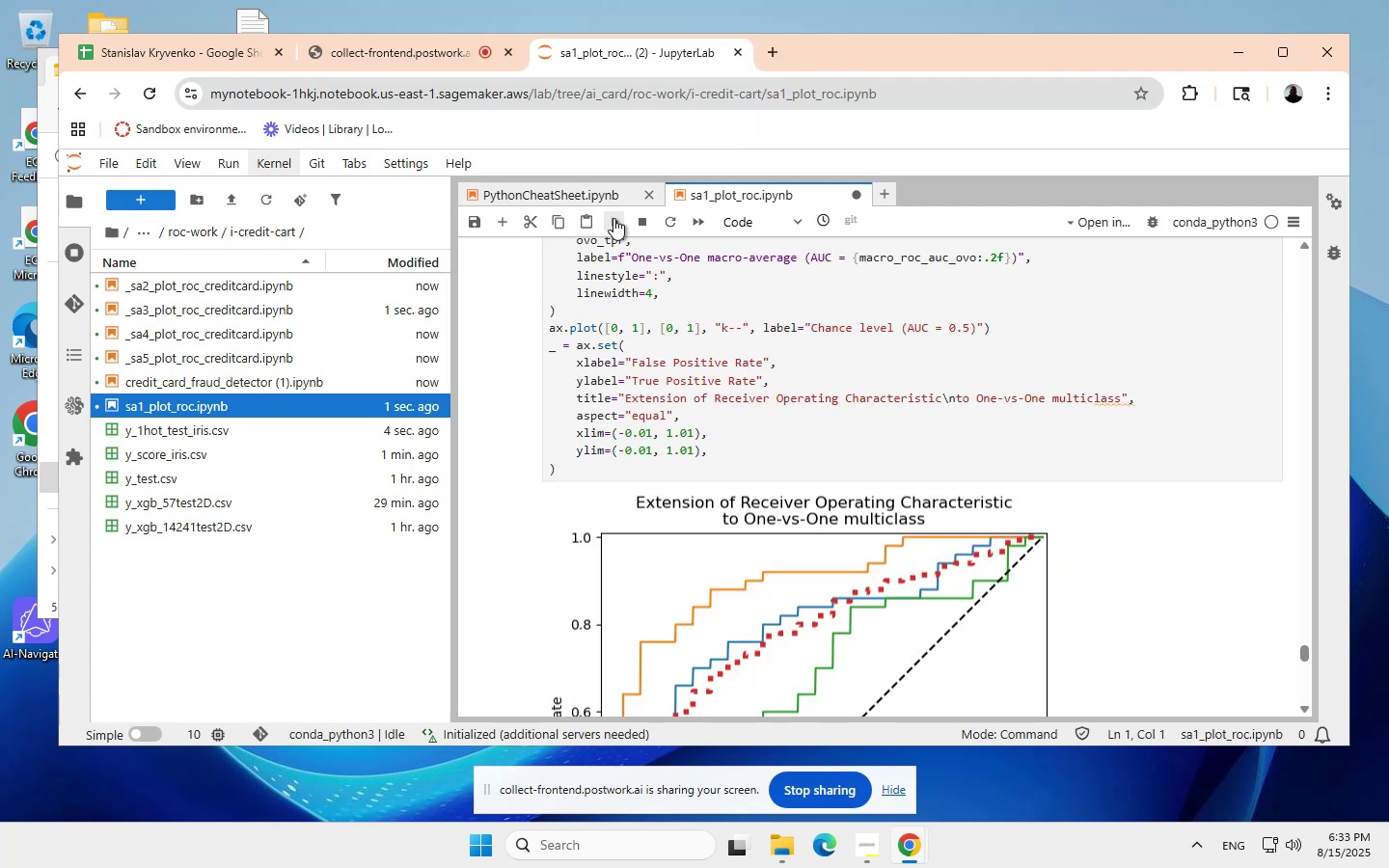 
left_click([613, 218])
 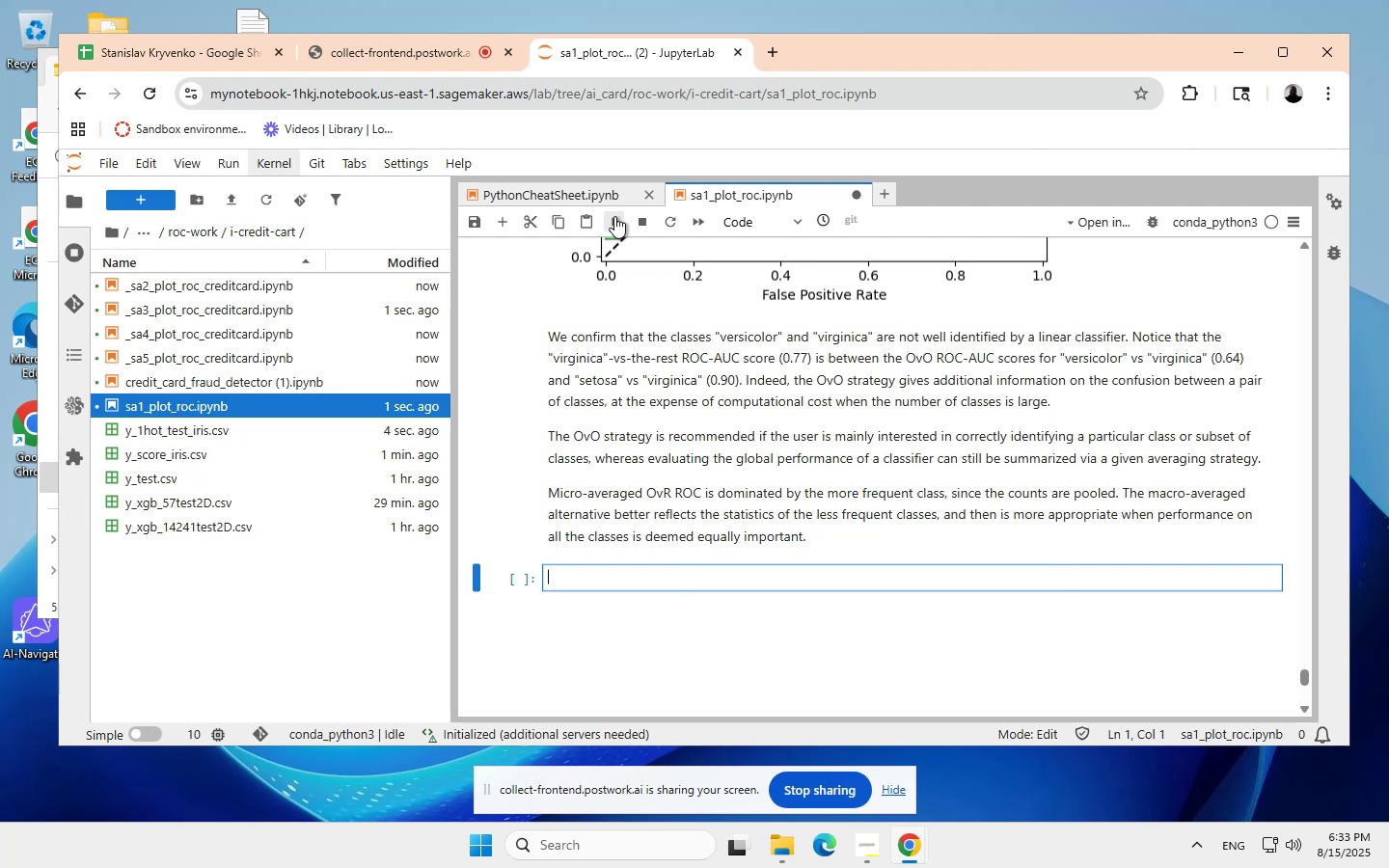 
scroll: coordinate [716, 552], scroll_direction: down, amount: 4.0
 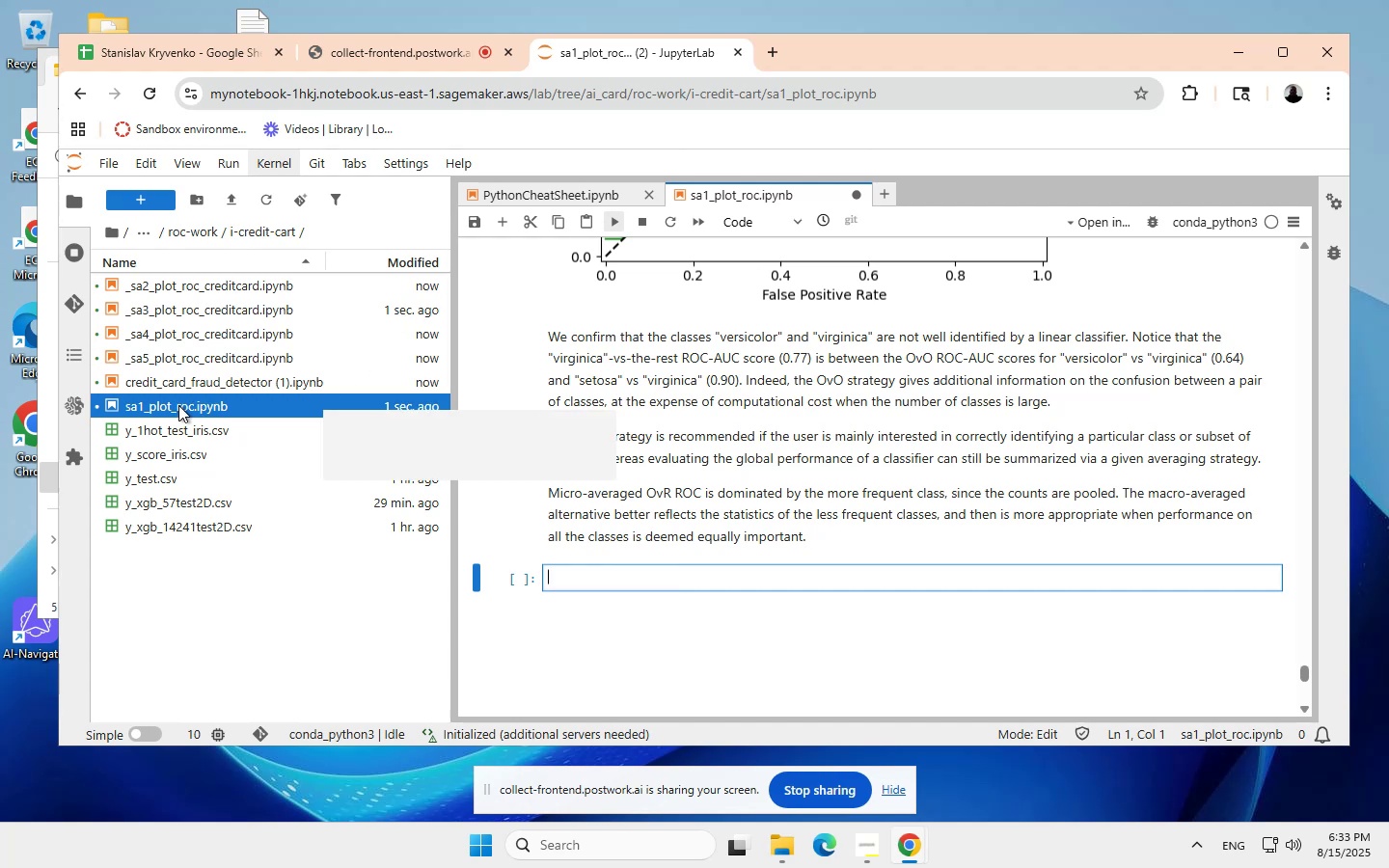 
wait(11.1)
 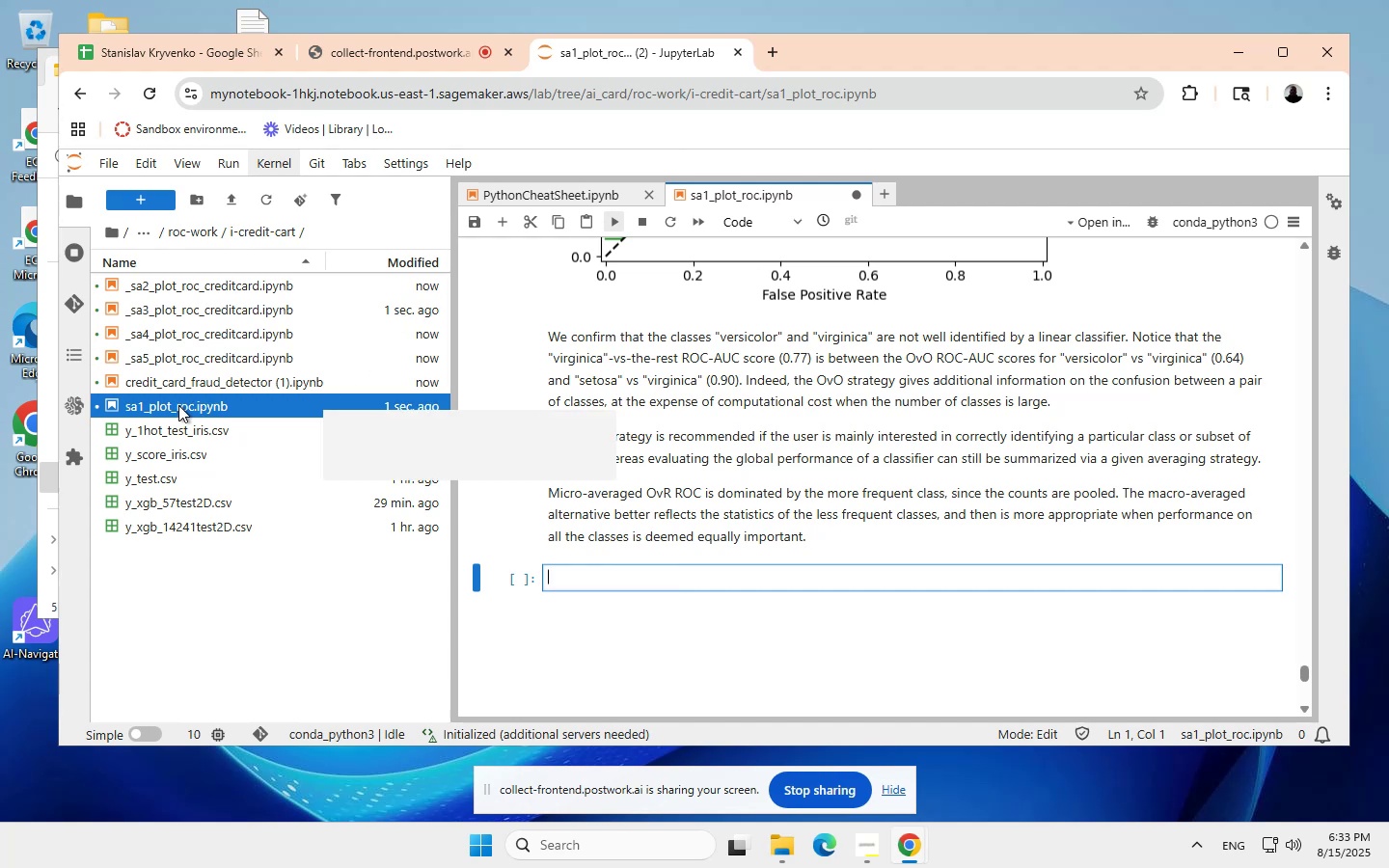 
right_click([181, 403])
 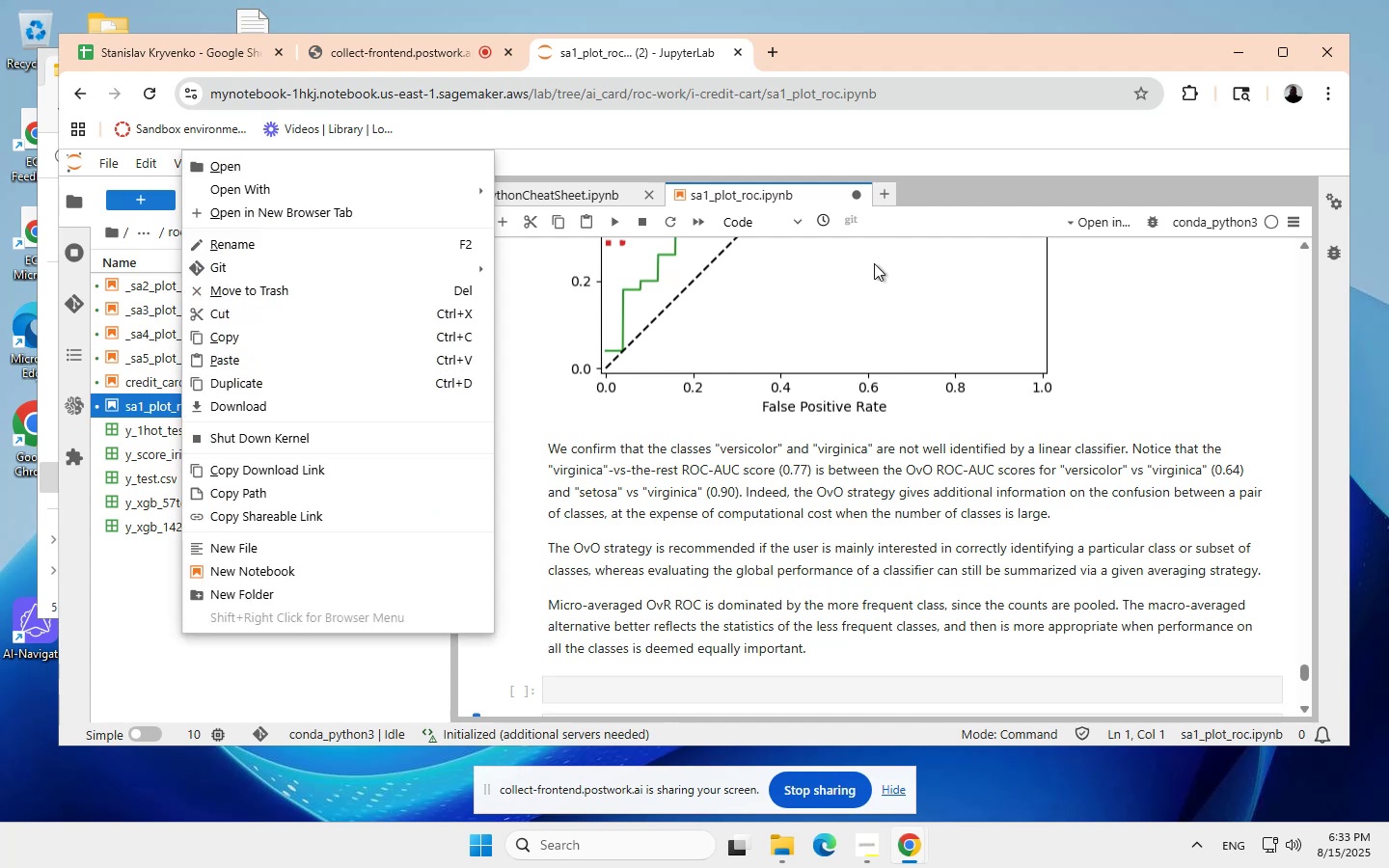 
wait(6.96)
 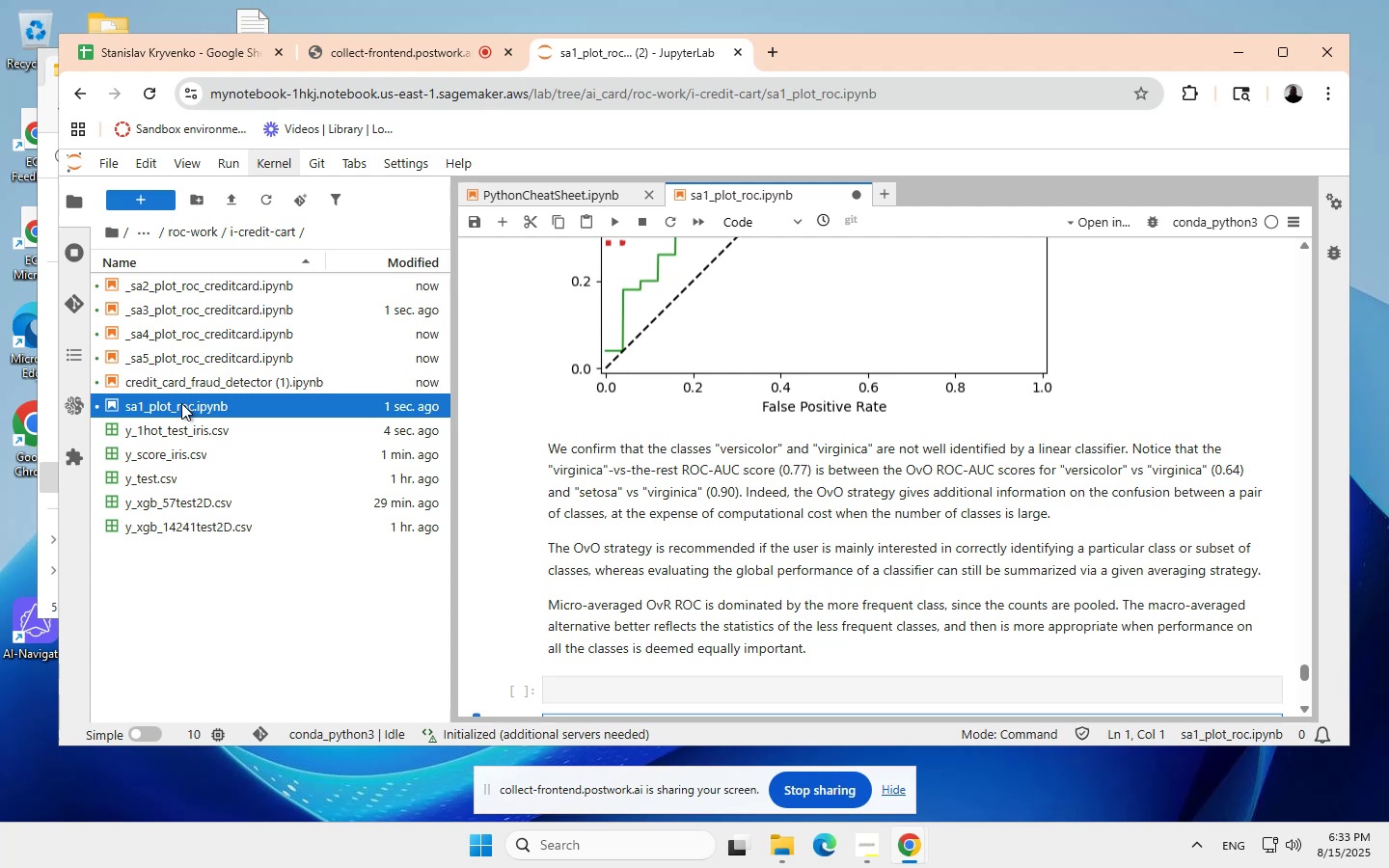 
left_click([813, 190])
 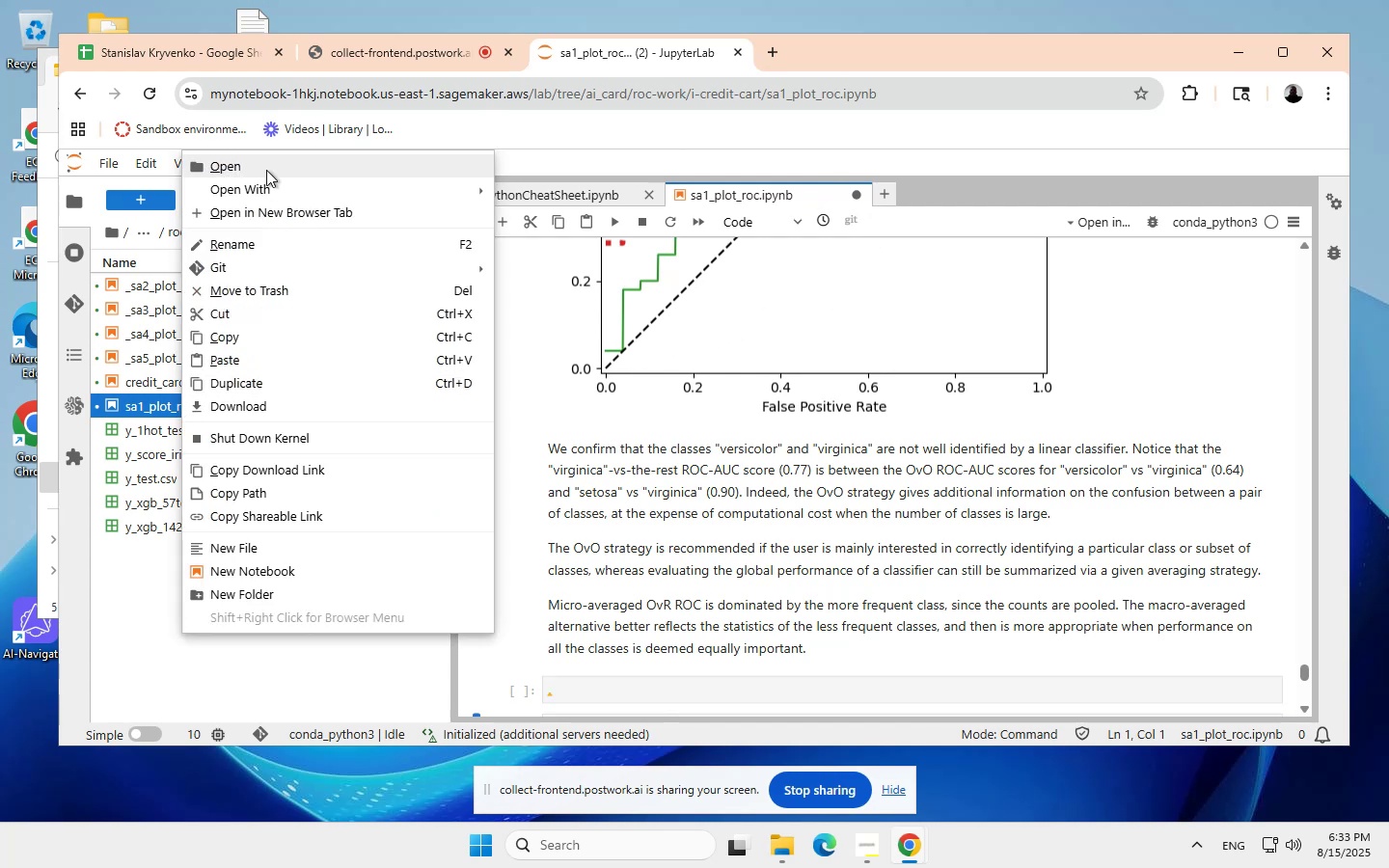 
wait(6.5)
 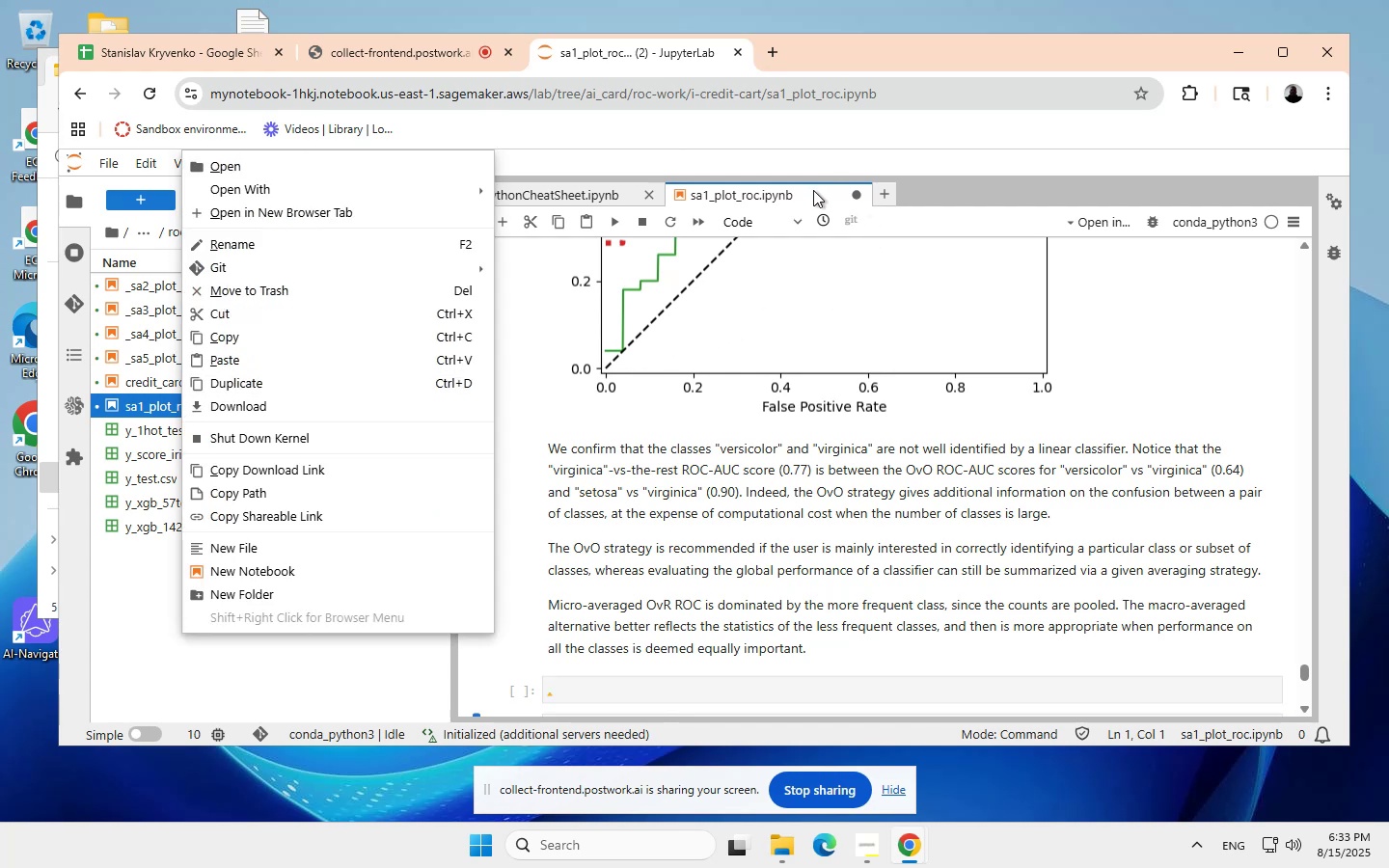 
left_click([1131, 348])
 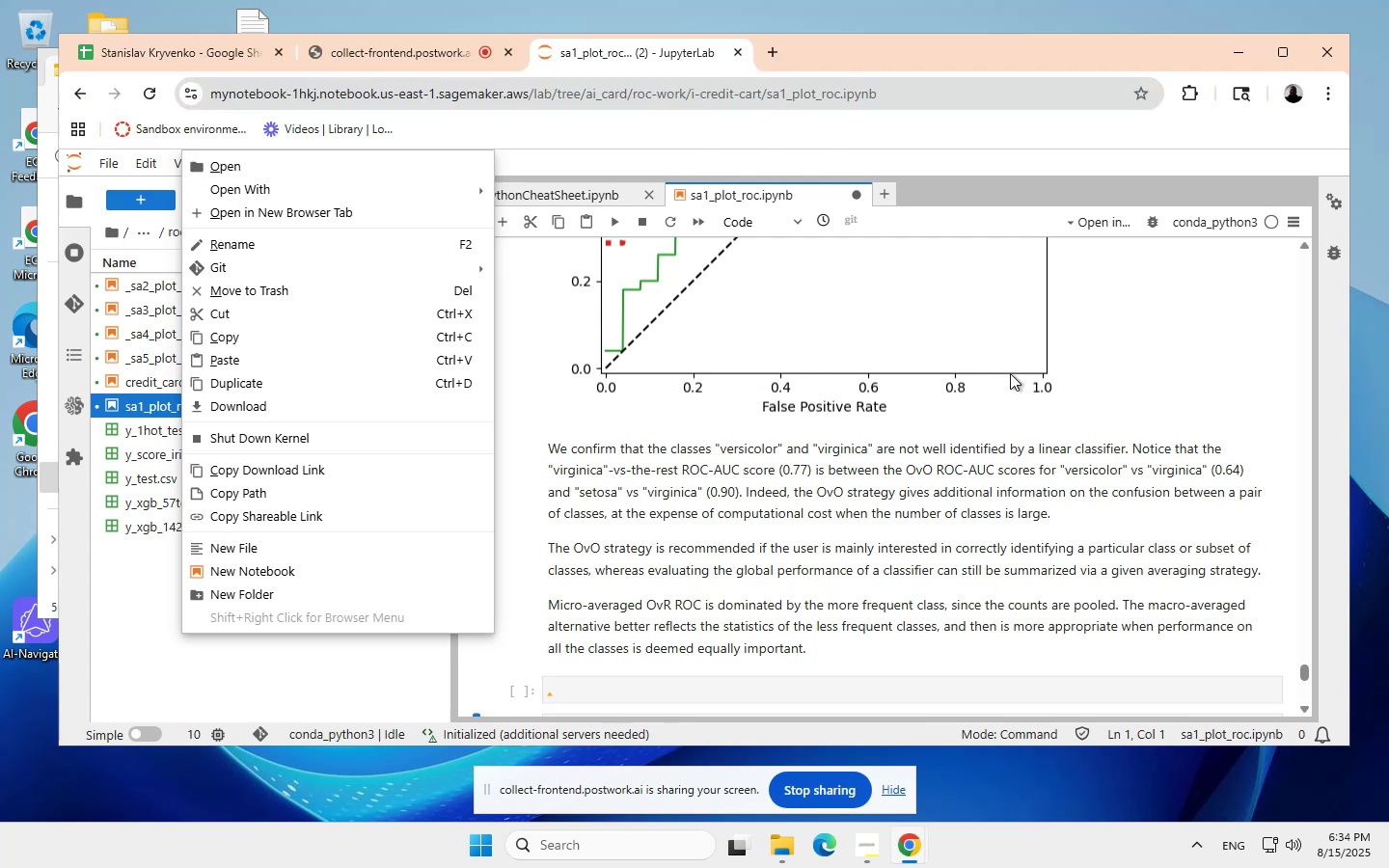 
wait(9.62)
 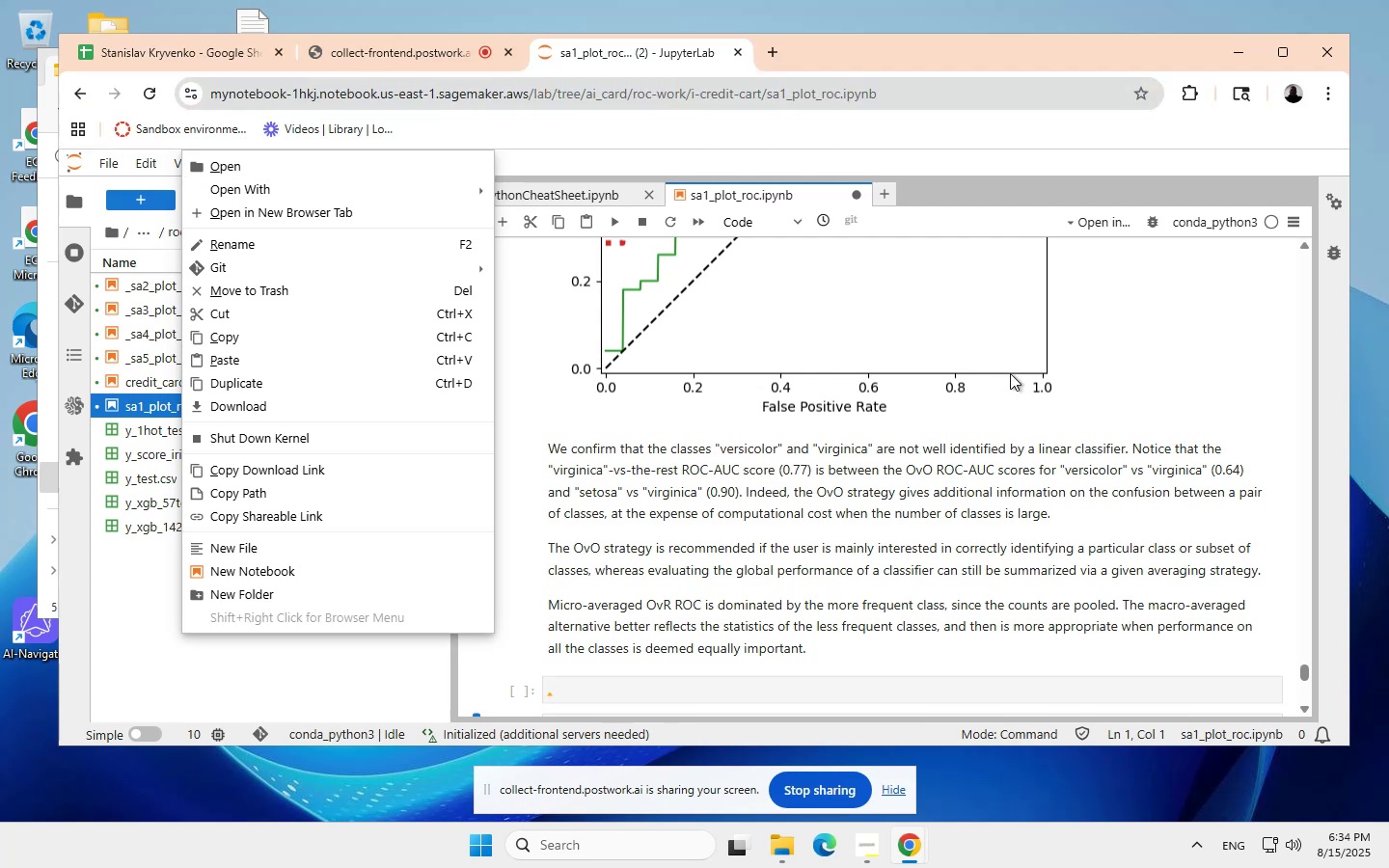 
scroll: coordinate [669, 457], scroll_direction: none, amount: 0.0
 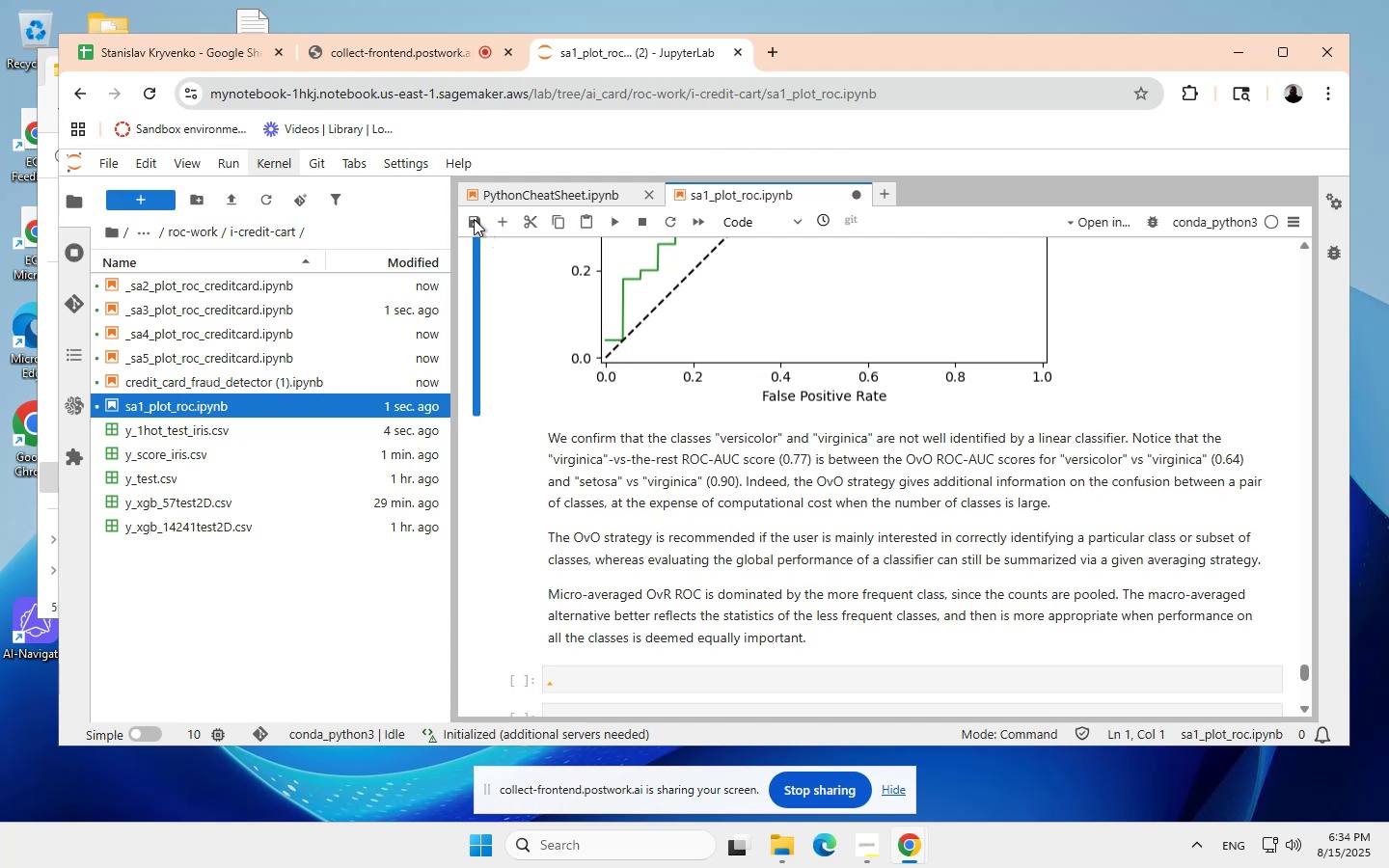 
left_click([474, 219])
 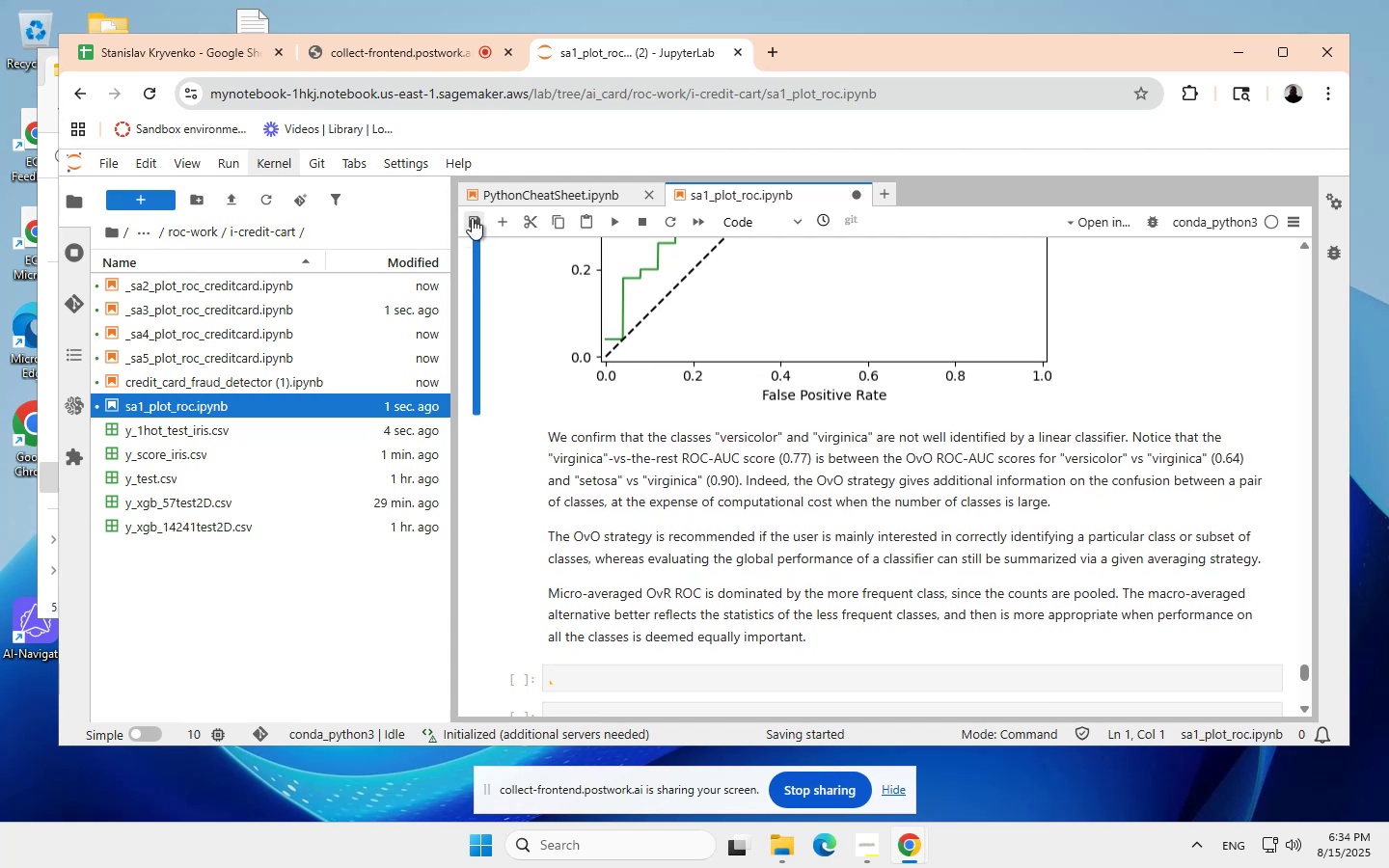 
left_click([472, 218])
 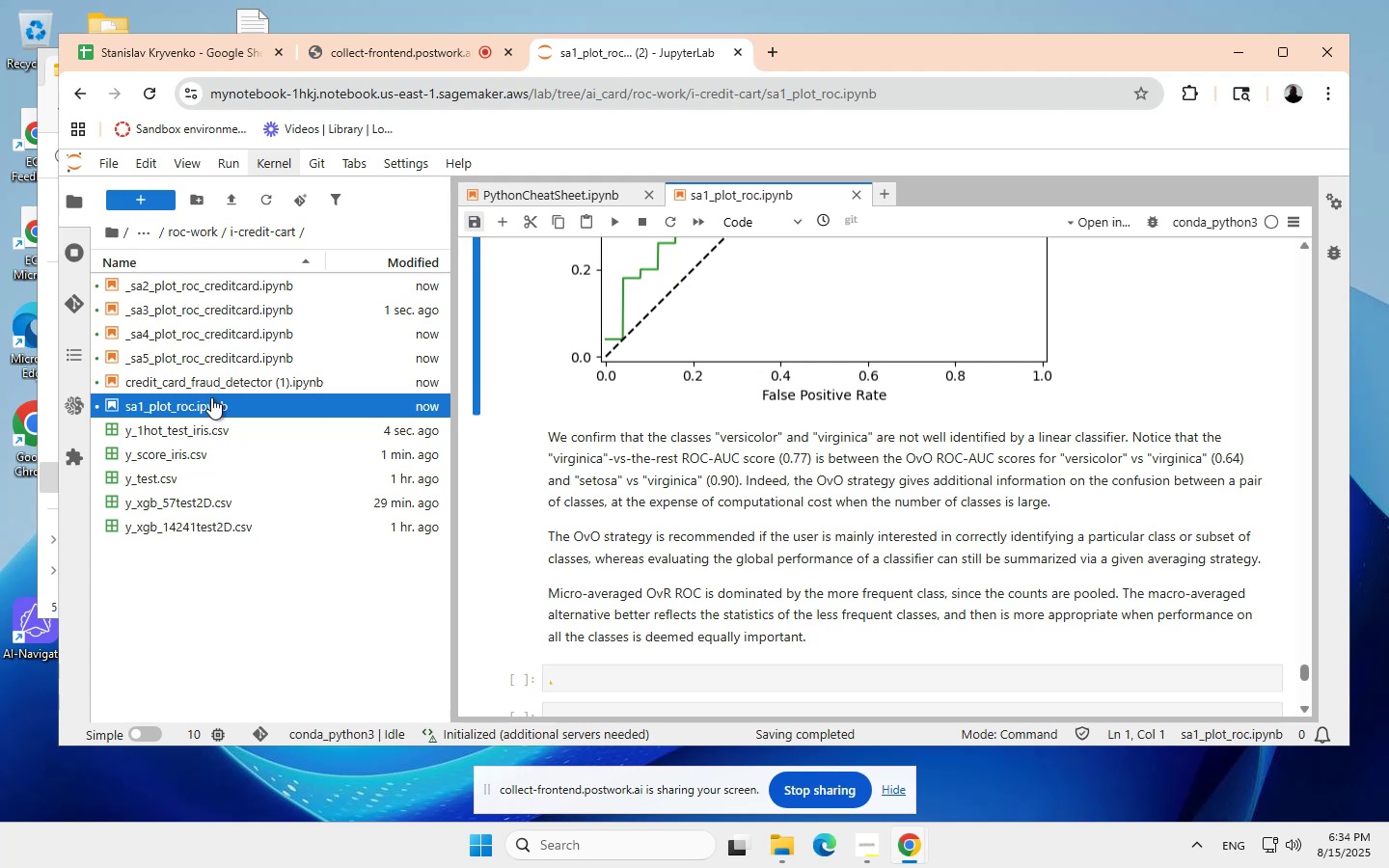 
wait(10.77)
 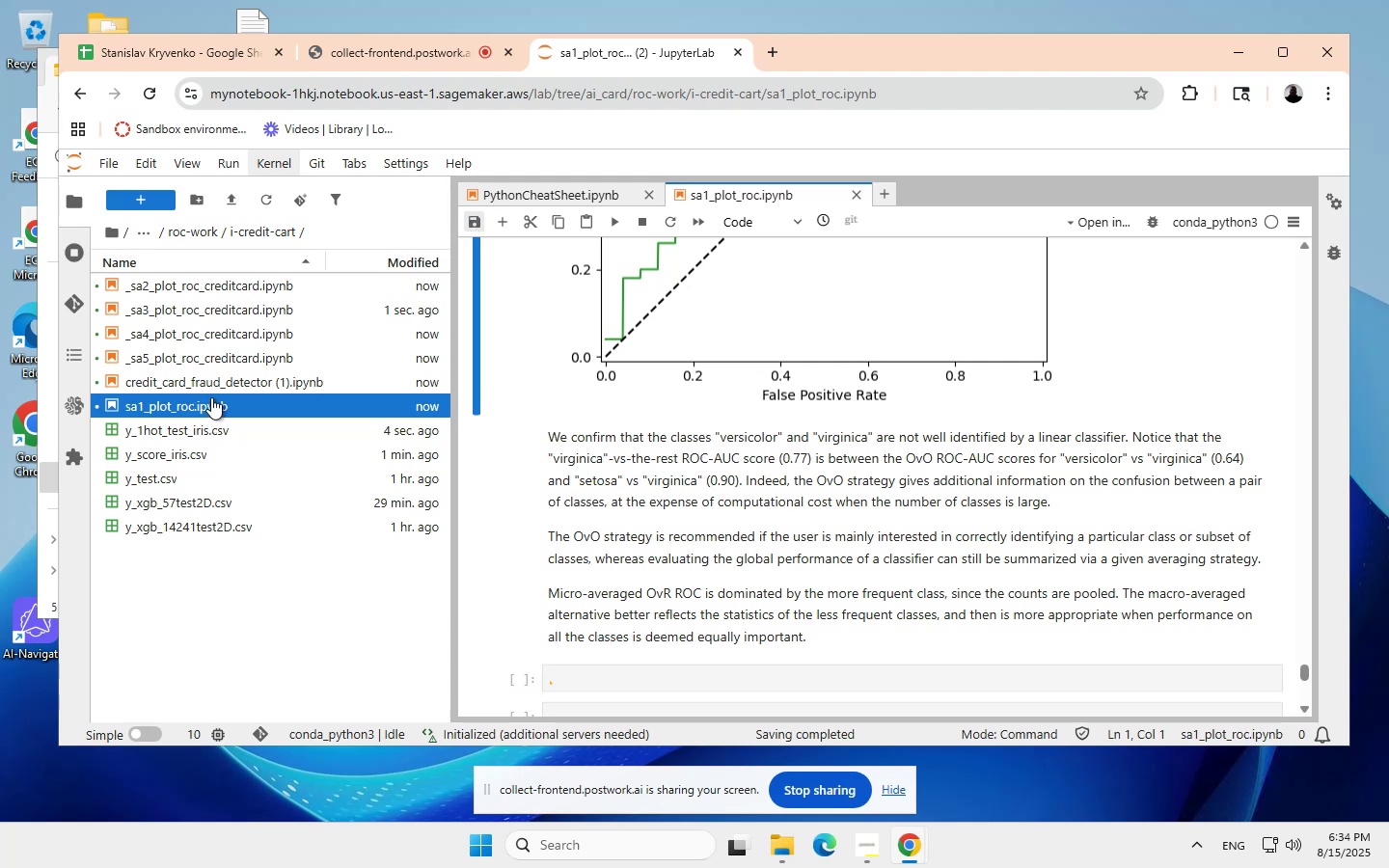 
right_click([211, 397])
 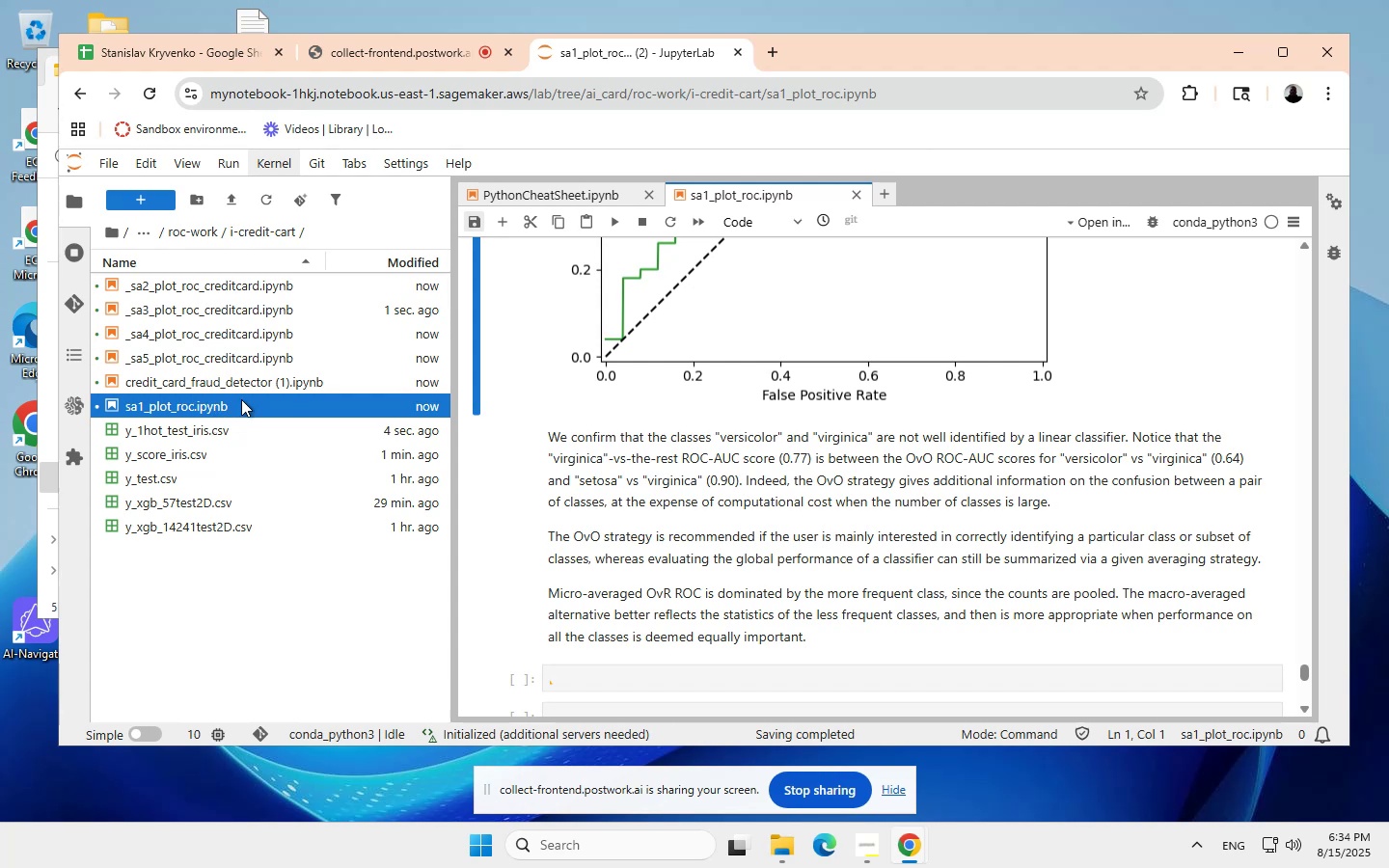 
wait(10.72)
 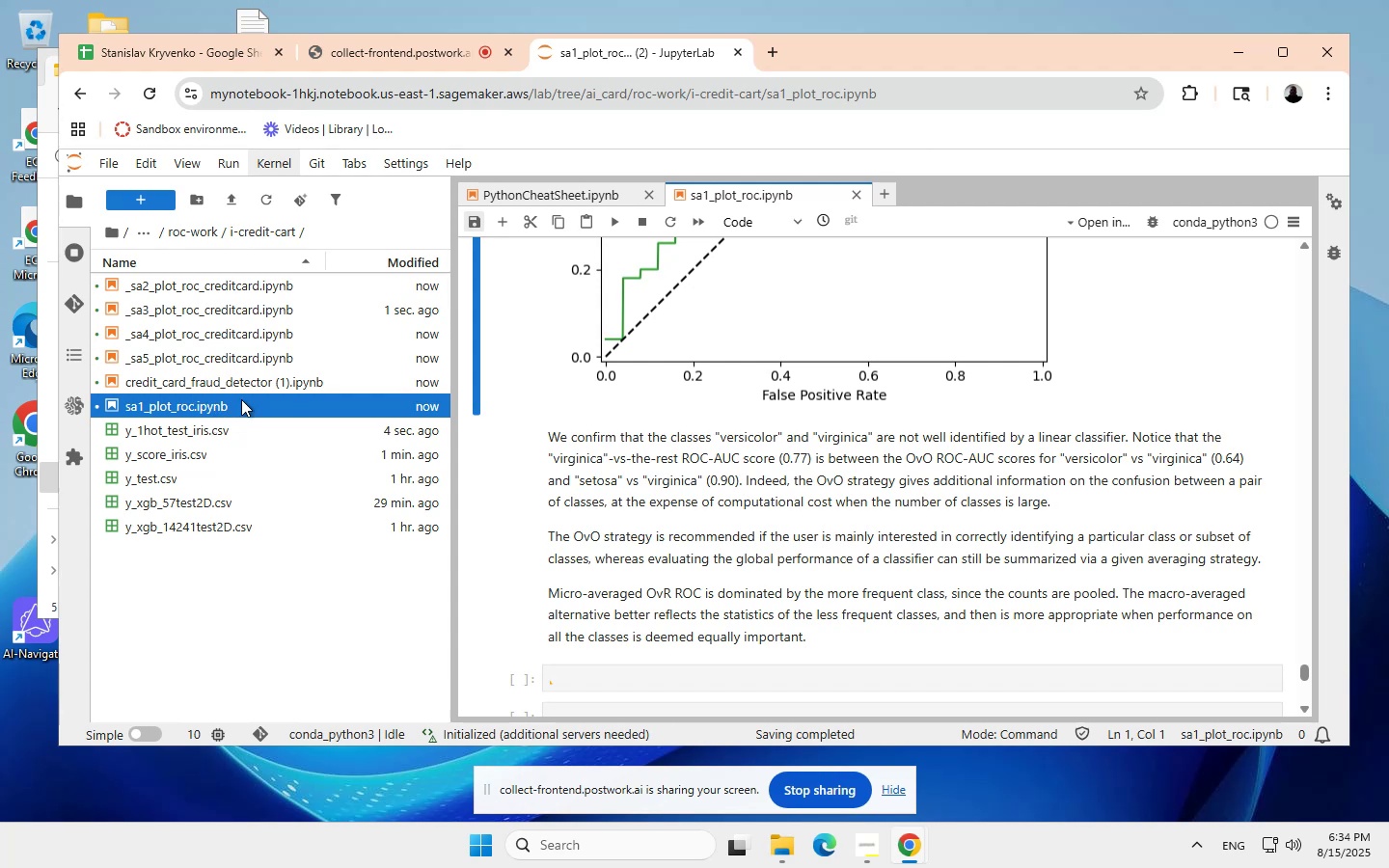 
right_click([241, 402])
 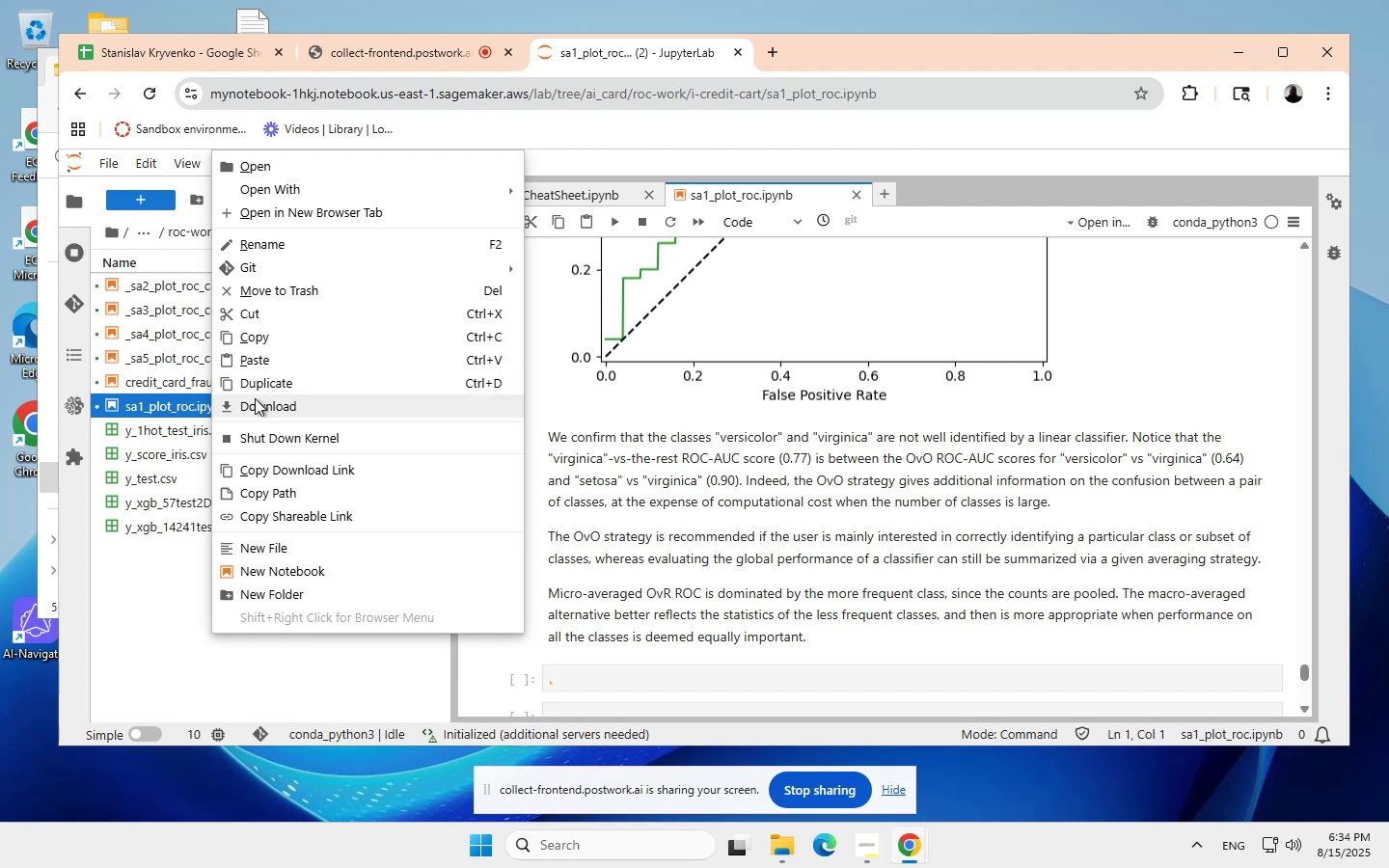 
left_click([256, 406])
 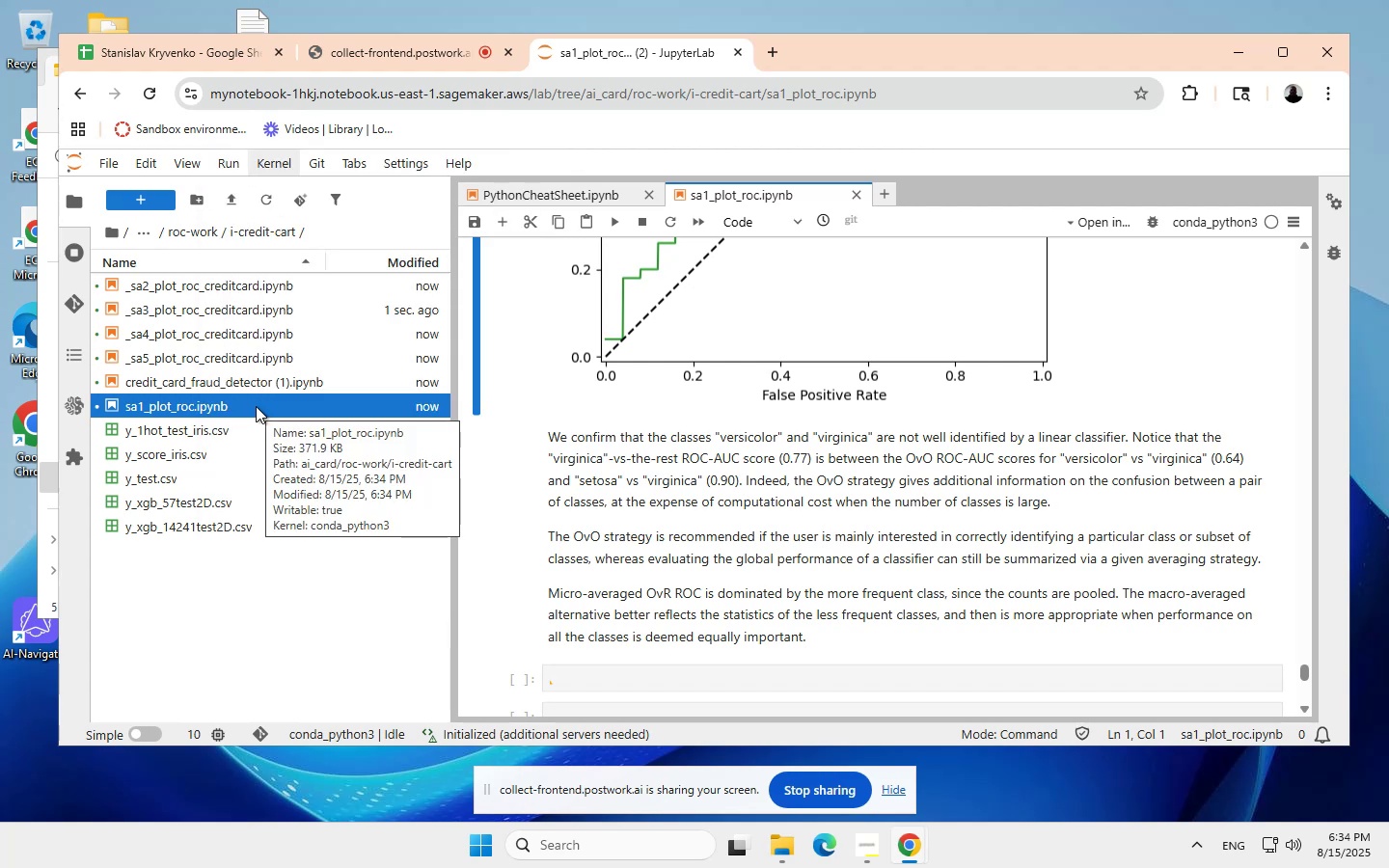 
wait(8.36)
 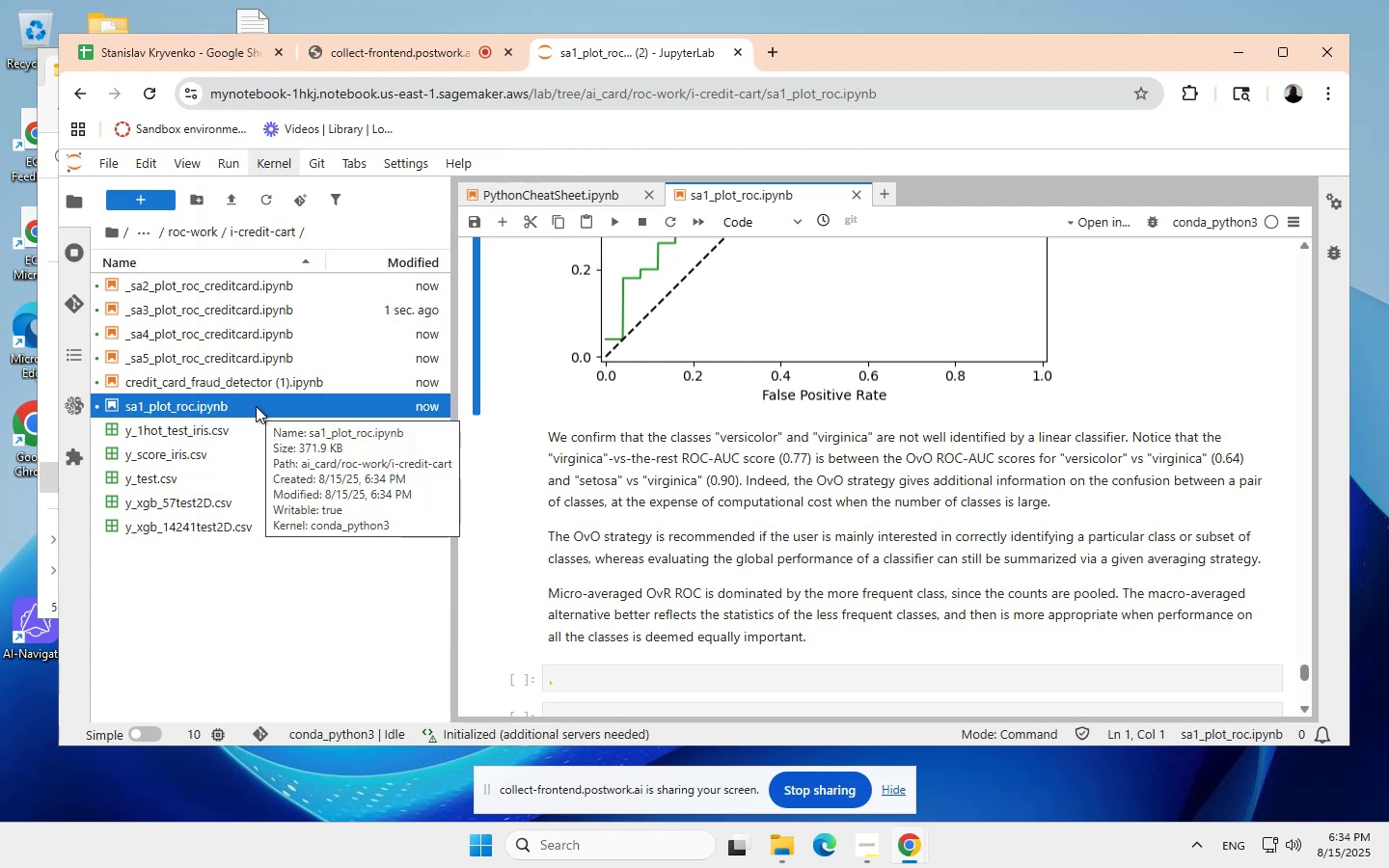 
mouse_move([300, 432])
 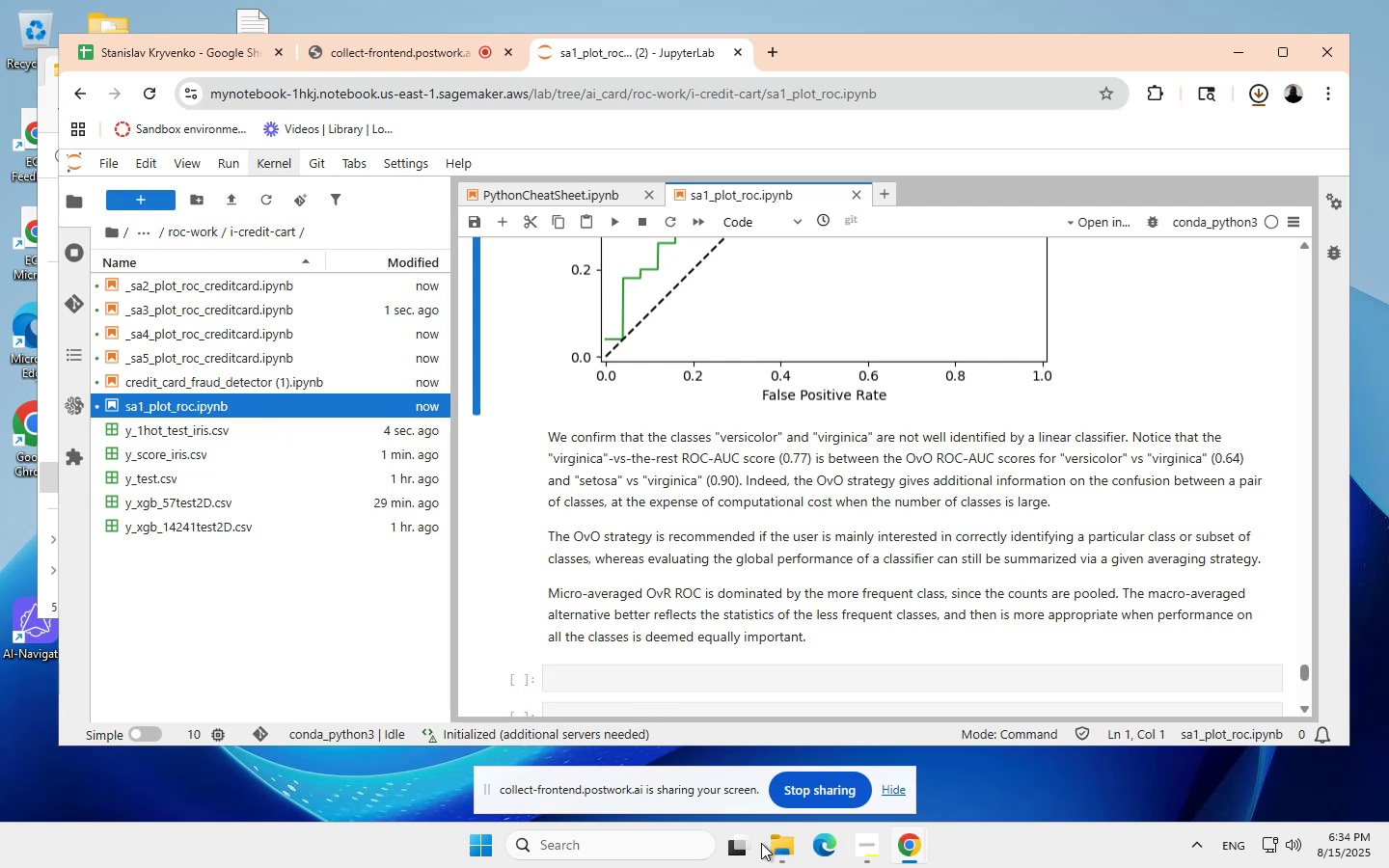 
left_click([783, 842])
 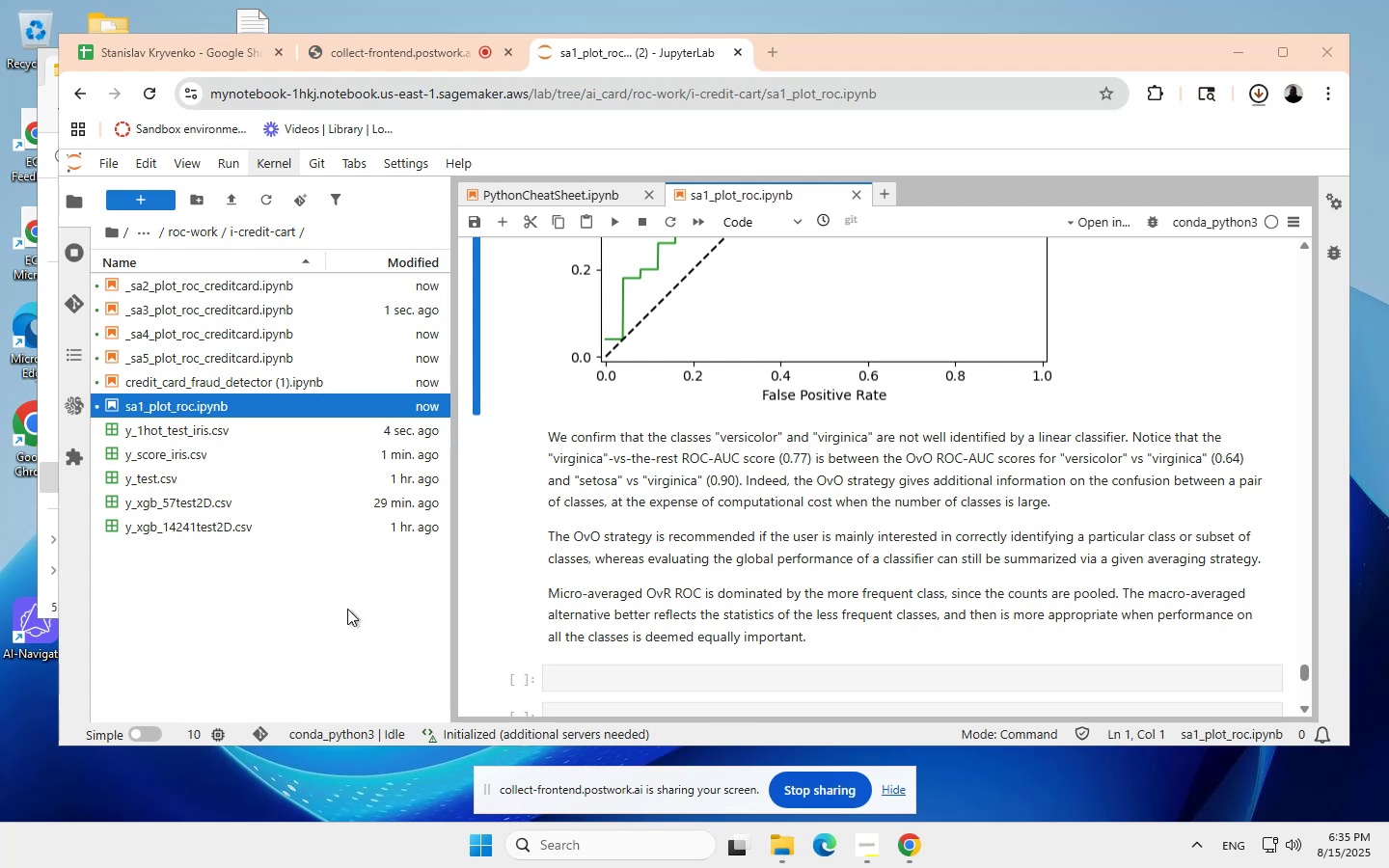 
wait(13.49)
 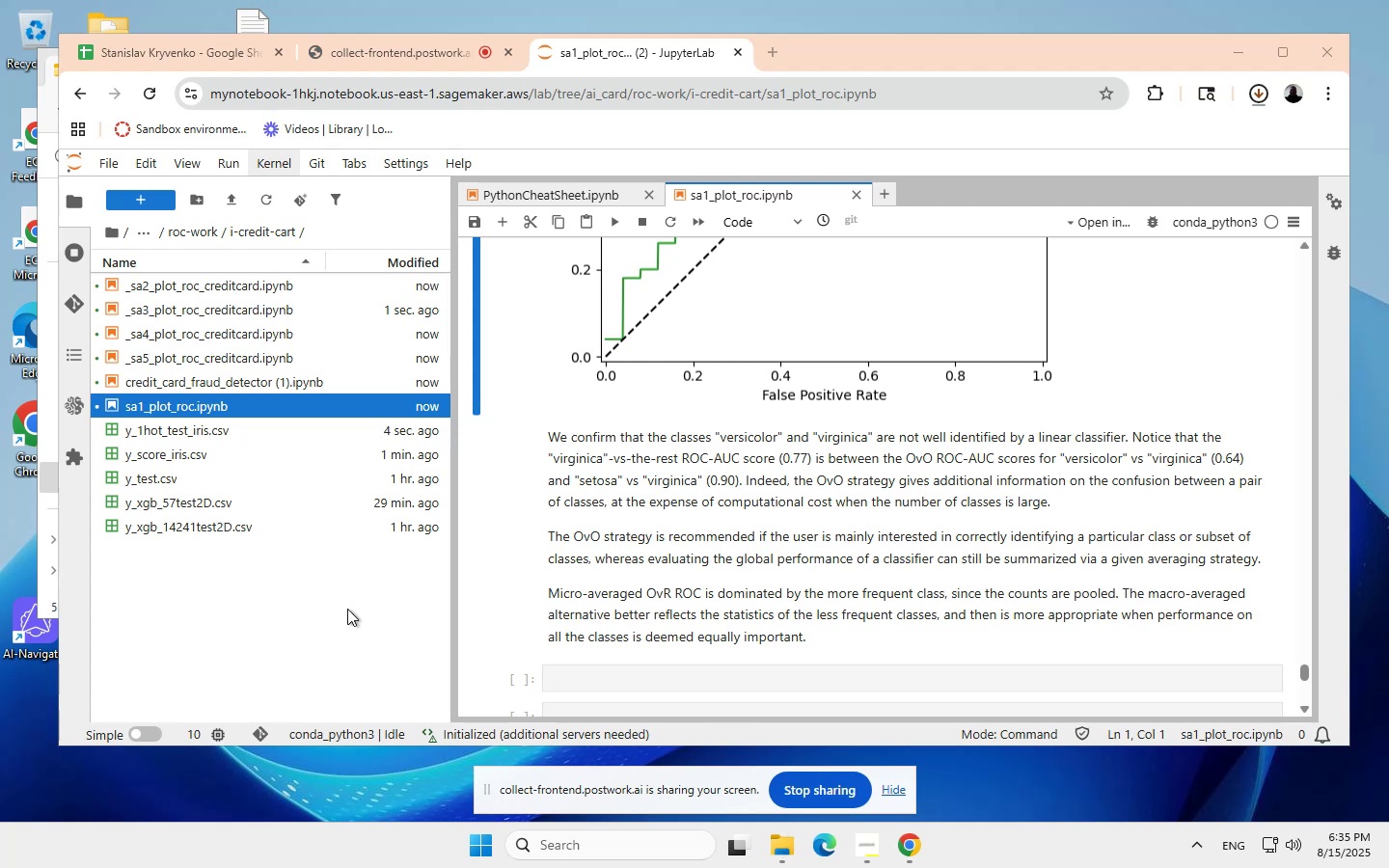 
left_click([780, 841])
 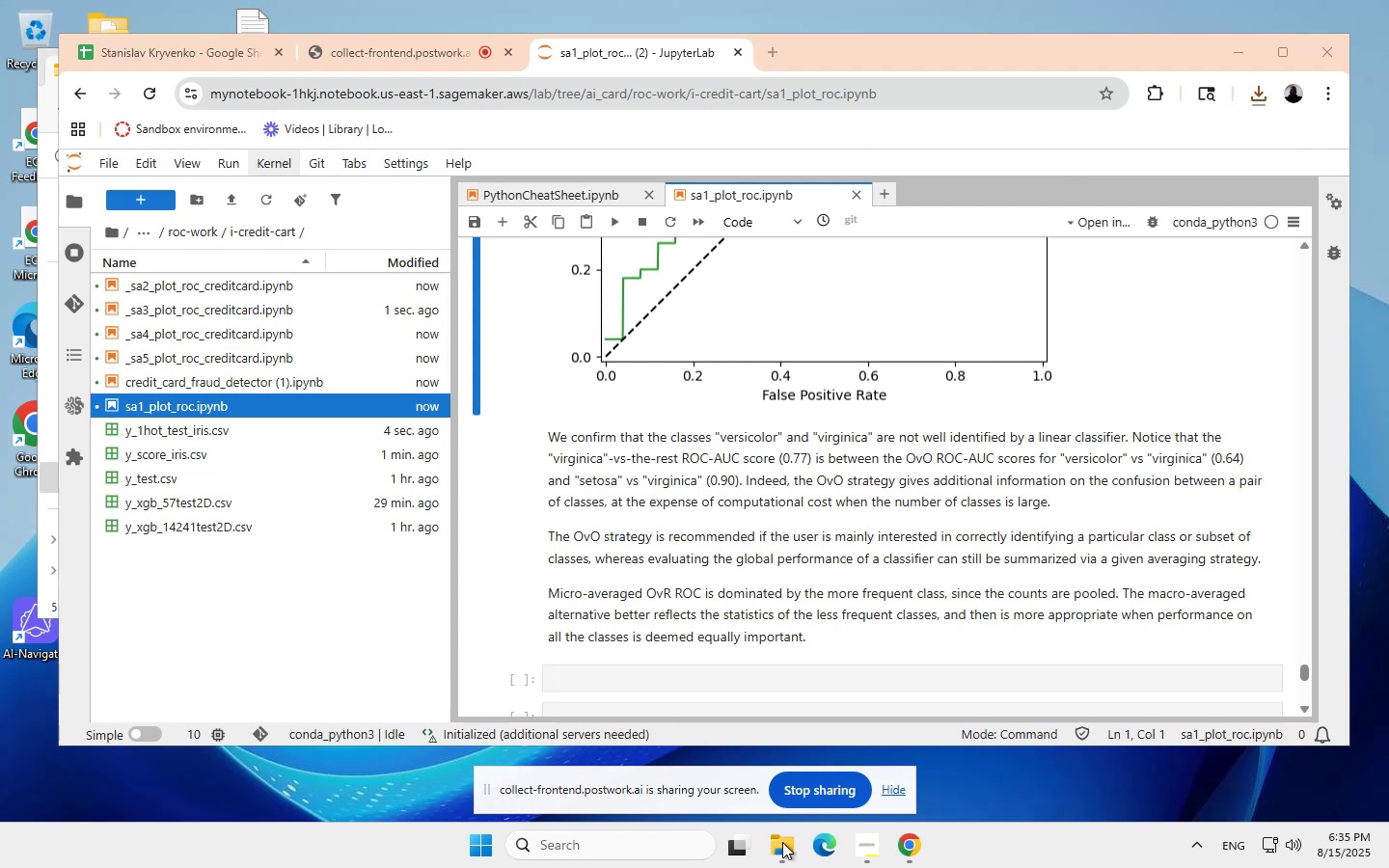 
wait(15.98)
 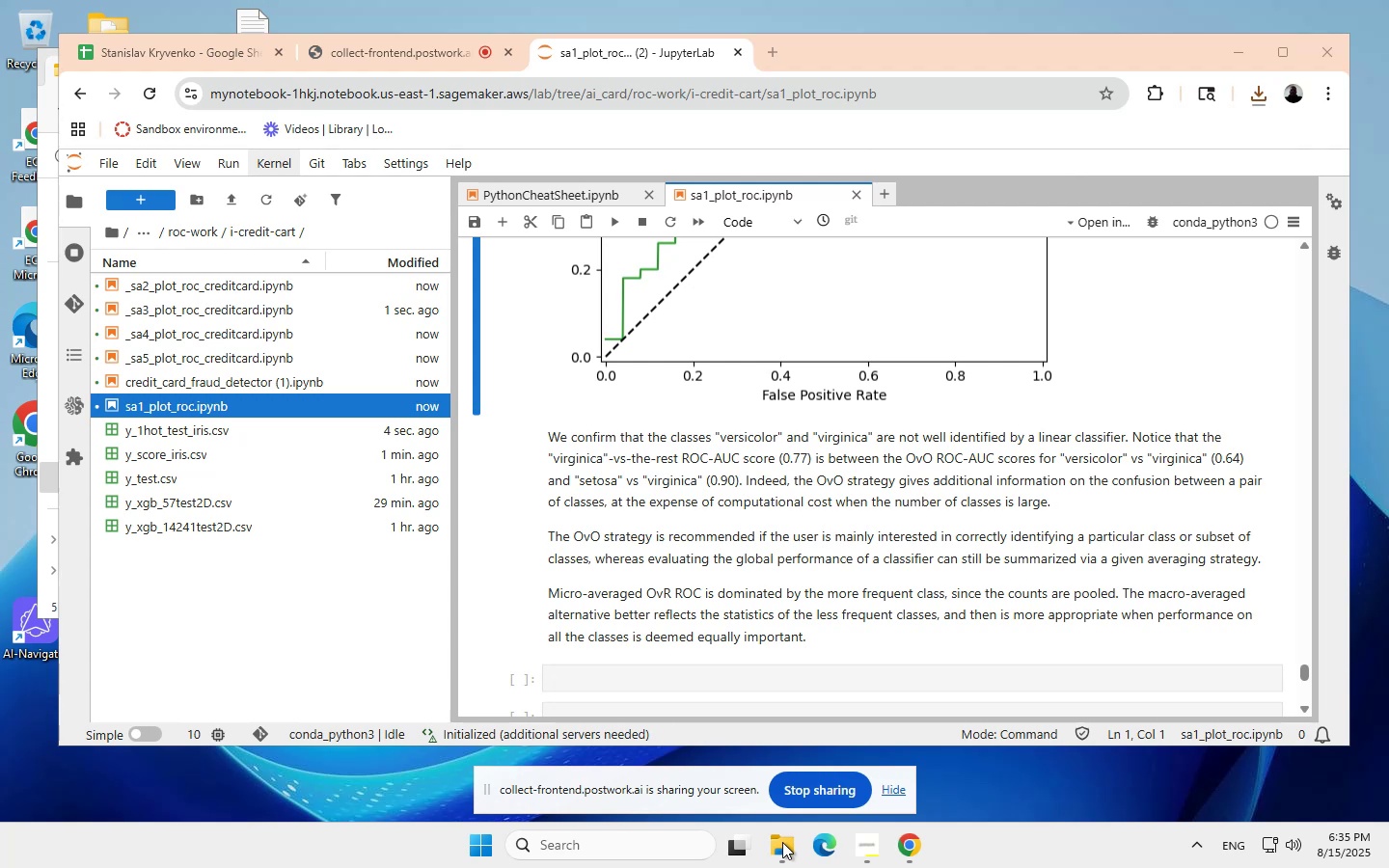 
scroll: coordinate [851, 760], scroll_direction: none, amount: 0.0
 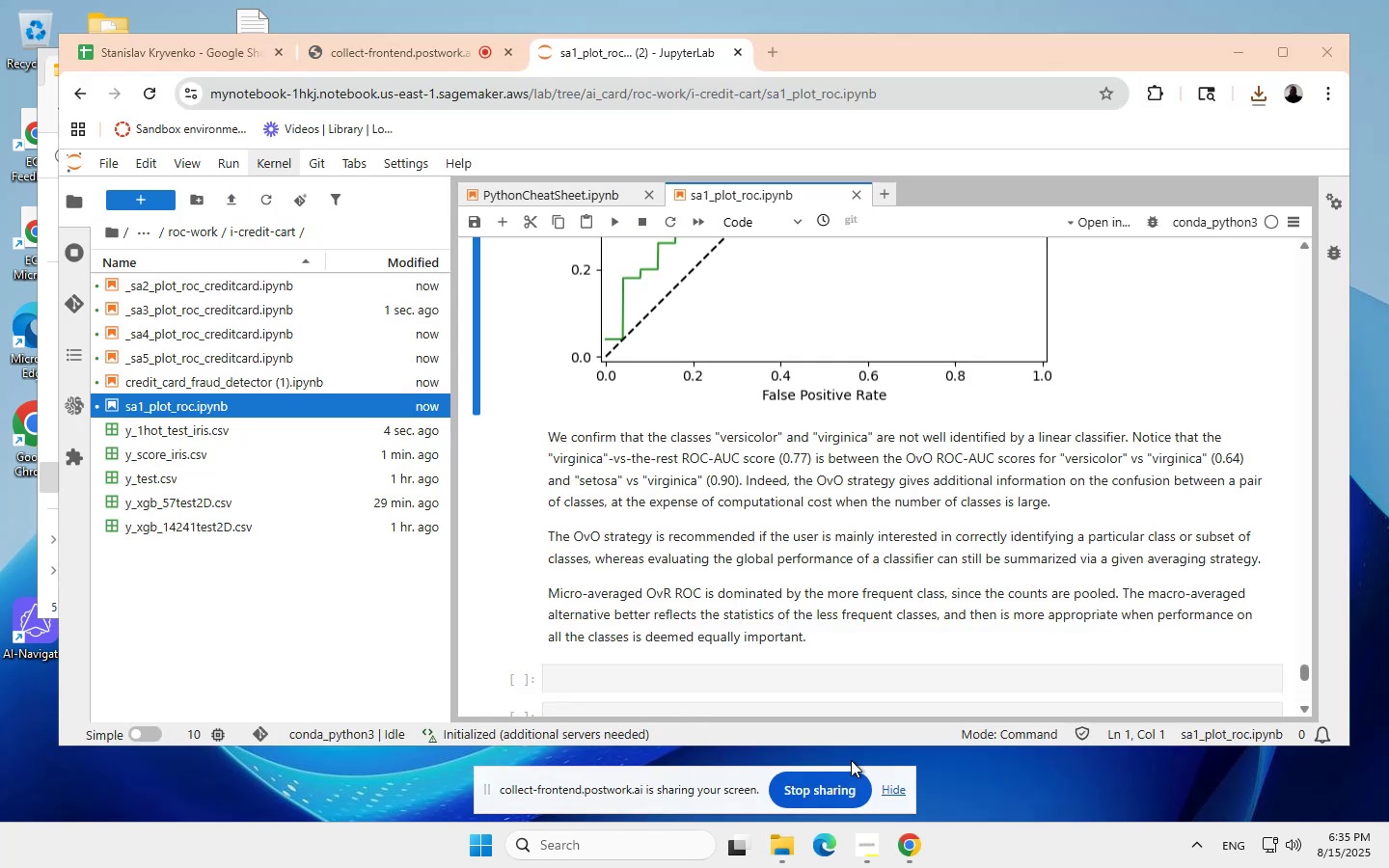 
left_click([851, 760])
 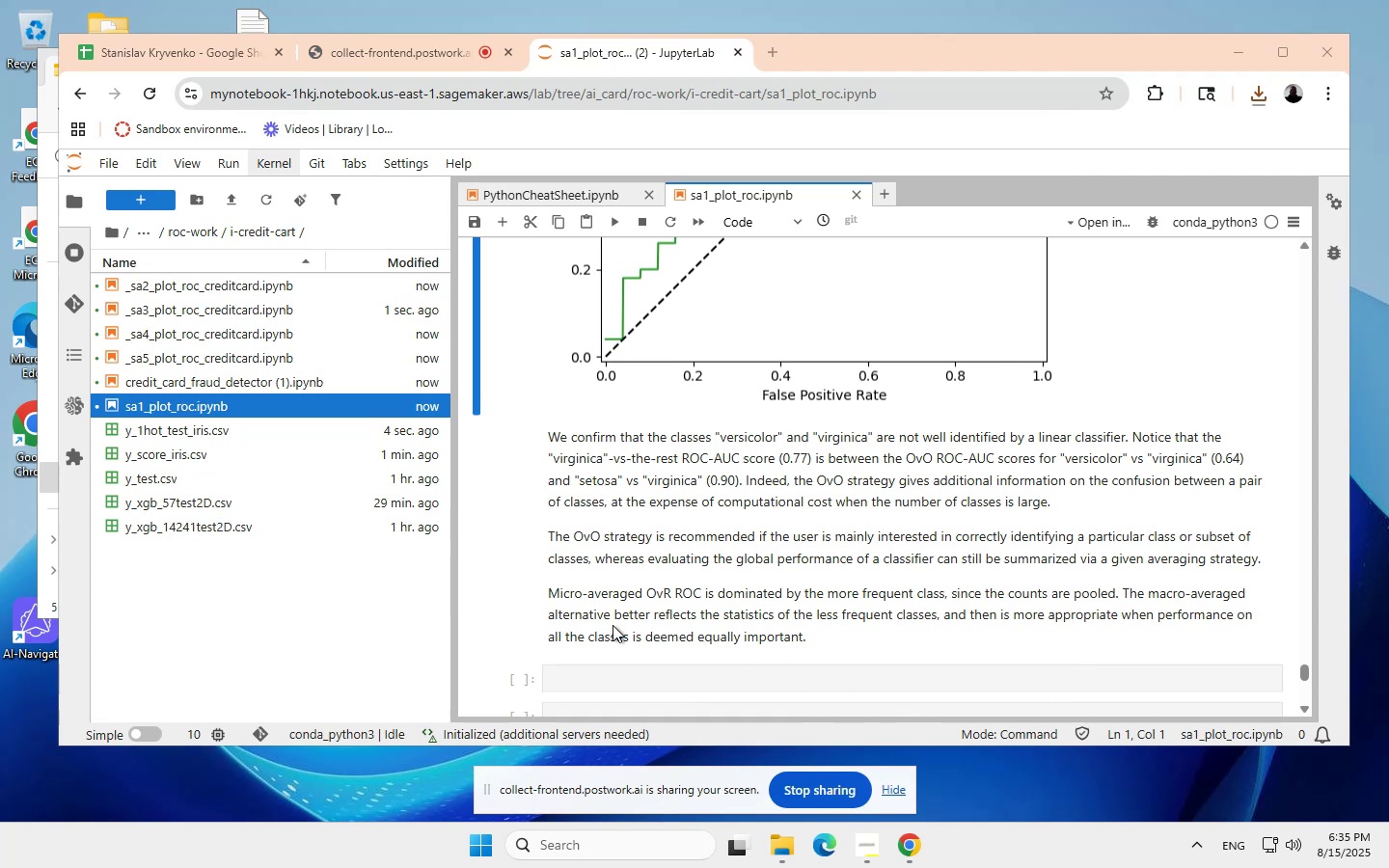 
wait(6.89)
 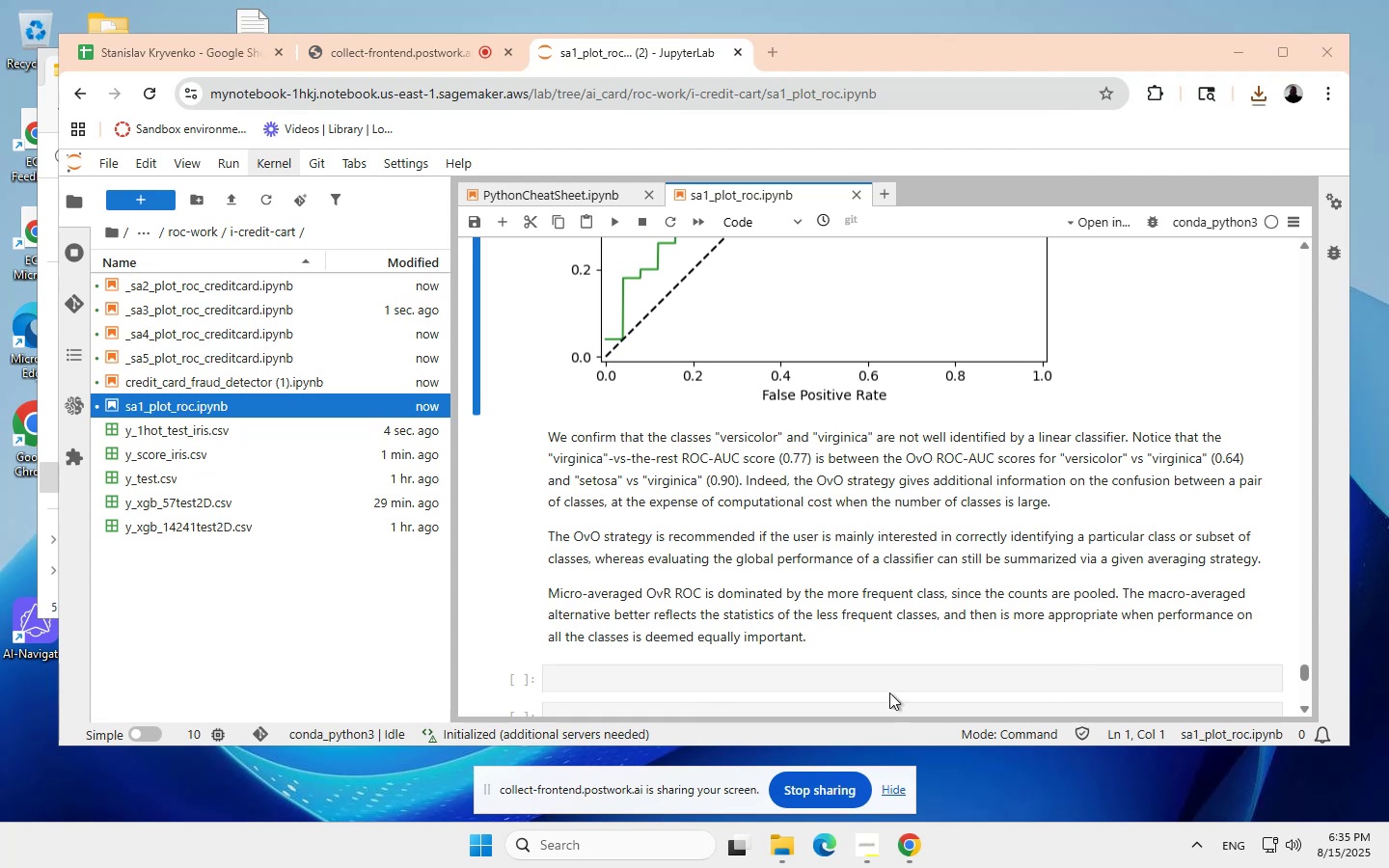 
mouse_move([806, 826])
 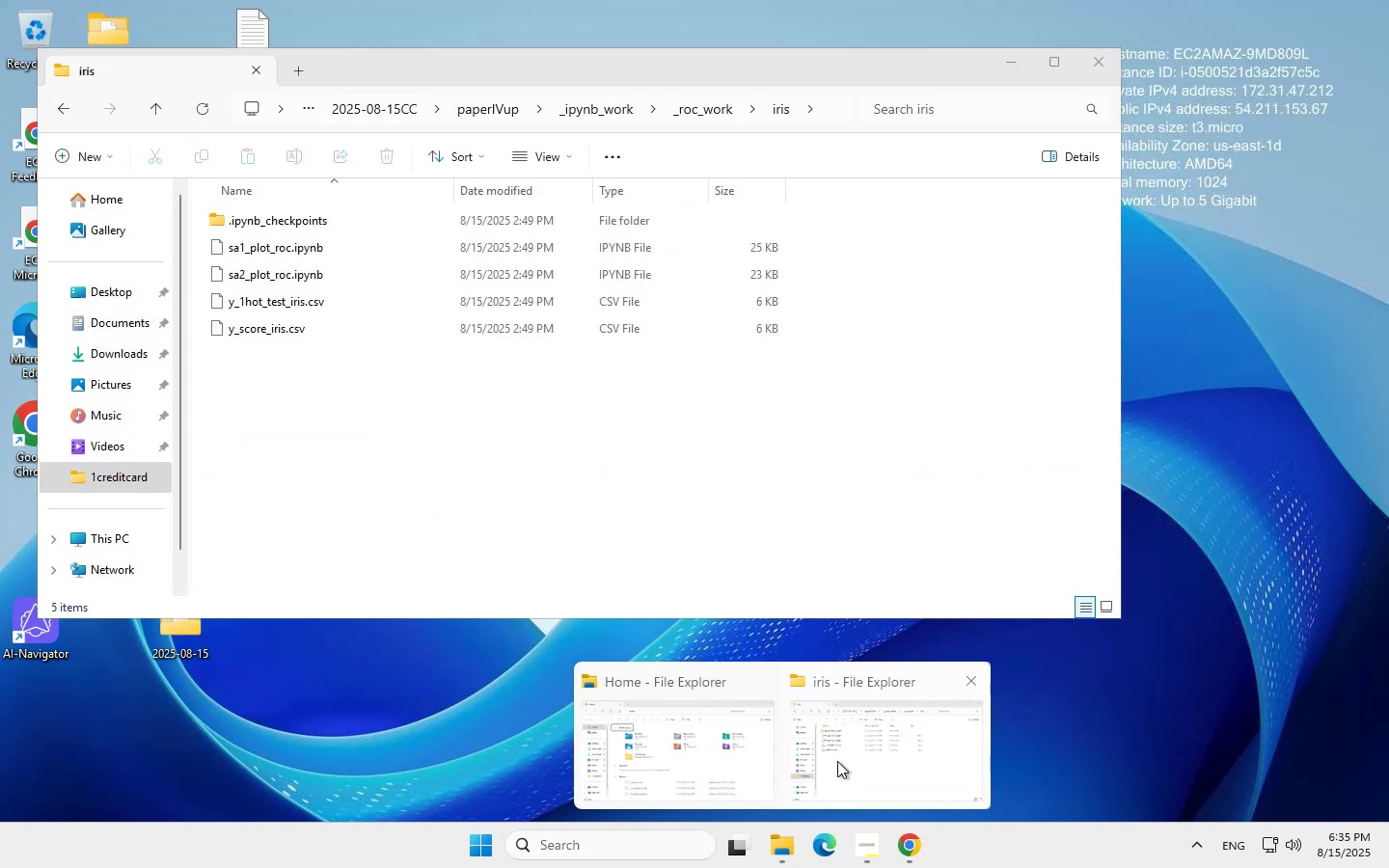 
left_click([837, 761])
 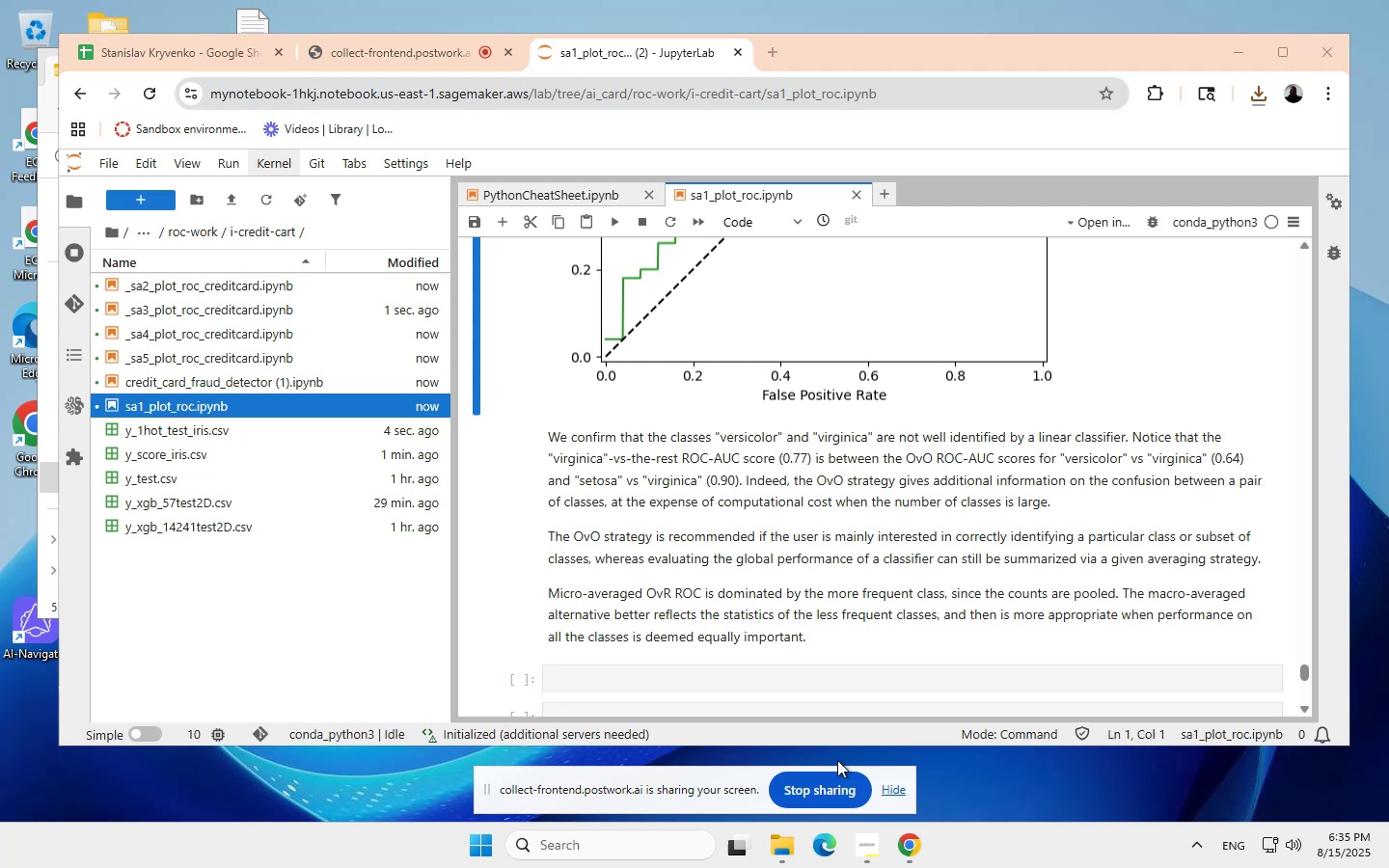 
mouse_move([809, 820])
 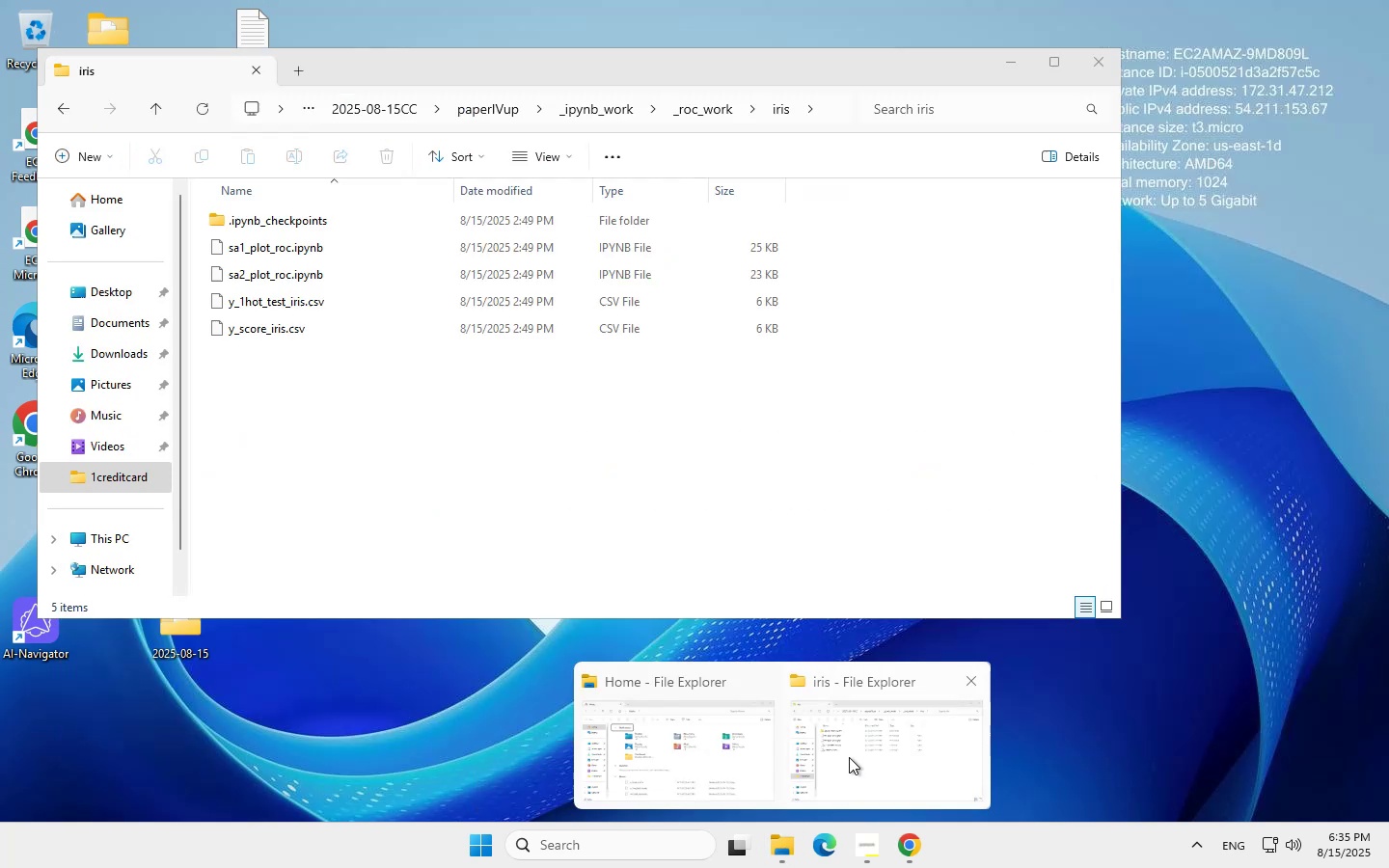 
left_click([849, 757])
 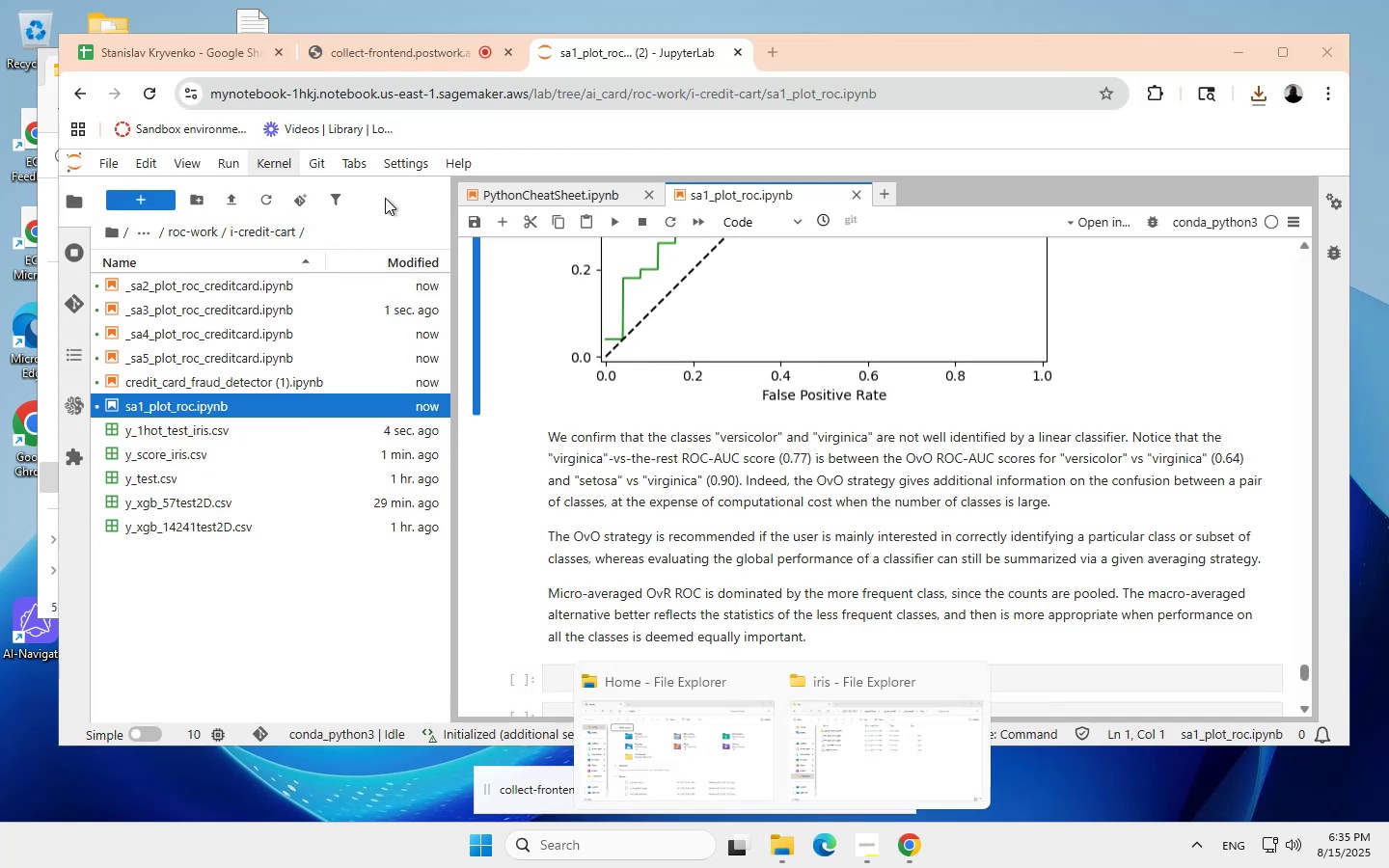 
left_click_drag(start_coordinate=[887, 47], to_coordinate=[998, 339])
 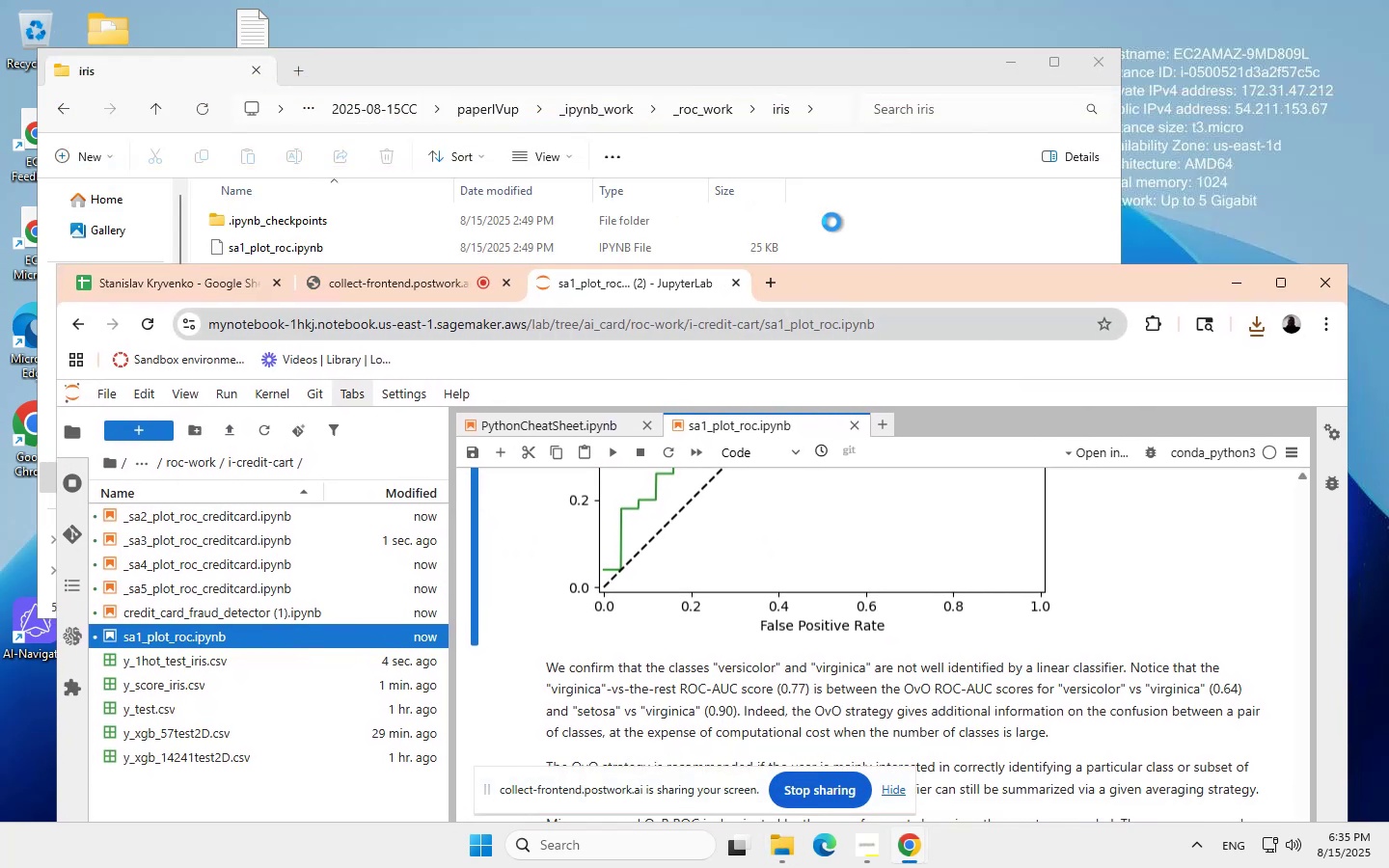 
scroll: coordinate [998, 339], scroll_direction: none, amount: 0.0
 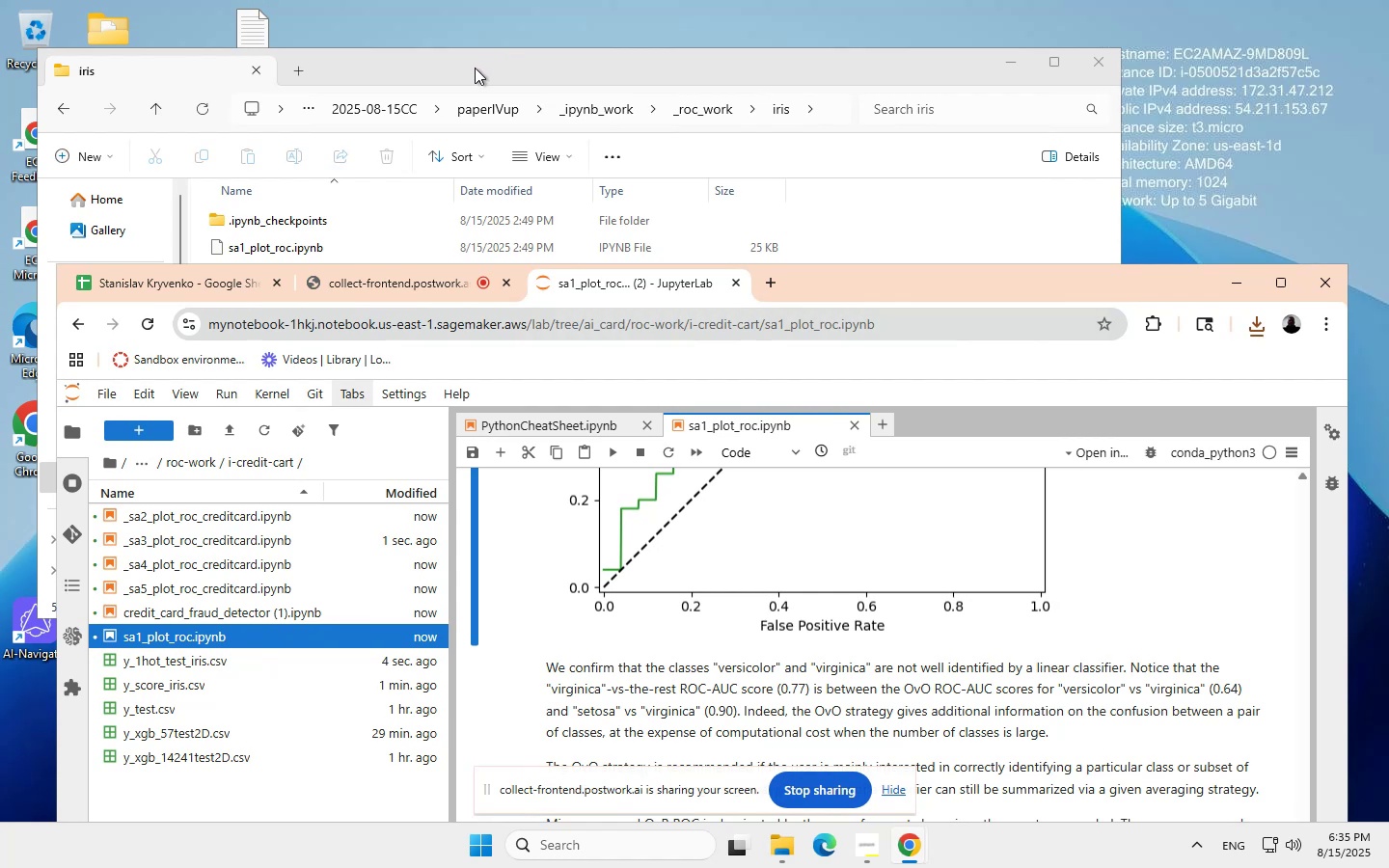 
left_click([475, 68])
 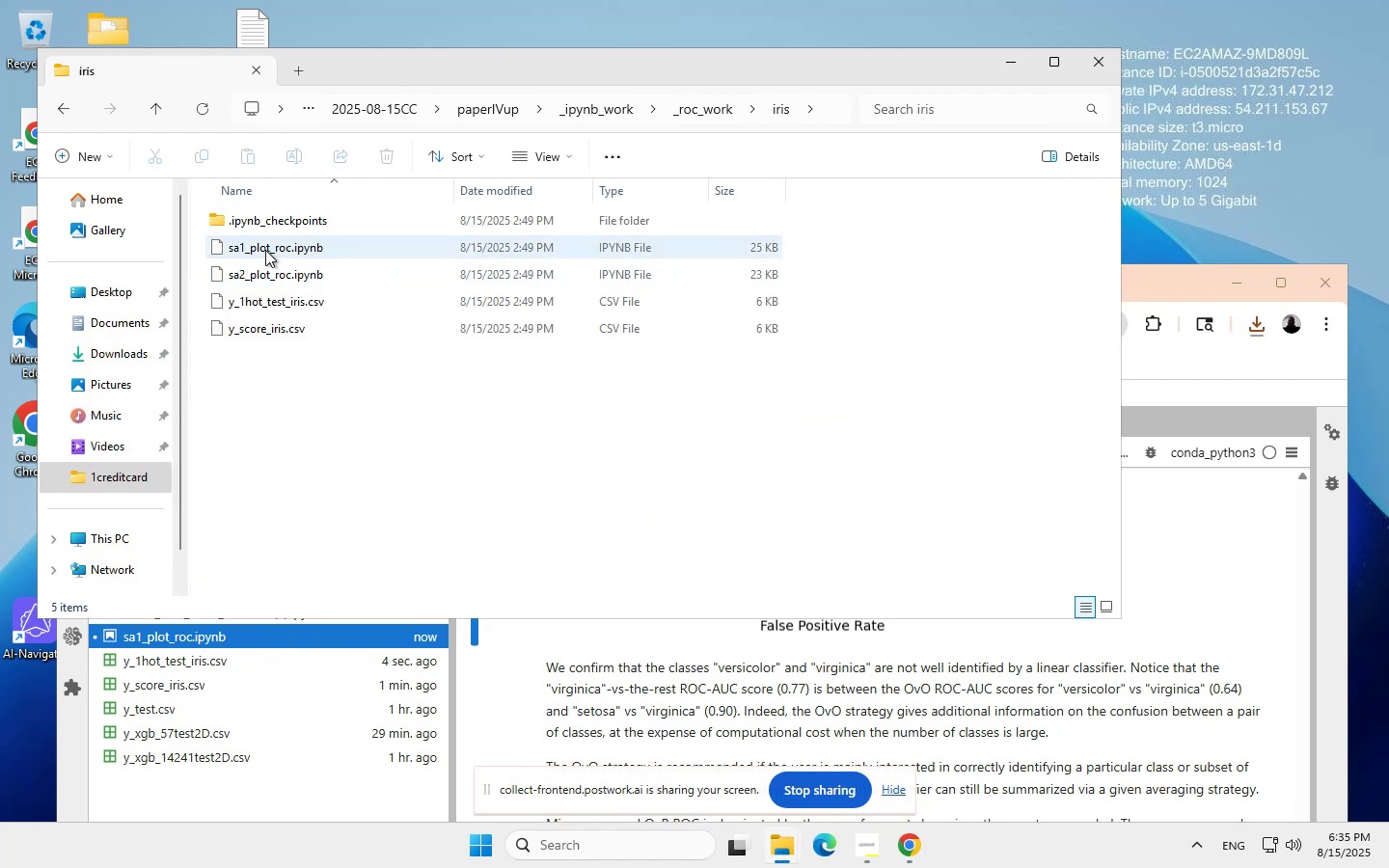 
wait(6.33)
 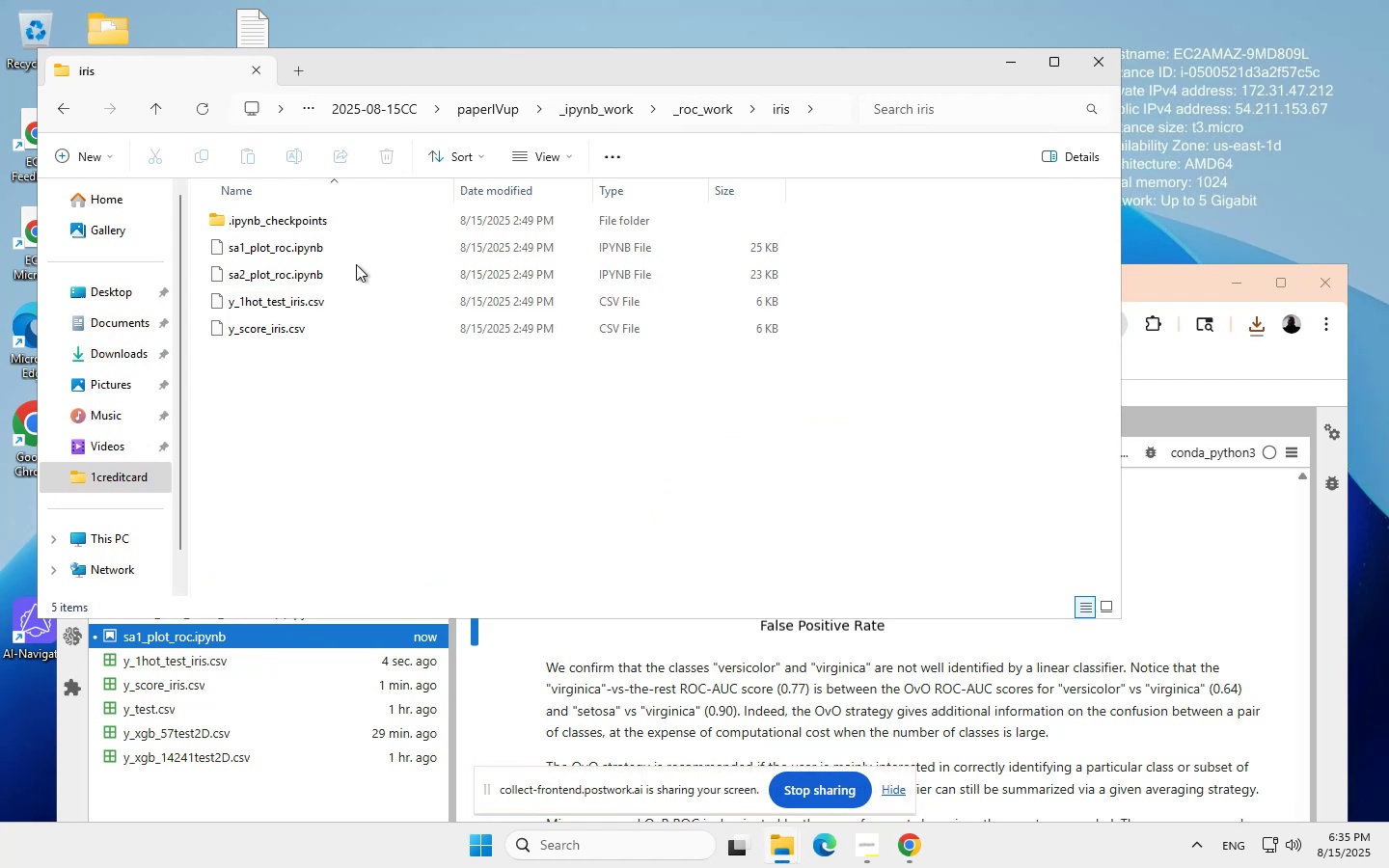 
left_click([120, 320])
 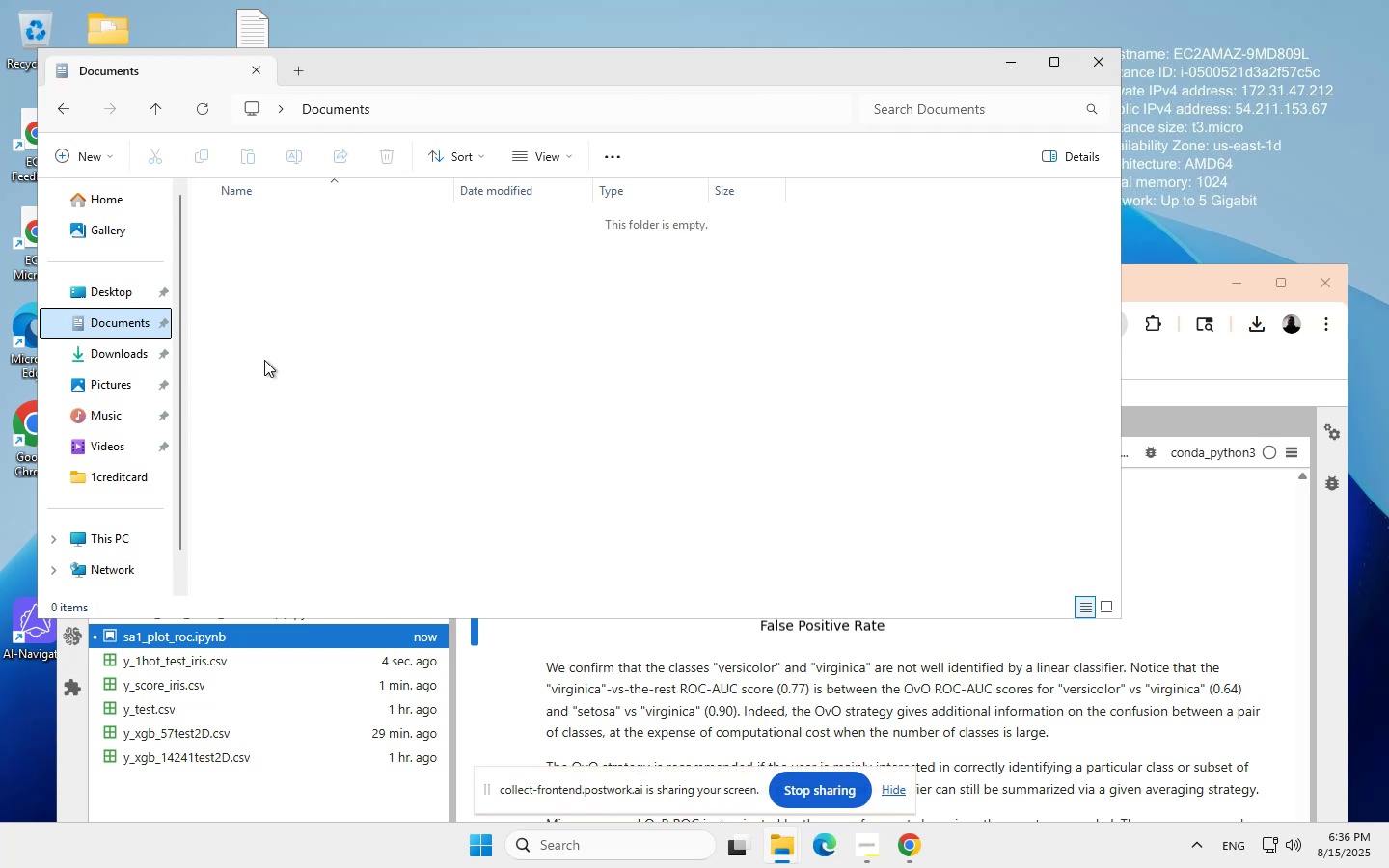 
wait(13.35)
 